 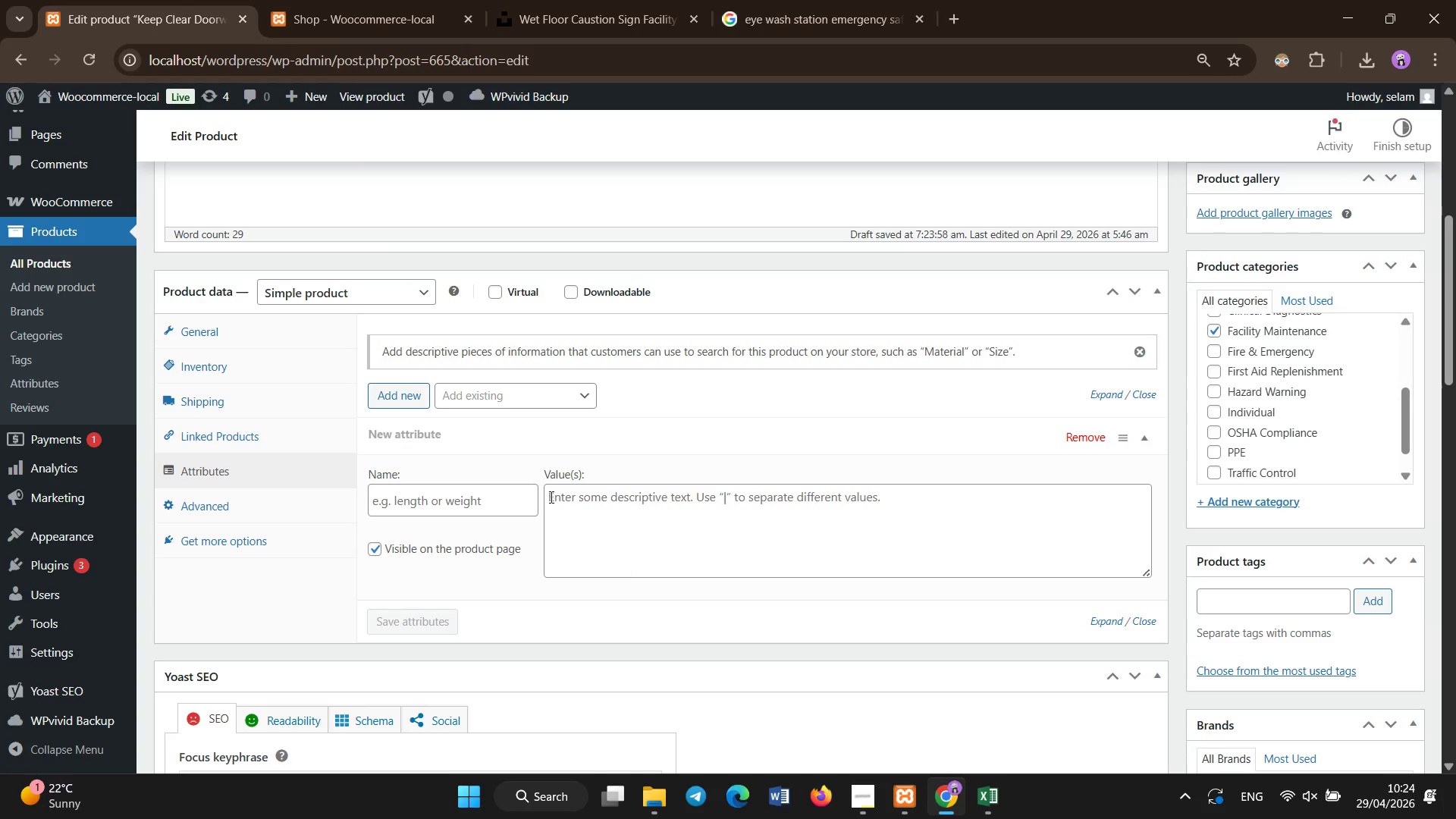 
left_click([497, 396])
 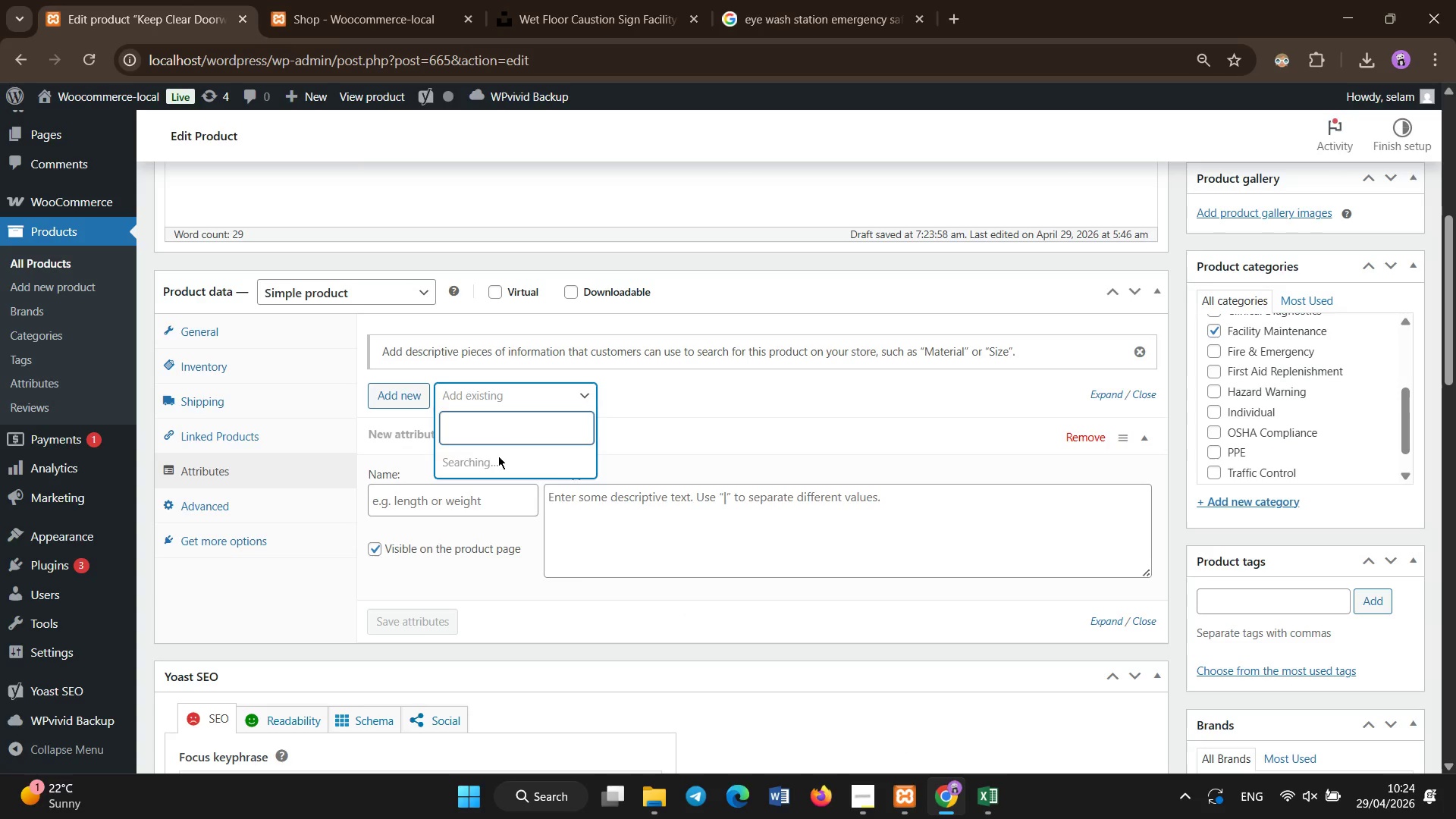 
left_click([498, 456])
 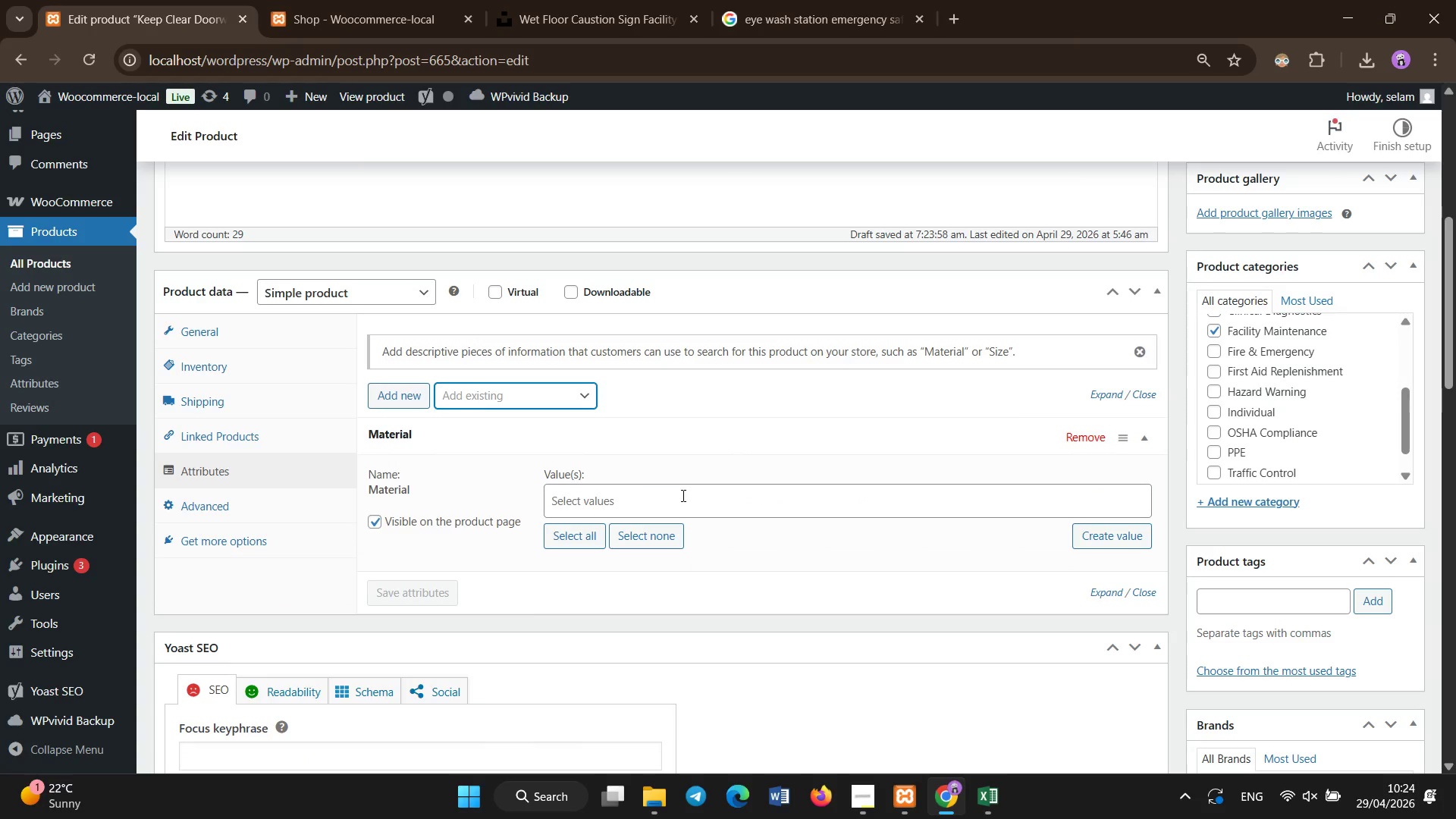 
left_click([667, 504])
 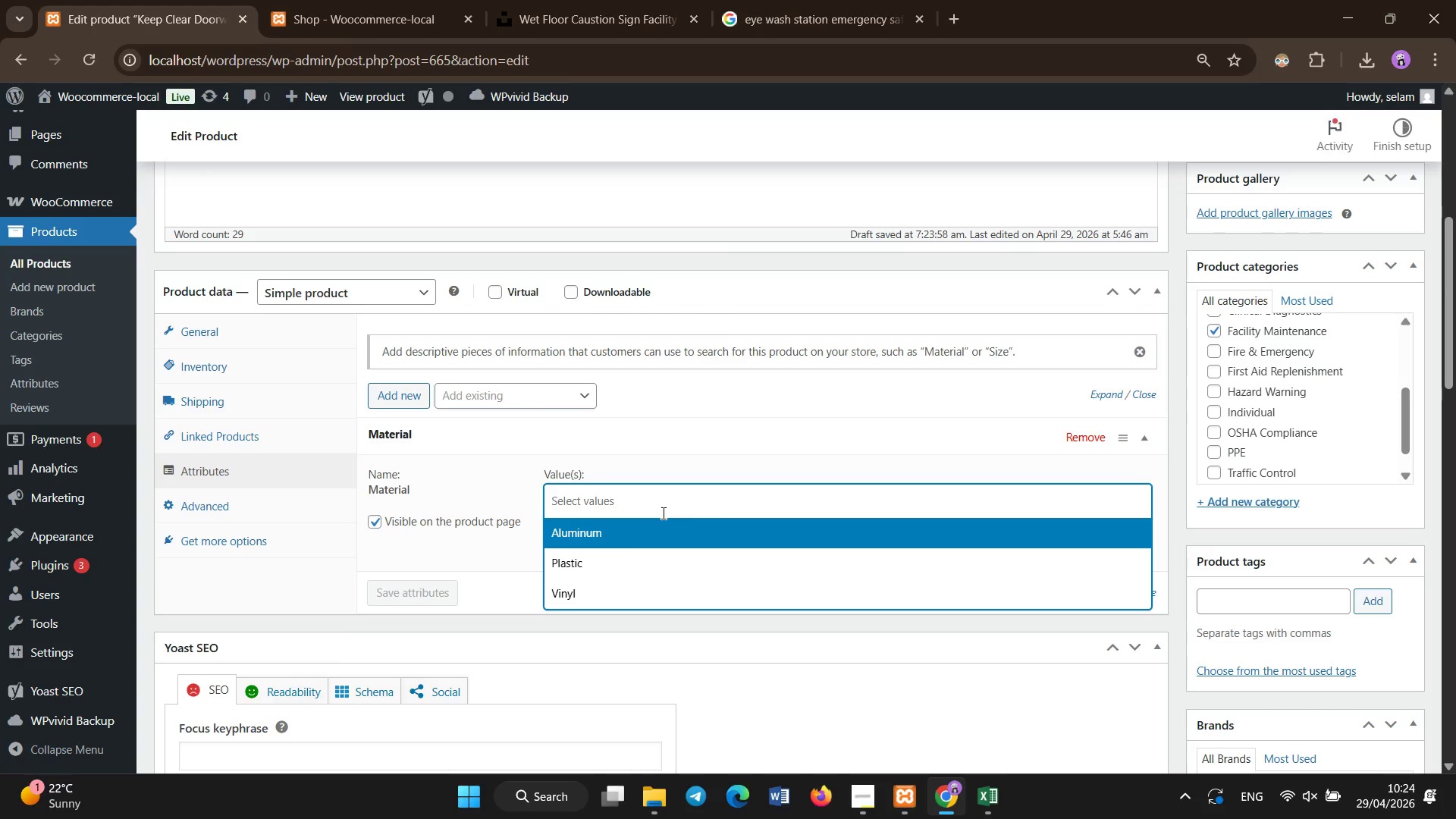 
left_click([615, 555])
 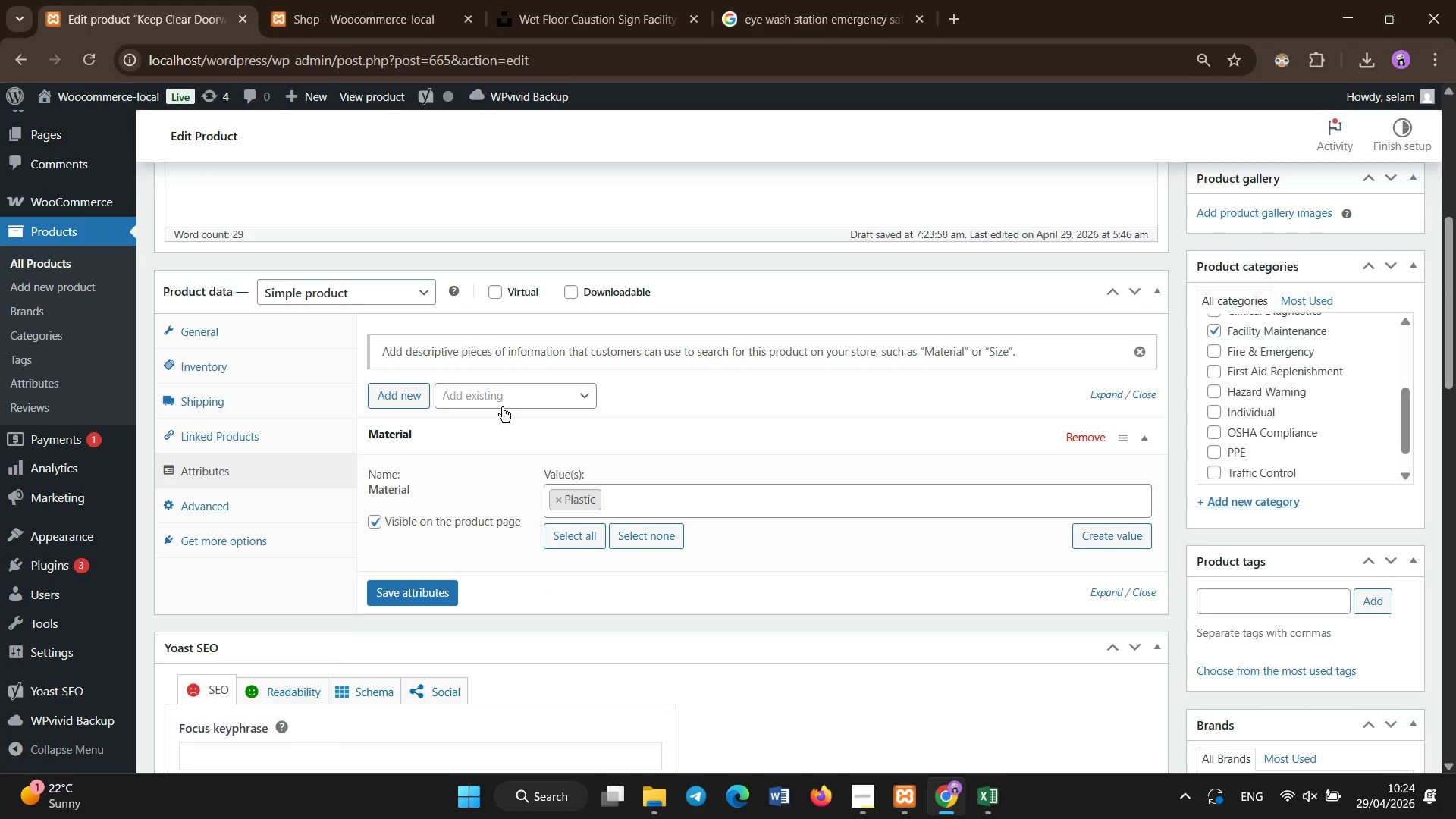 
left_click([497, 401])
 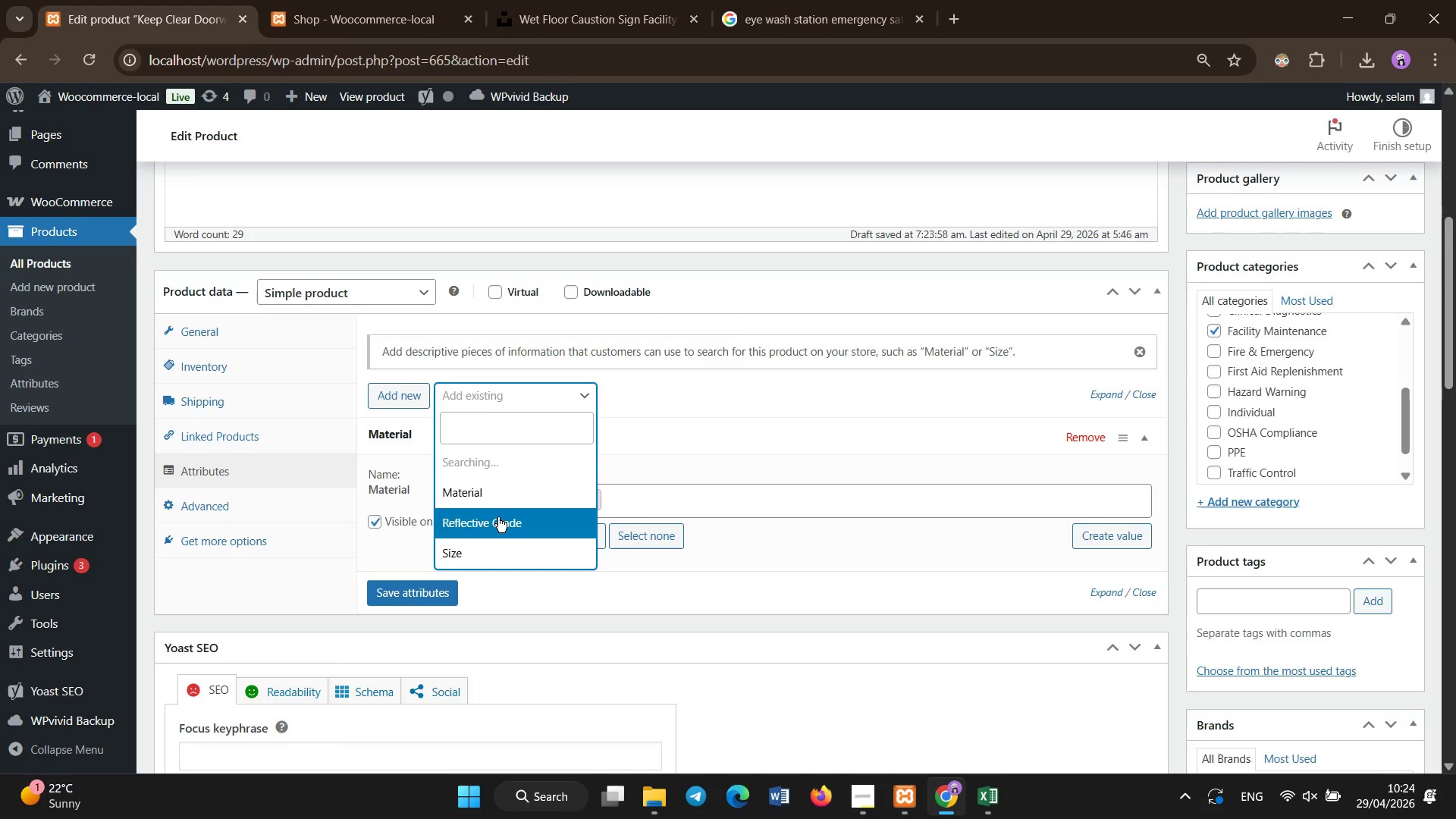 
left_click([498, 517])
 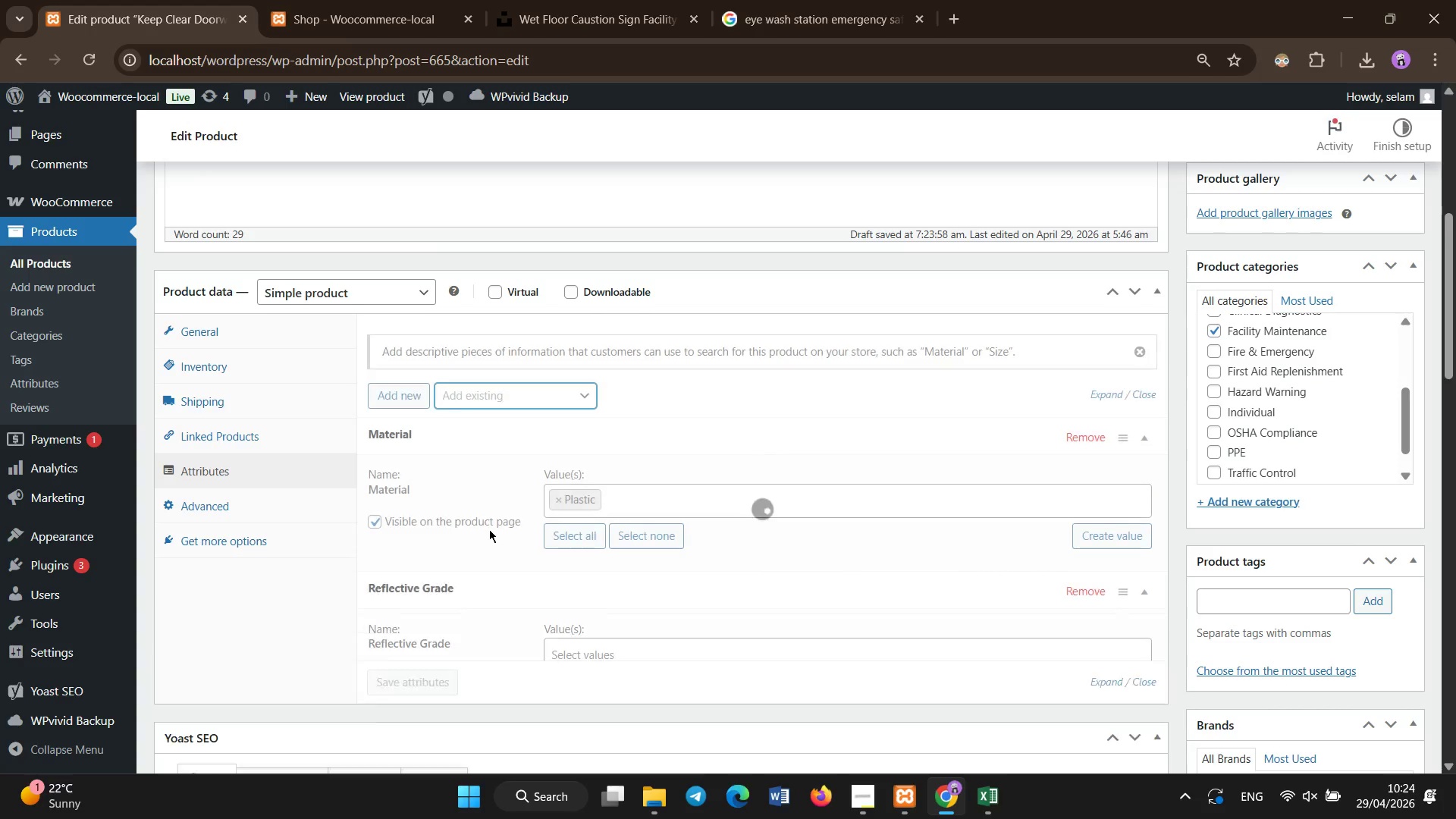 
left_click([623, 653])
 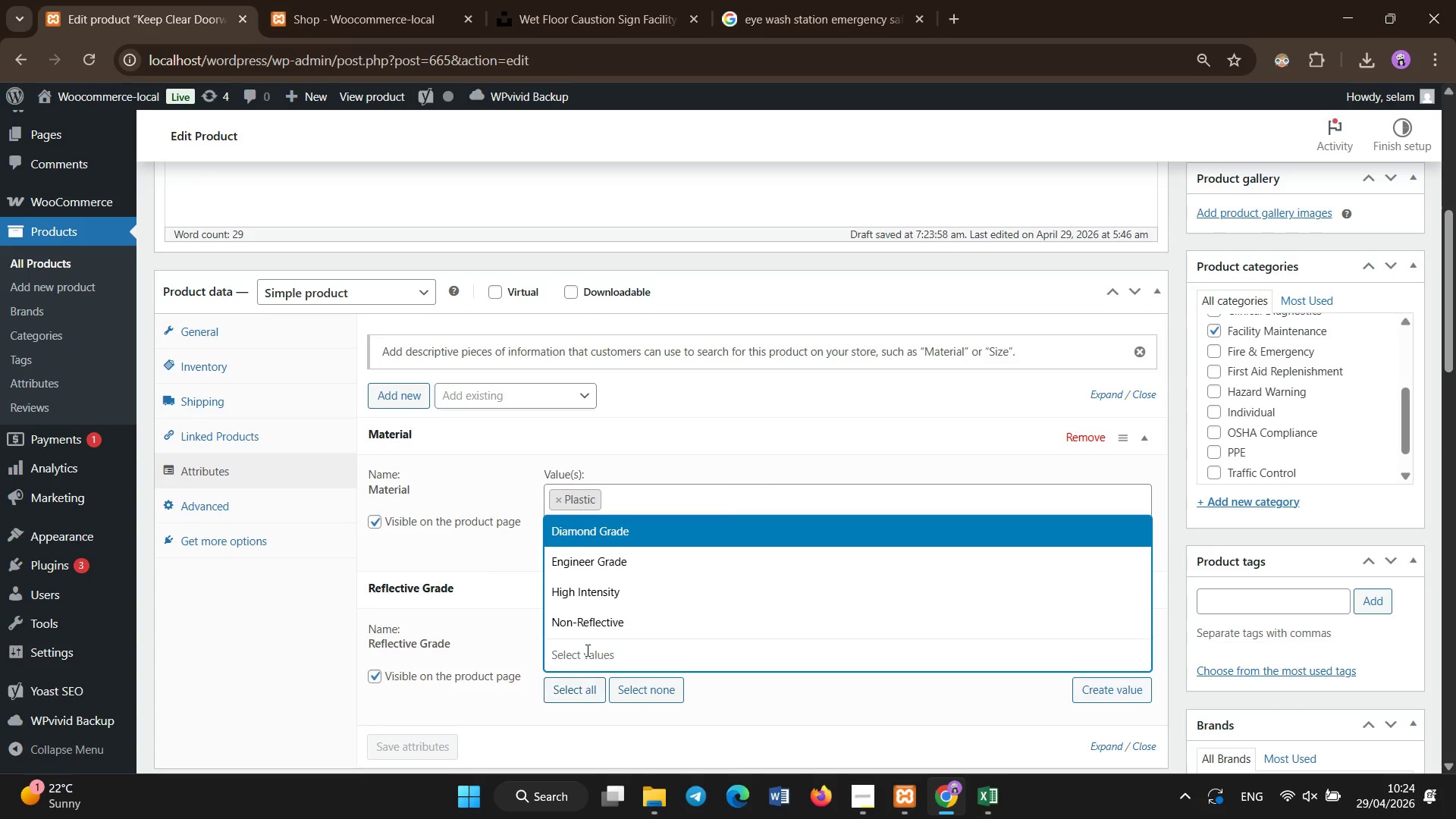 
left_click([588, 632])
 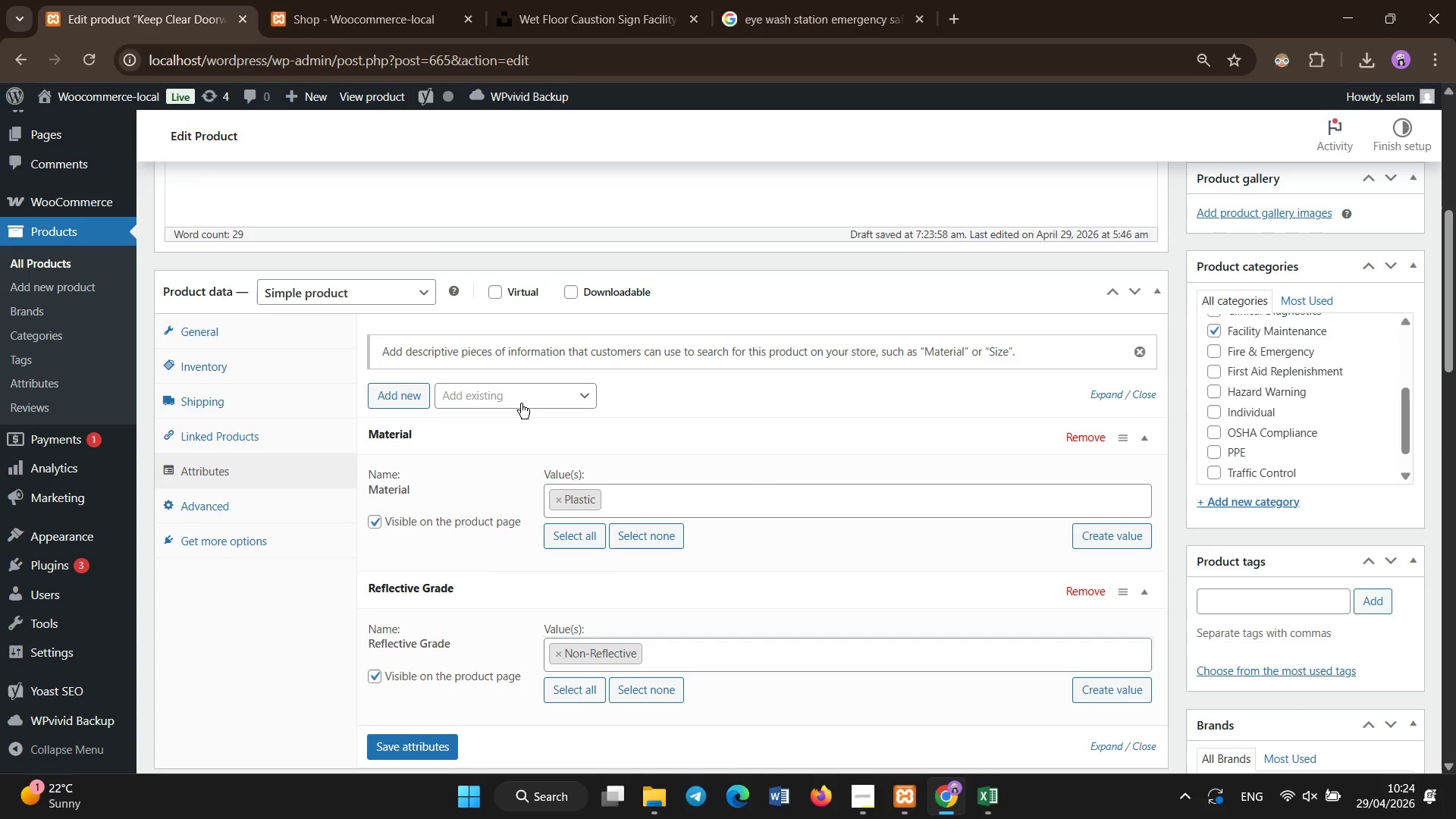 
left_click([521, 402])
 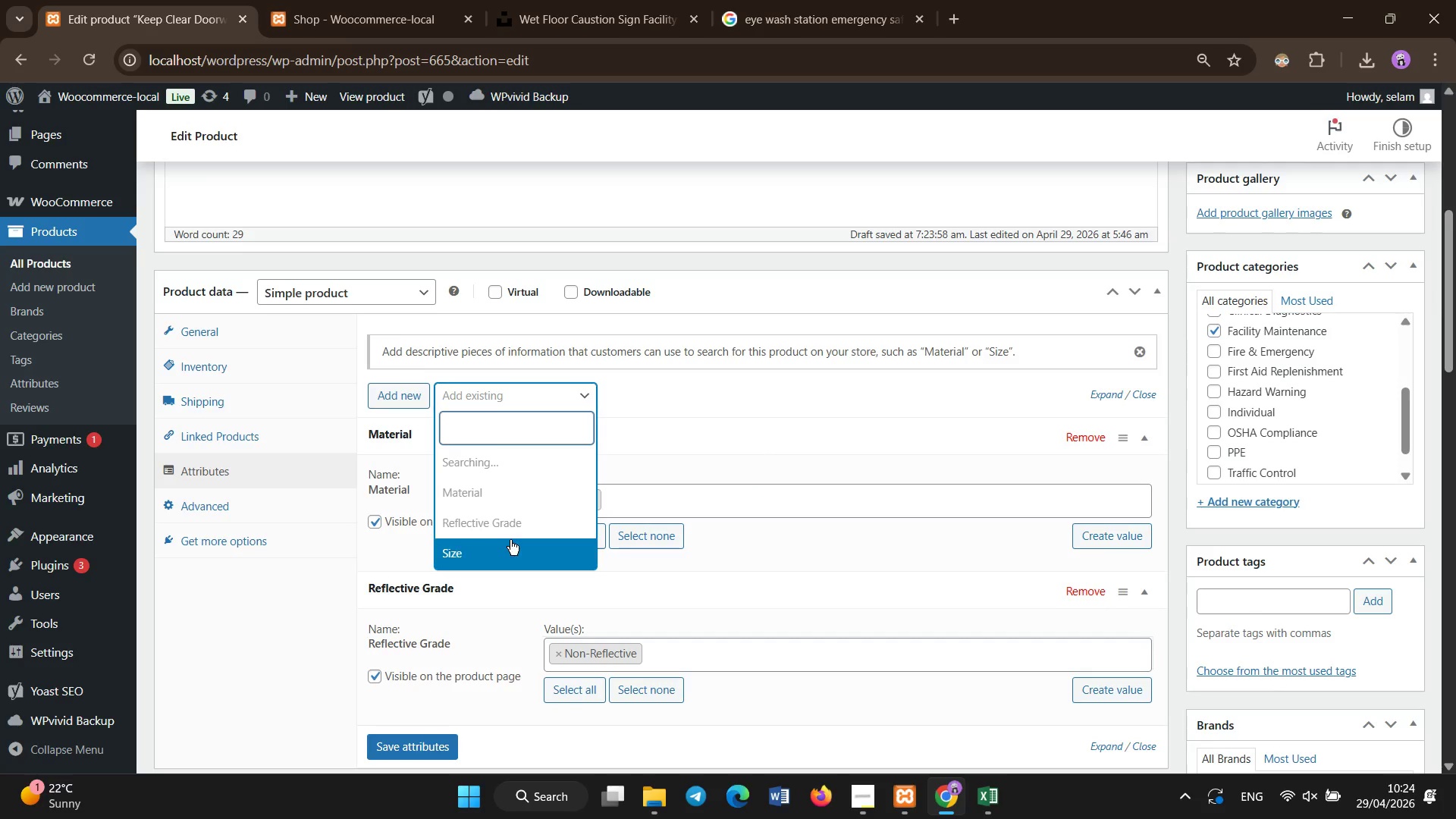 
left_click([510, 540])
 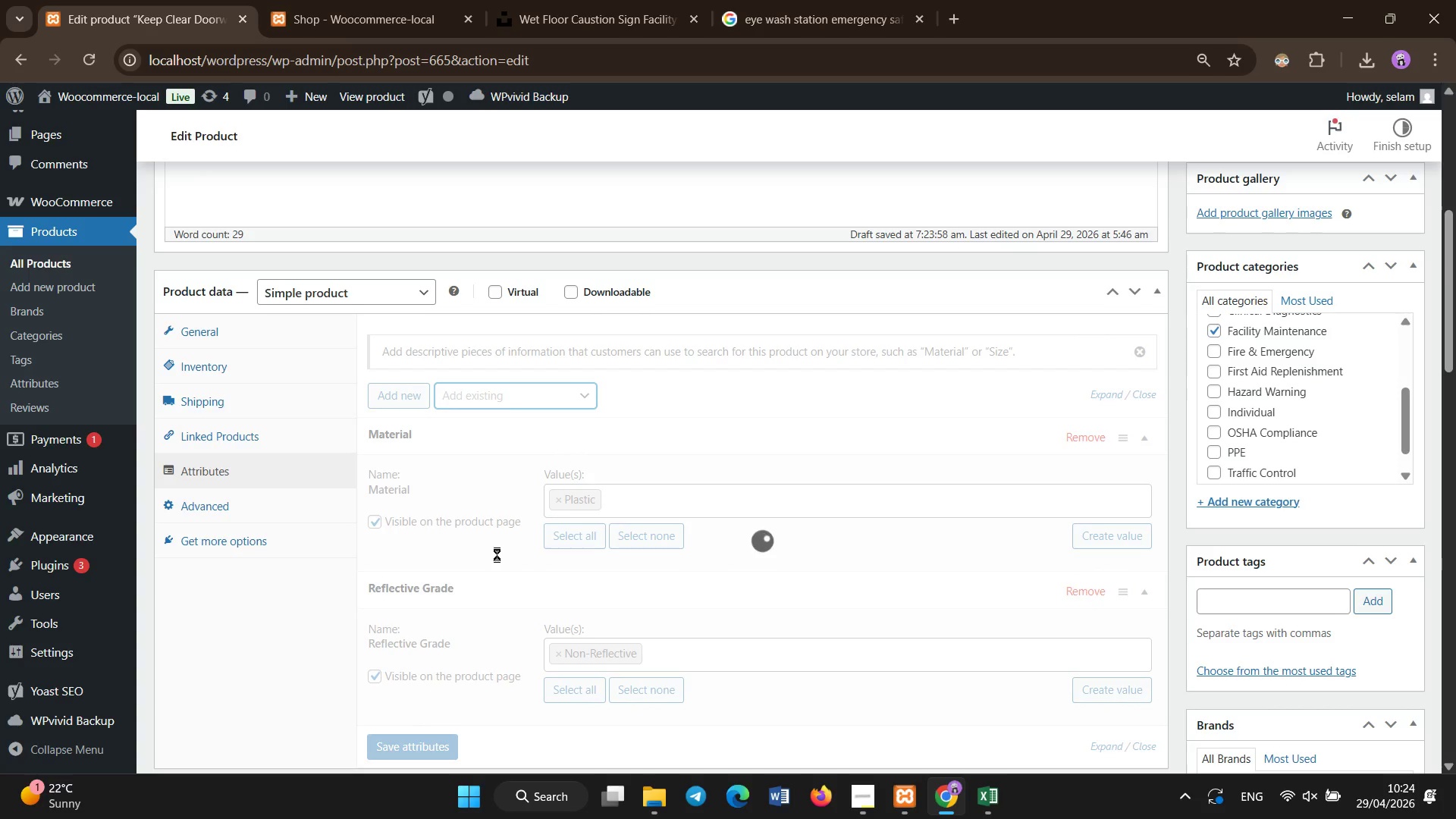 
scroll: coordinate [494, 557], scroll_direction: down, amount: 2.0
 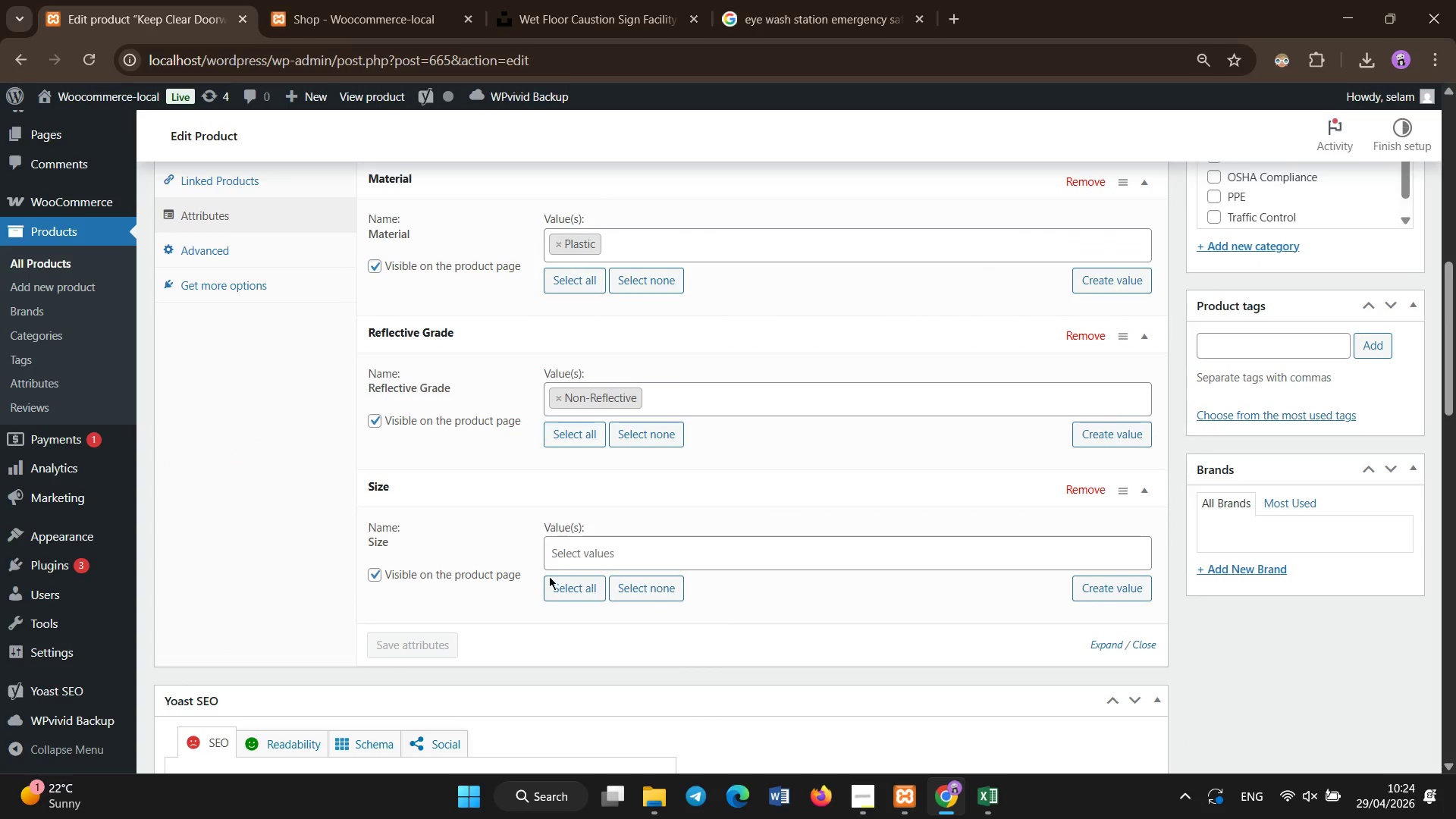 
left_click([579, 537])
 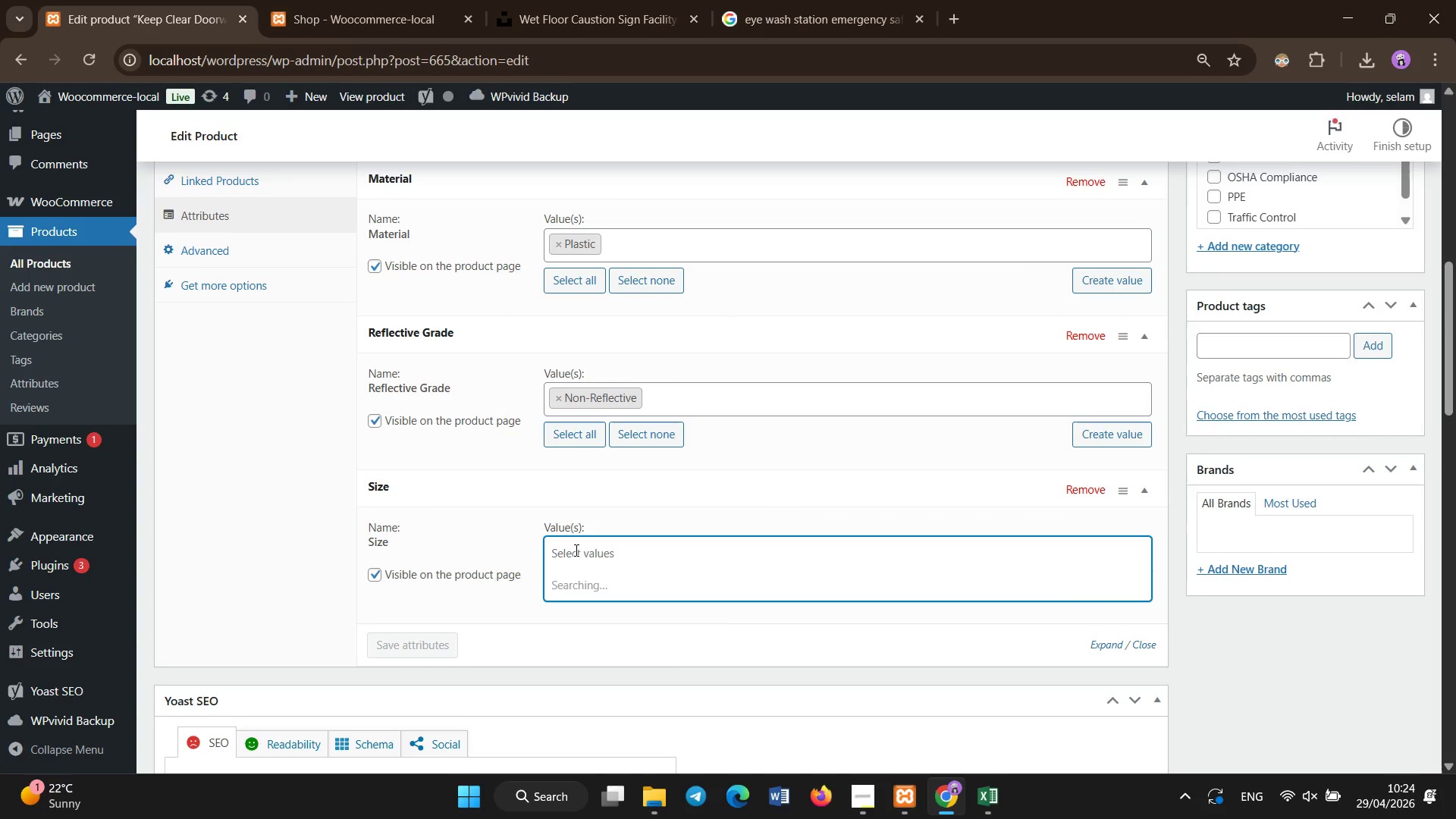 
mouse_move([554, 590])
 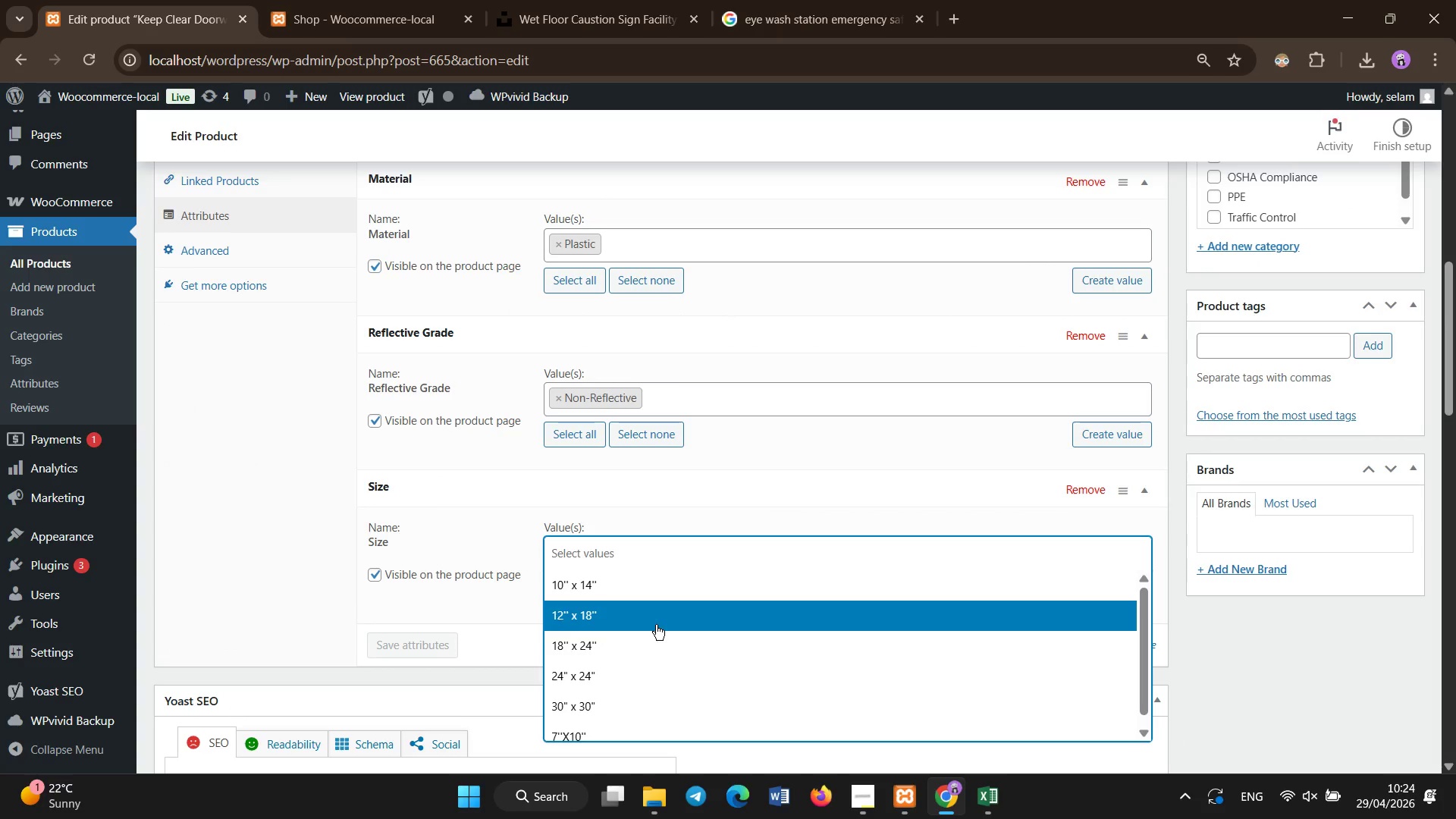 
left_click([656, 625])
 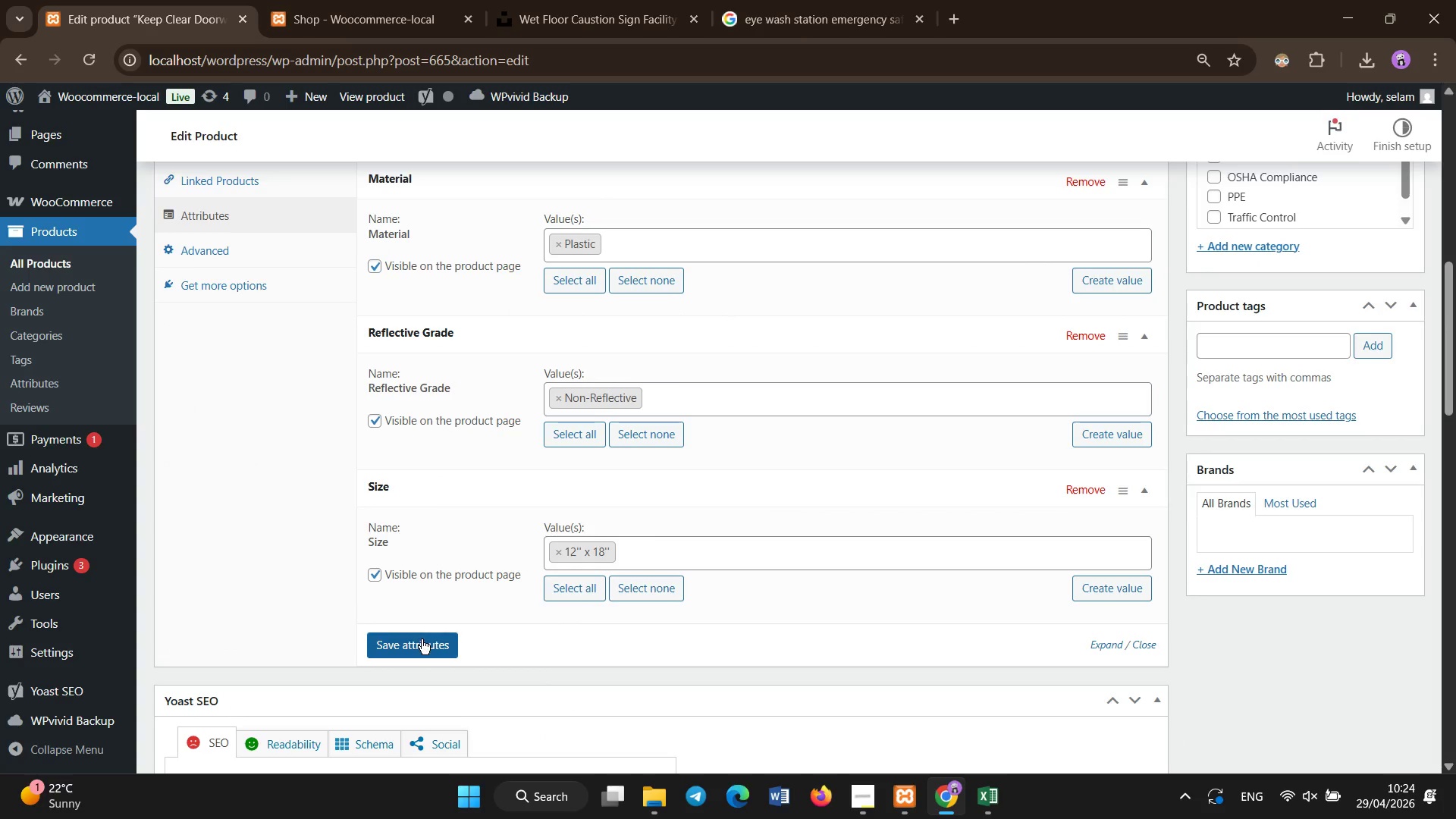 
left_click([422, 639])
 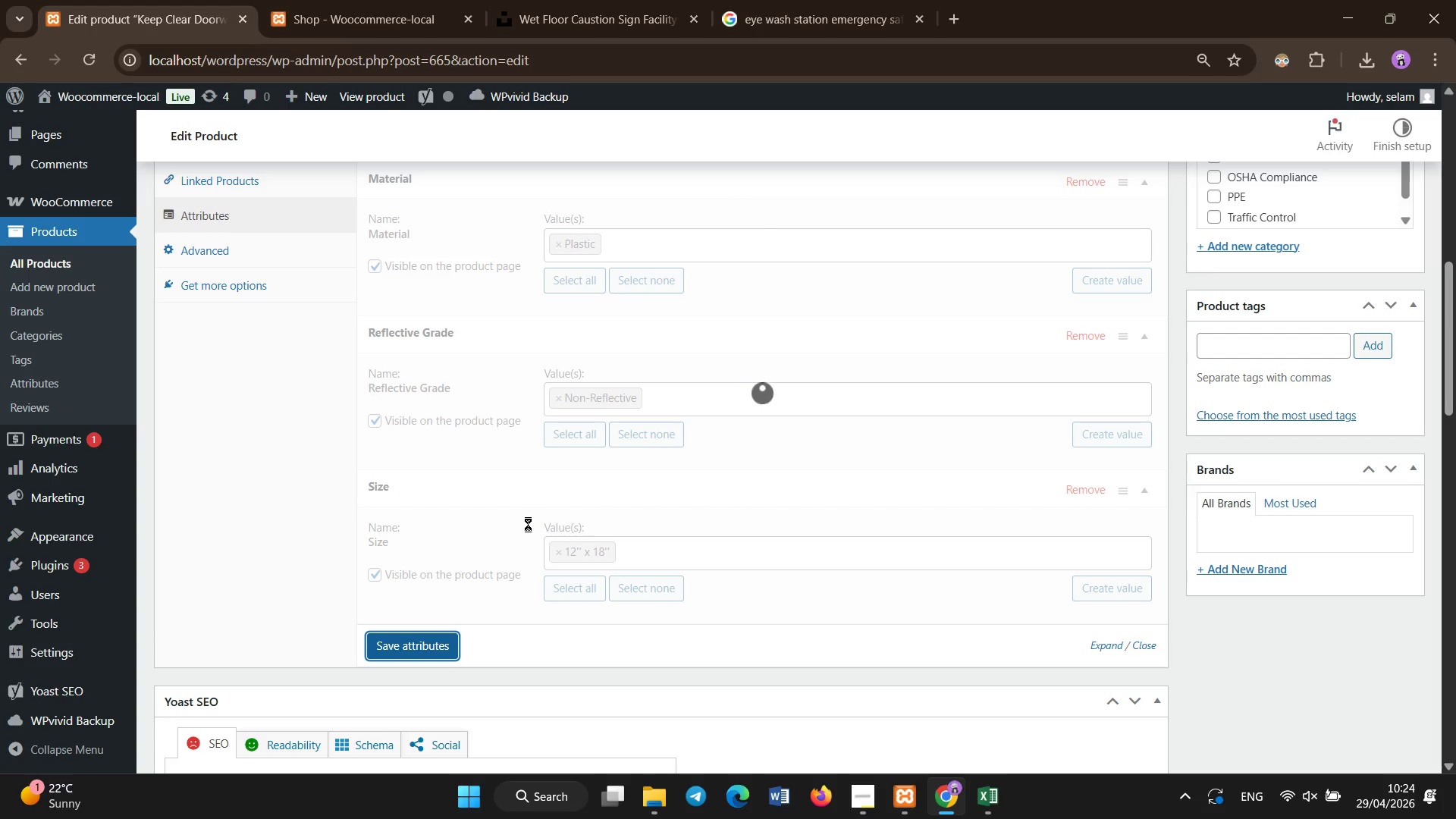 
wait(8.16)
 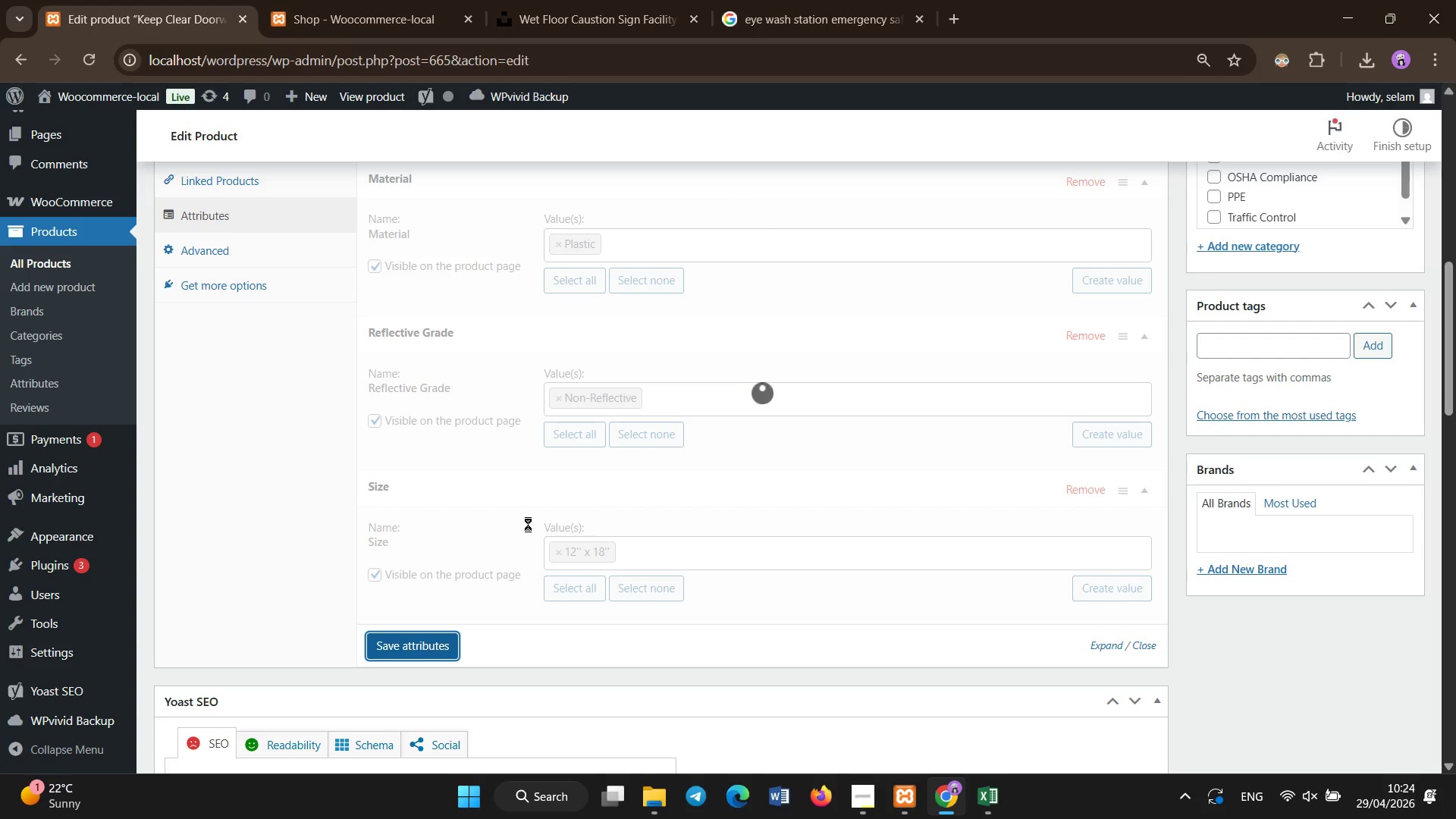 
left_click([508, 466])
 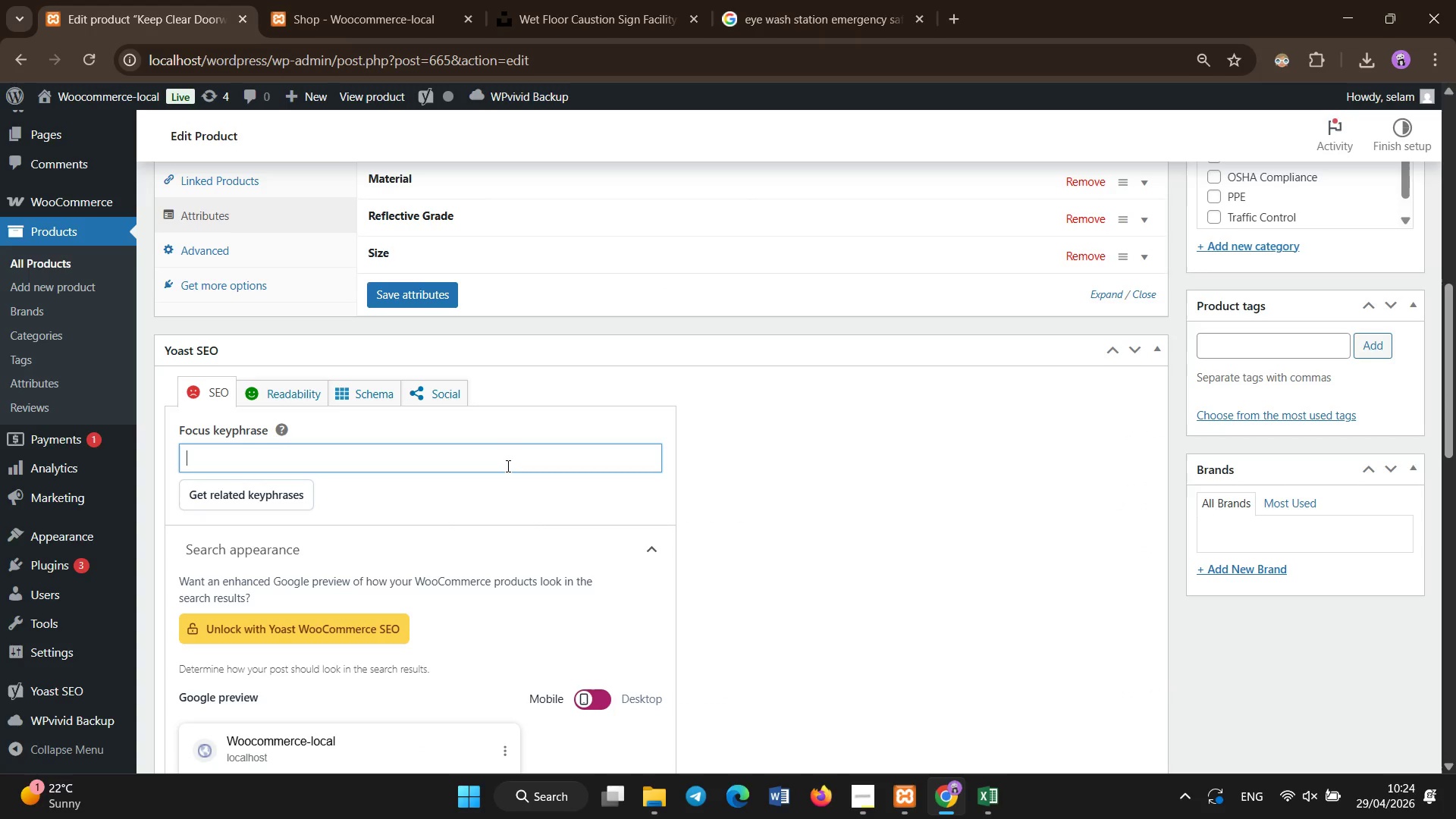 
type(keep clear doorway OSHA safety dign )
key(Backspace)
key(Backspace)
key(Backspace)
key(Backspace)
key(Backspace)
type(sign indua)
key(Backspace)
type(strial )
 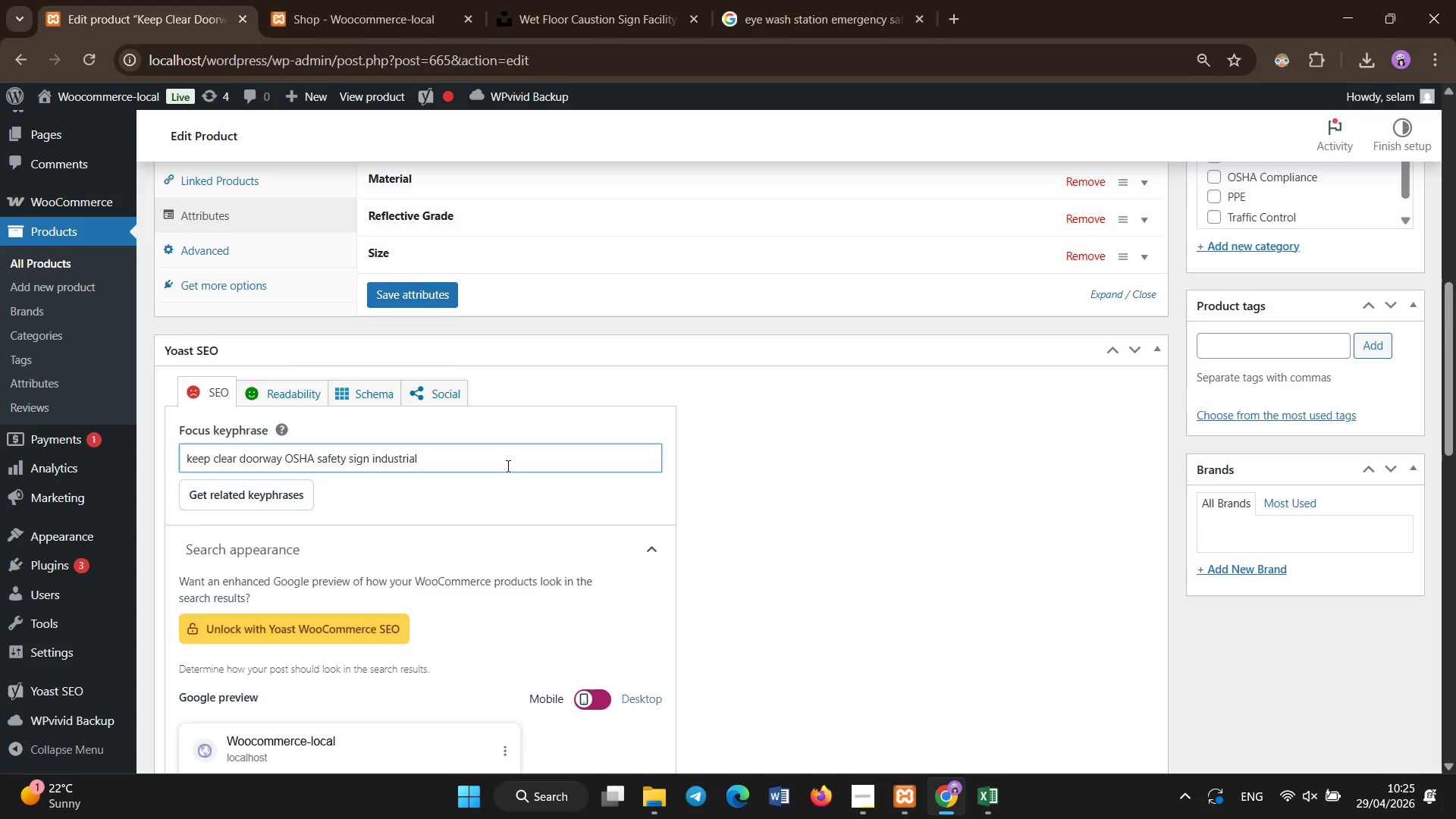 
scroll: coordinate [508, 466], scroll_direction: down, amount: 5.0
 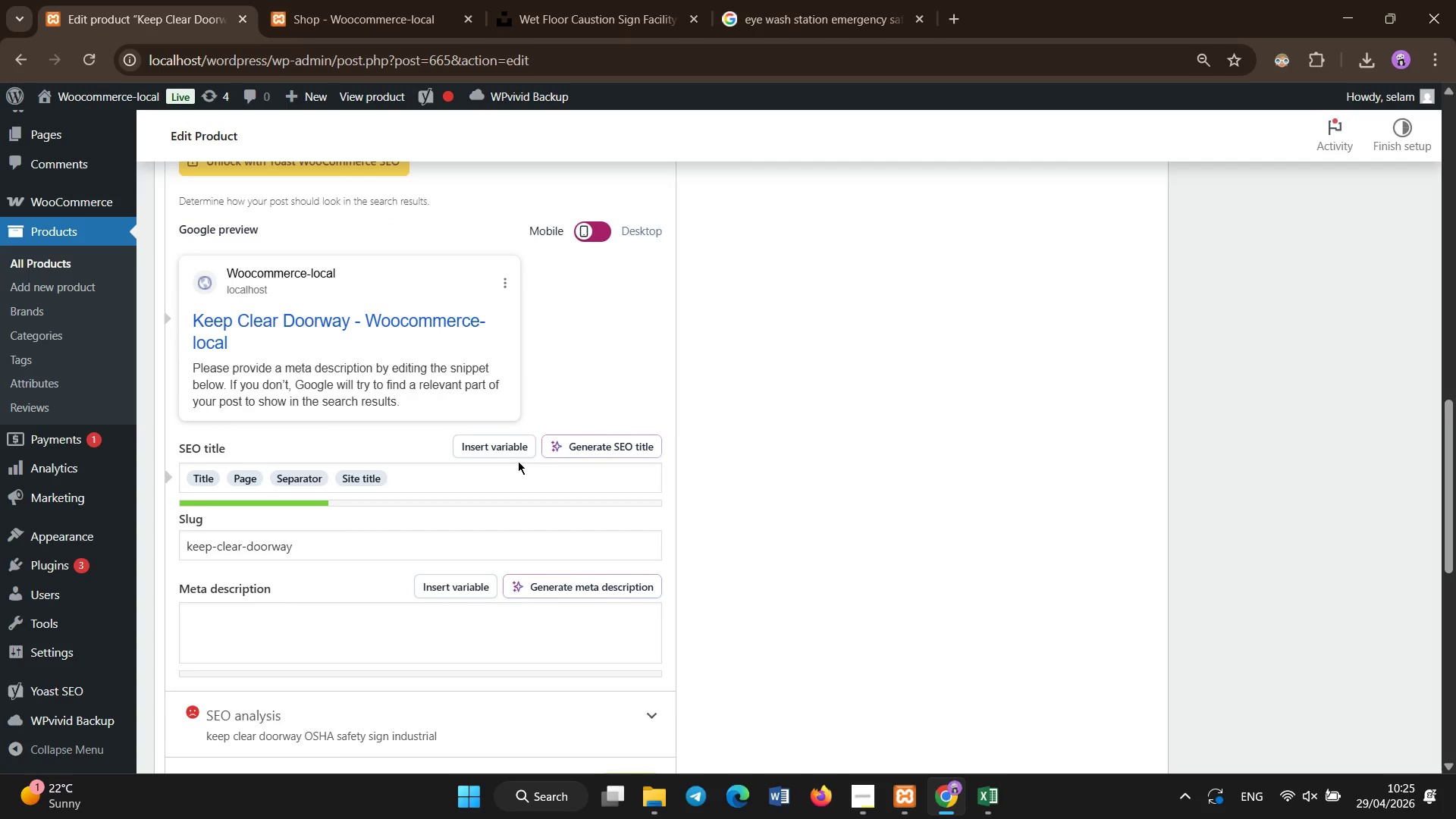 
left_click([510, 497])
 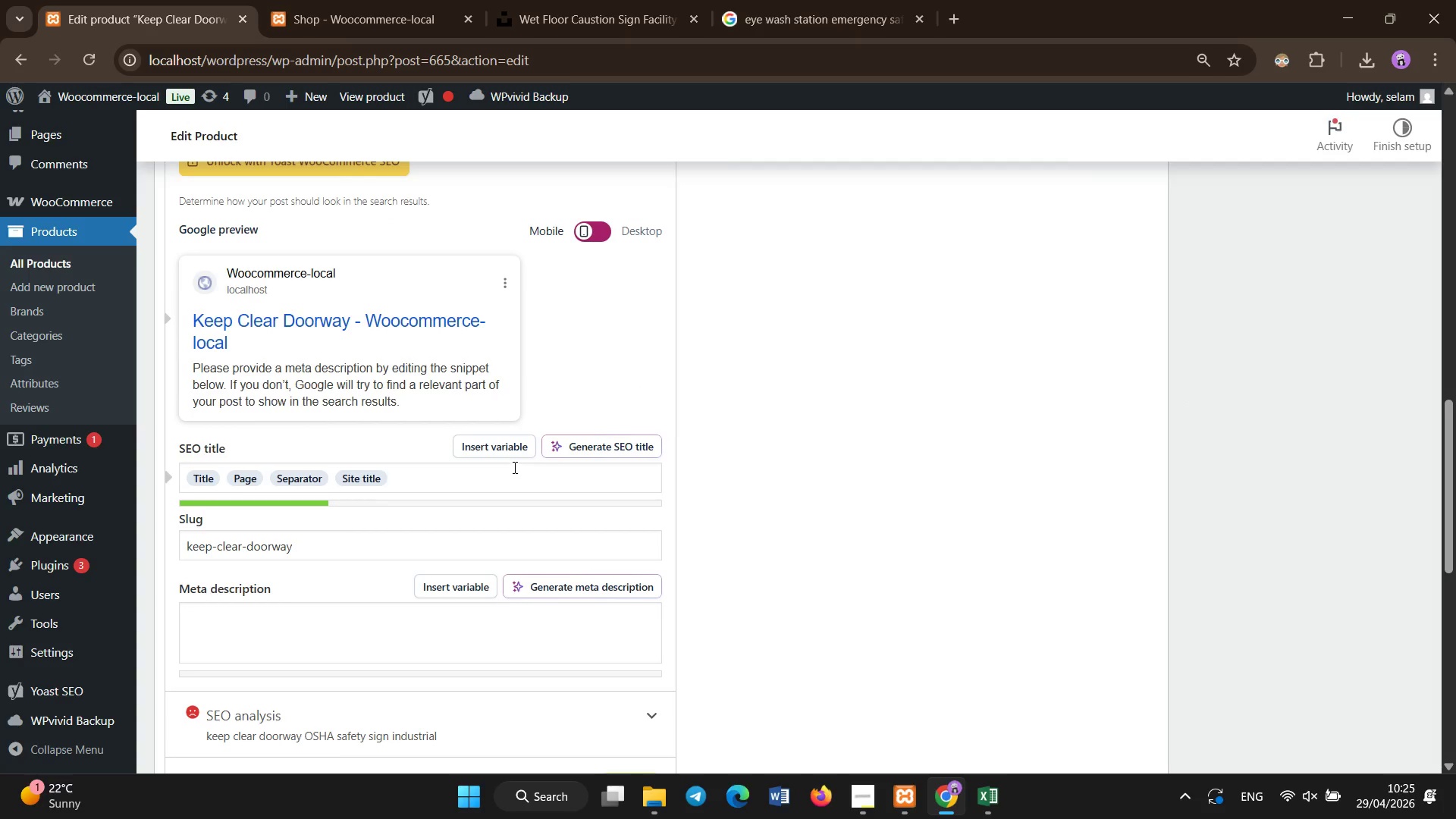 
left_click([515, 472])
 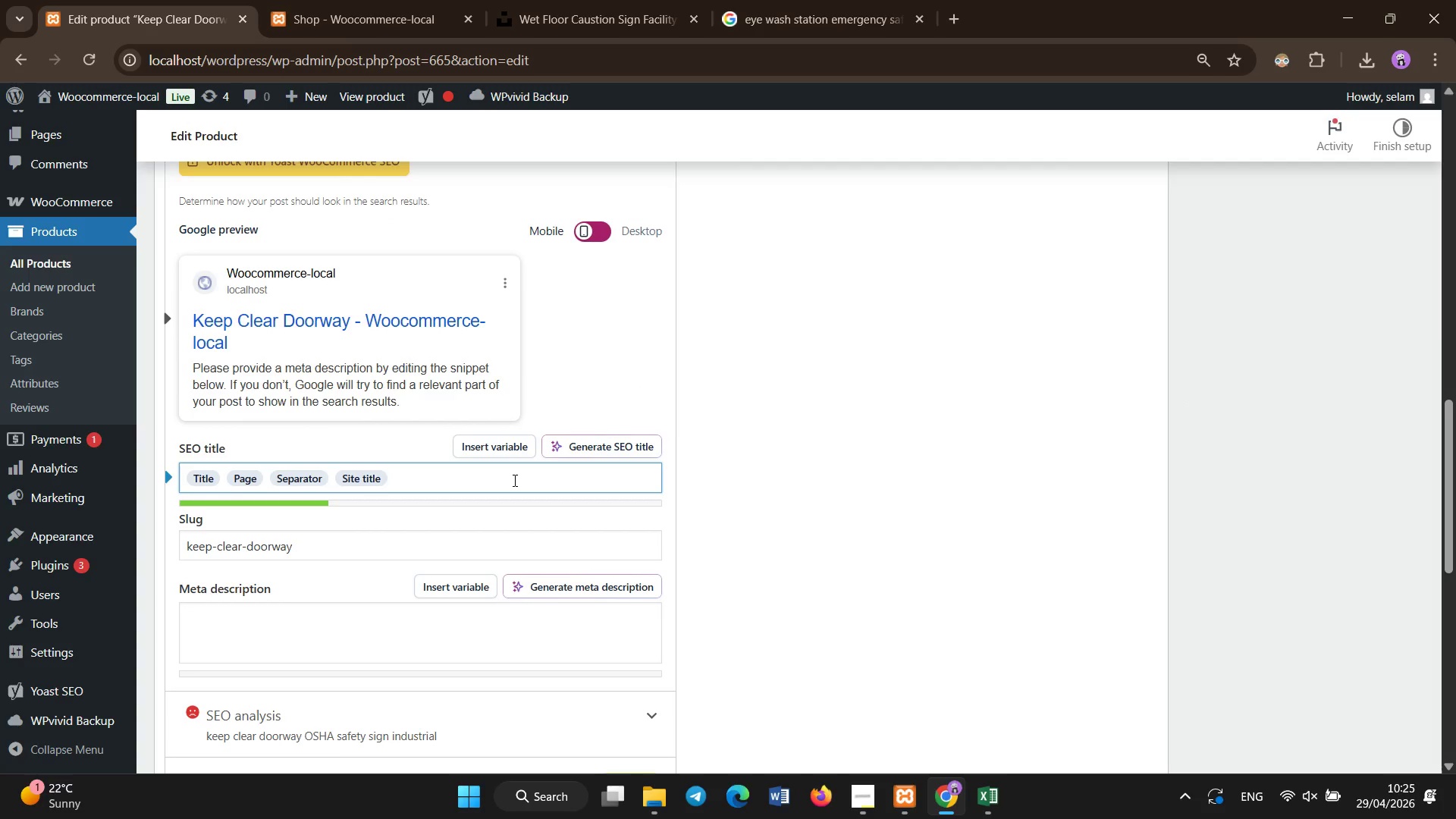 
key(Backspace)
 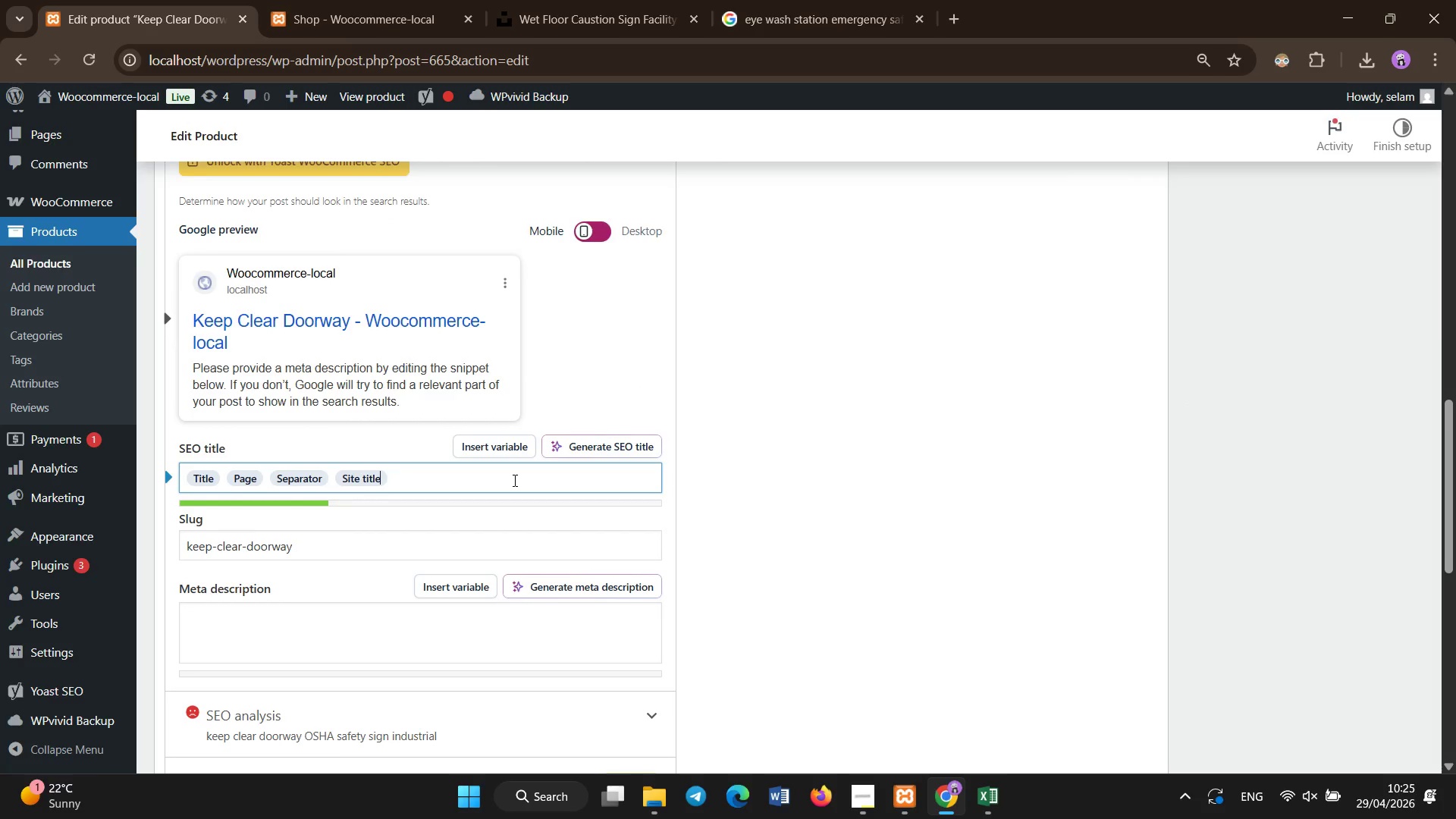 
key(Backspace)
 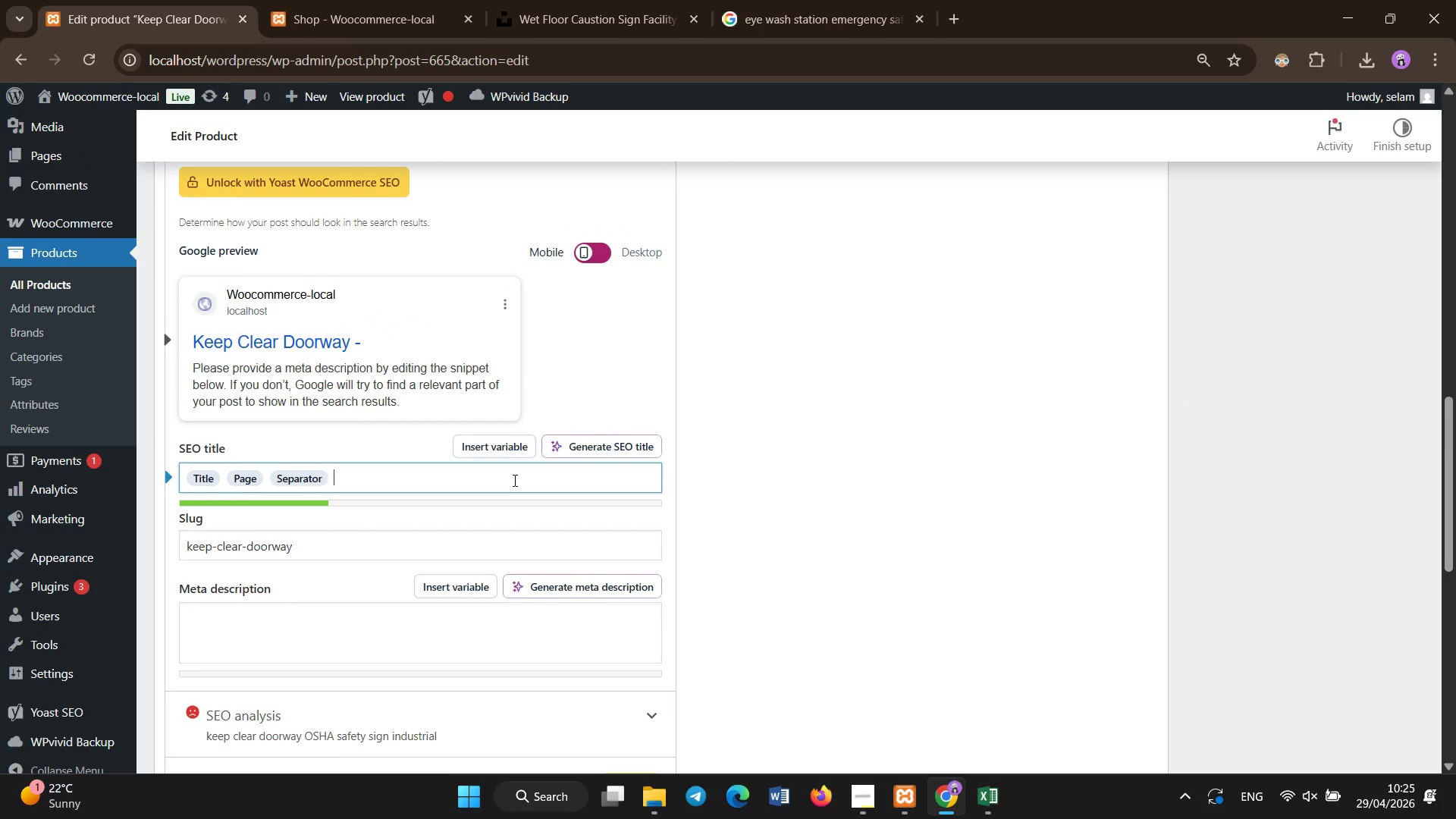 
key(Backspace)
 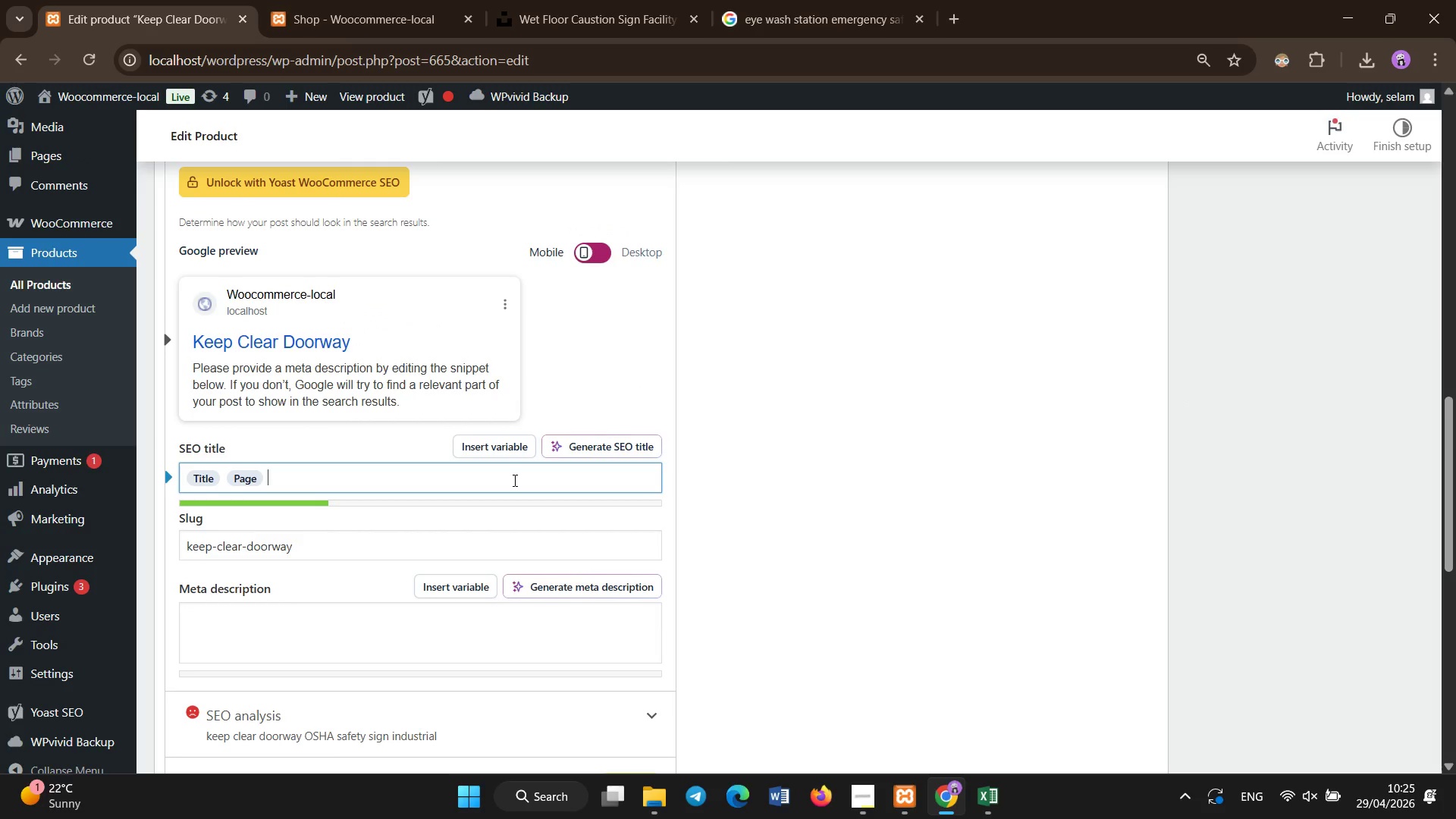 
key(Backspace)
 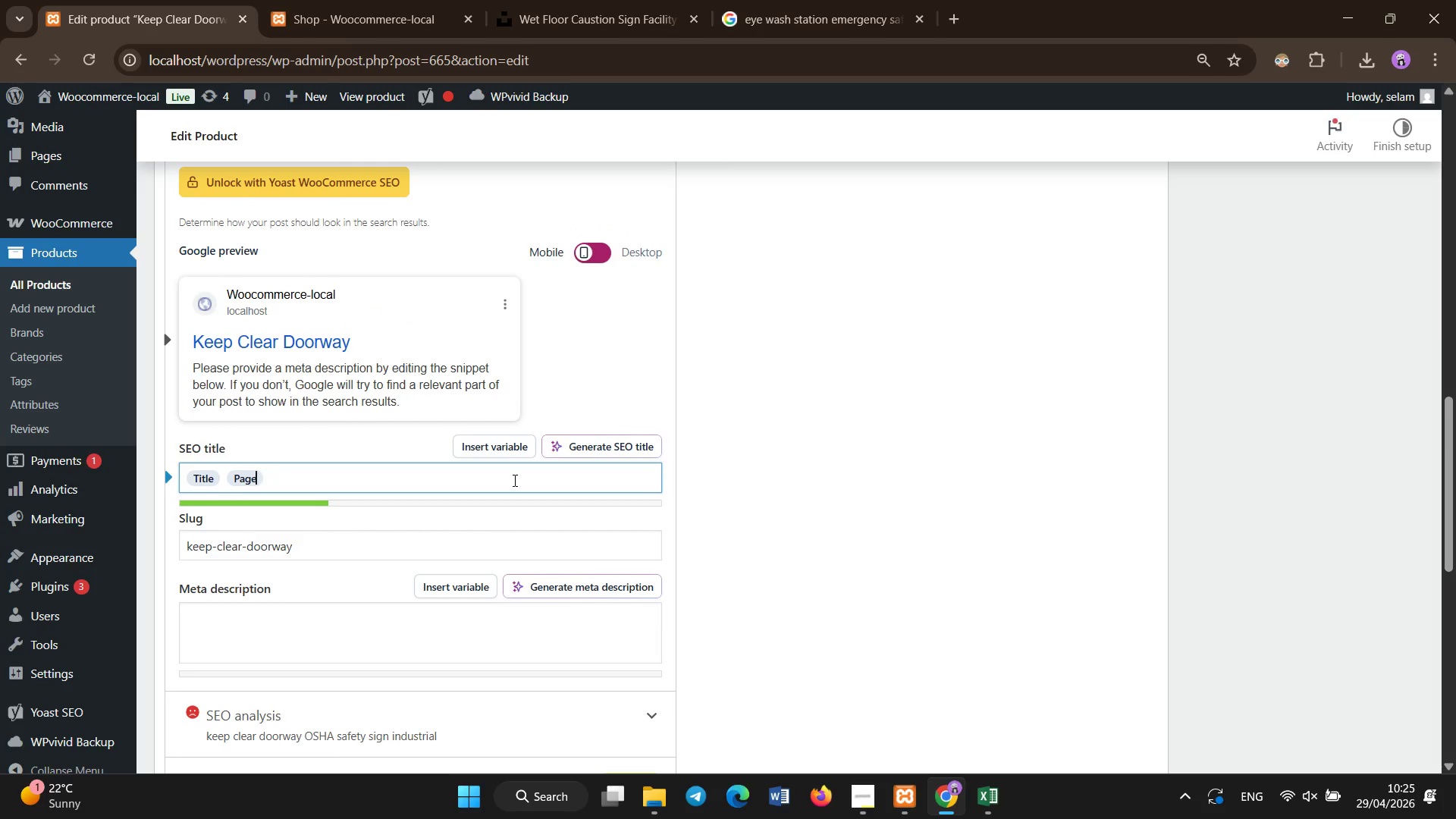 
key(Backspace)
 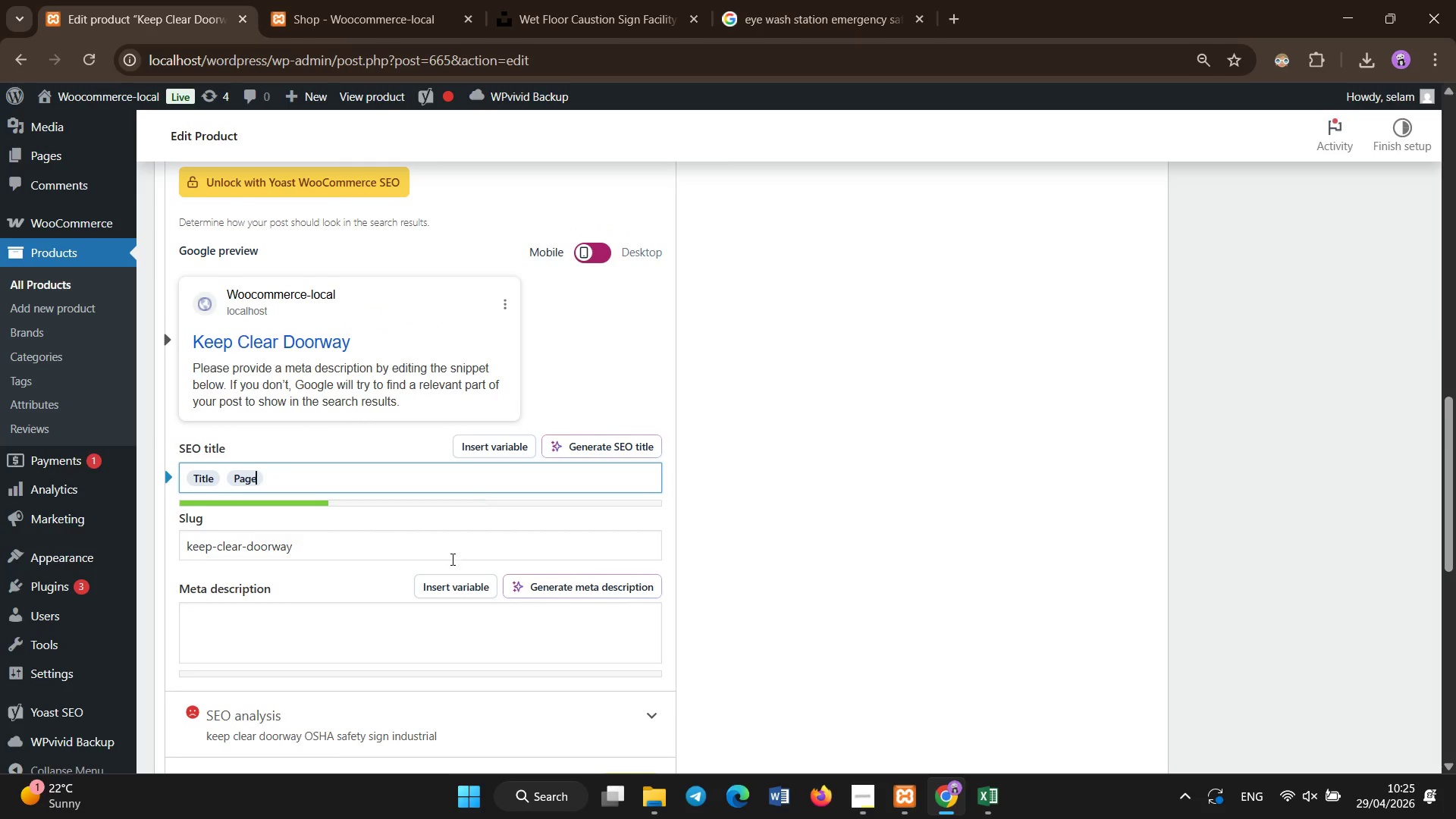 
left_click([420, 639])
 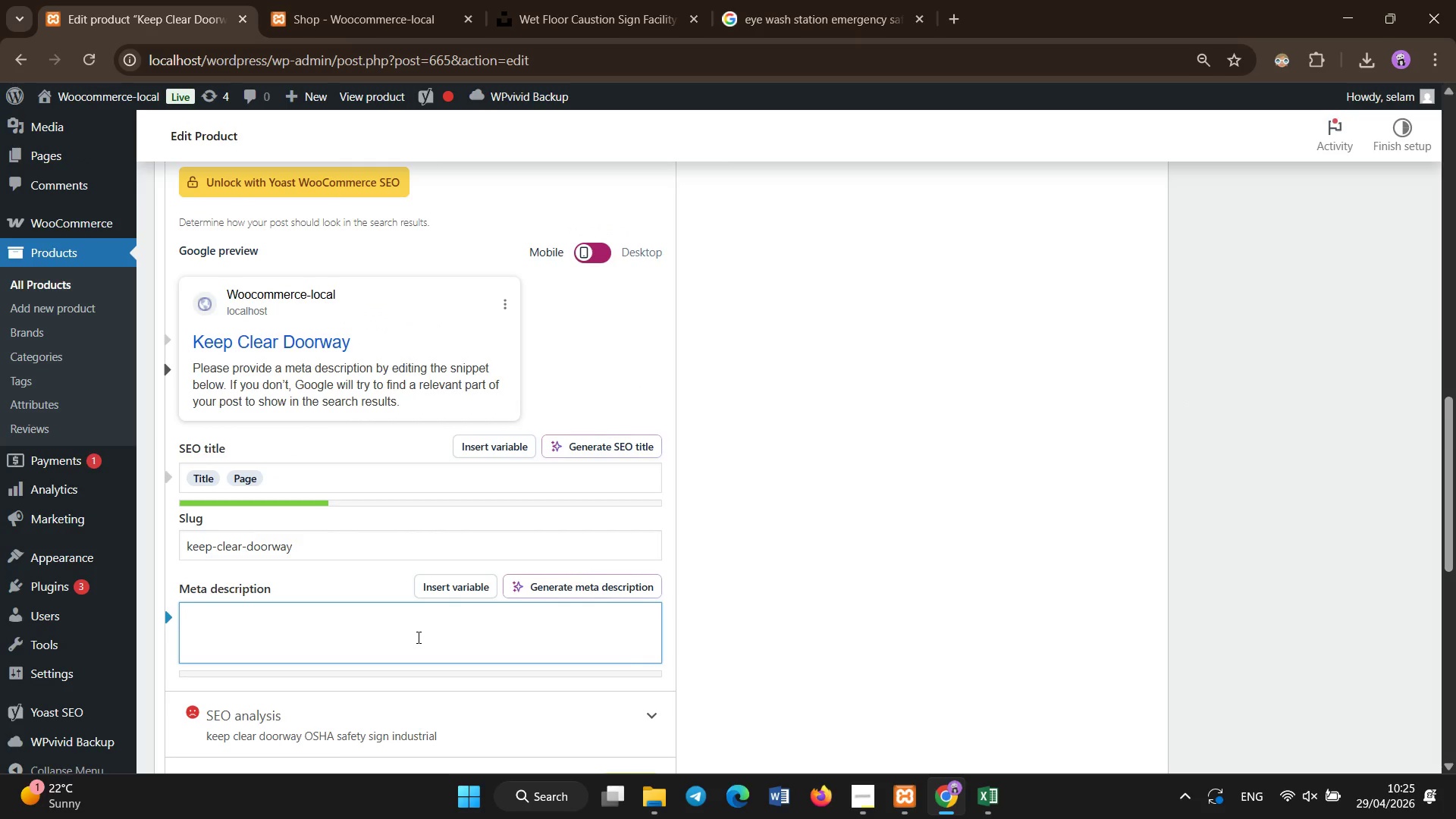 
type(Engineer grade aluminum keep d)
key(Backspace)
type(clear sign ensuring OSHA compliance and safe access in industrial facilities.)
 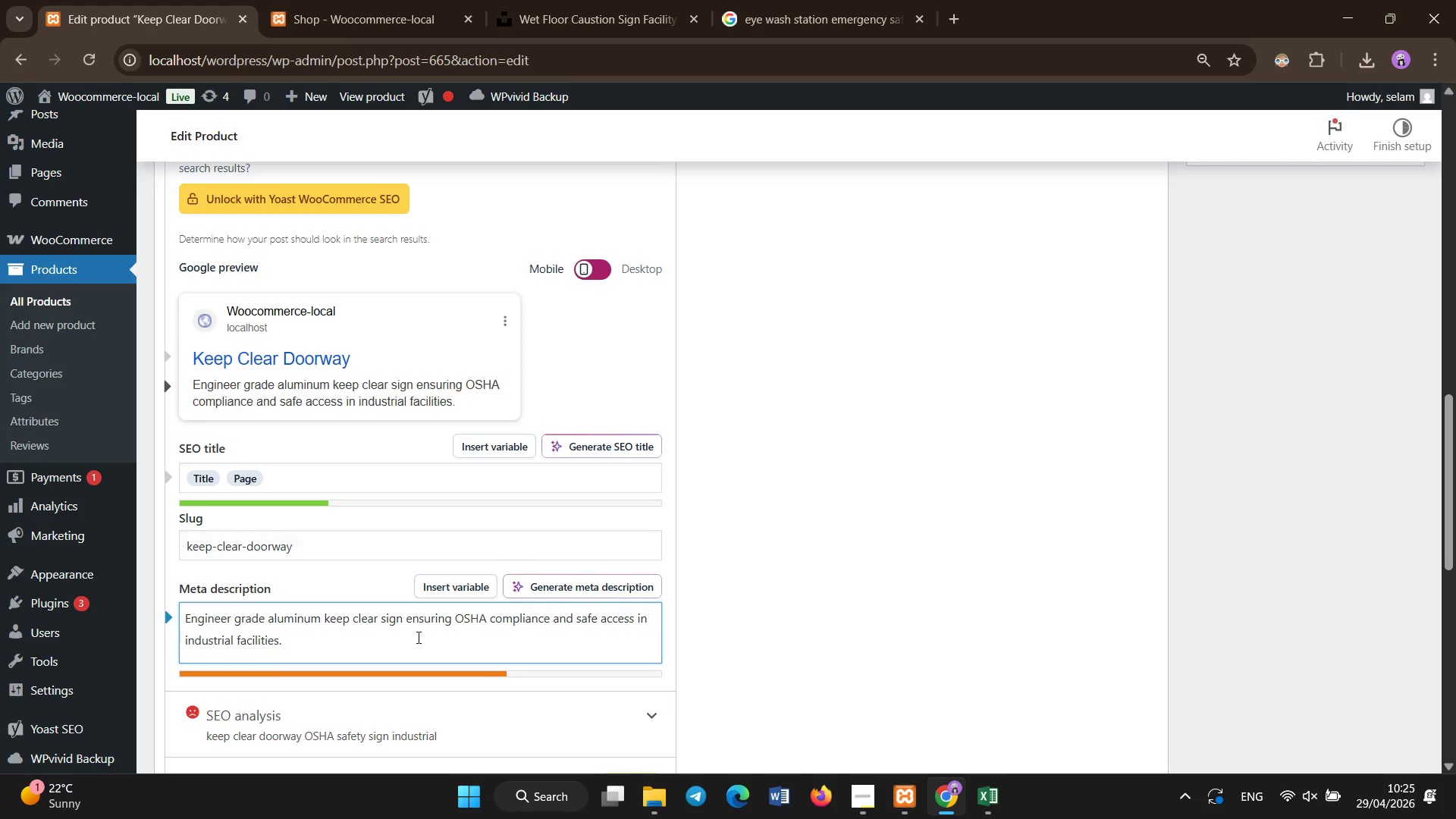 
scroll: coordinate [607, 424], scroll_direction: up, amount: 12.0
 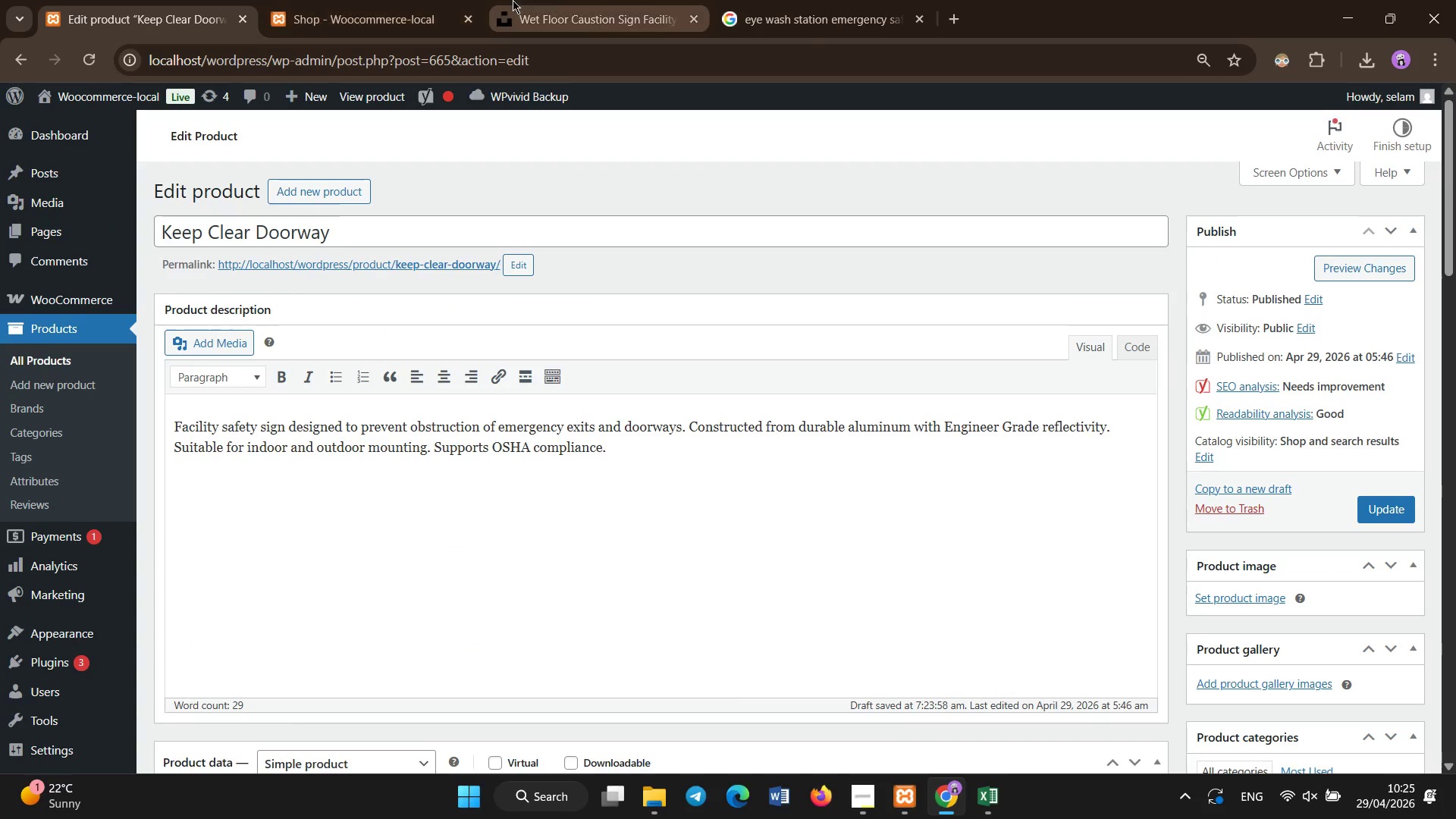 
left_click([552, 0])
 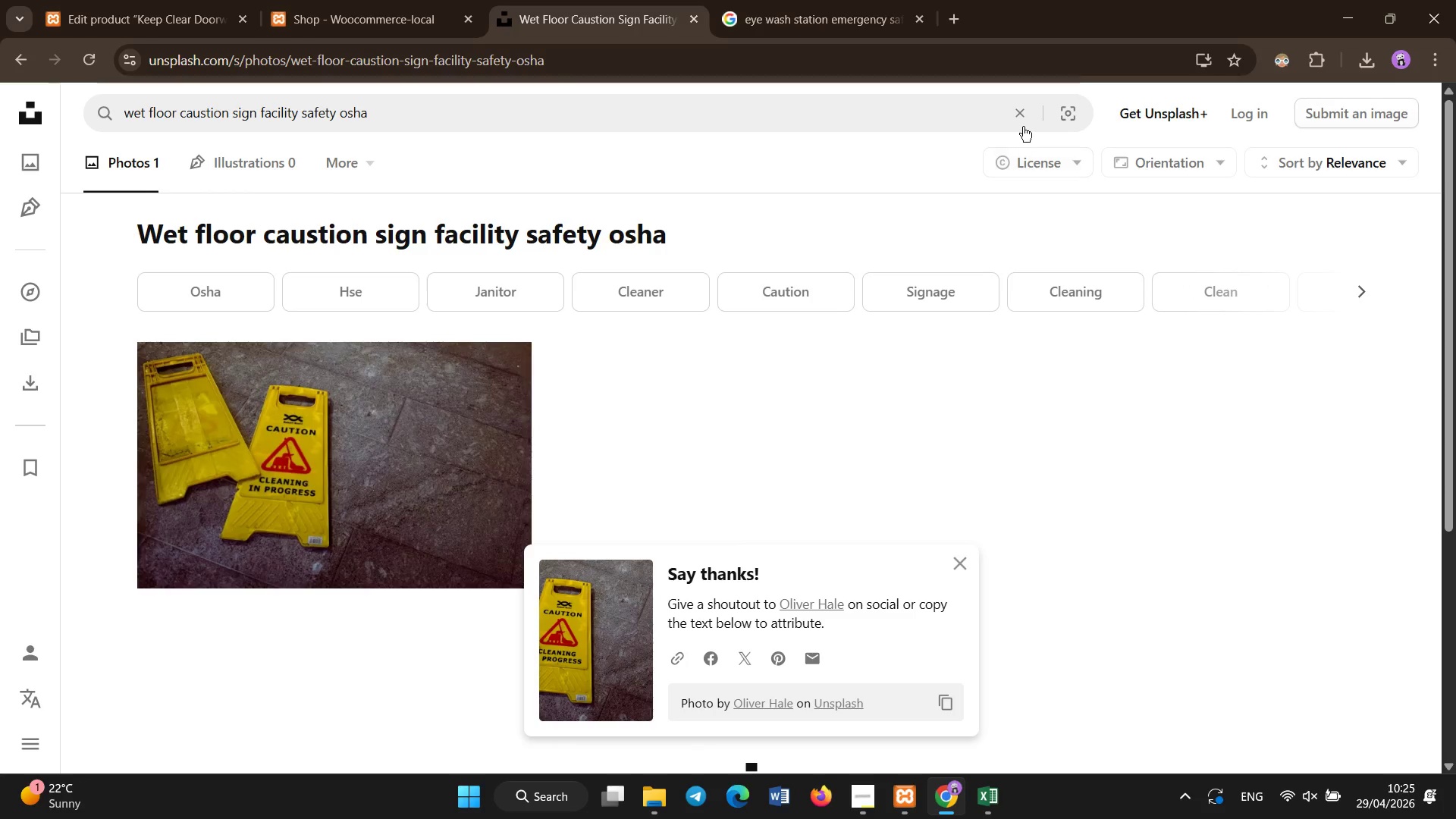 
left_click([1021, 119])
 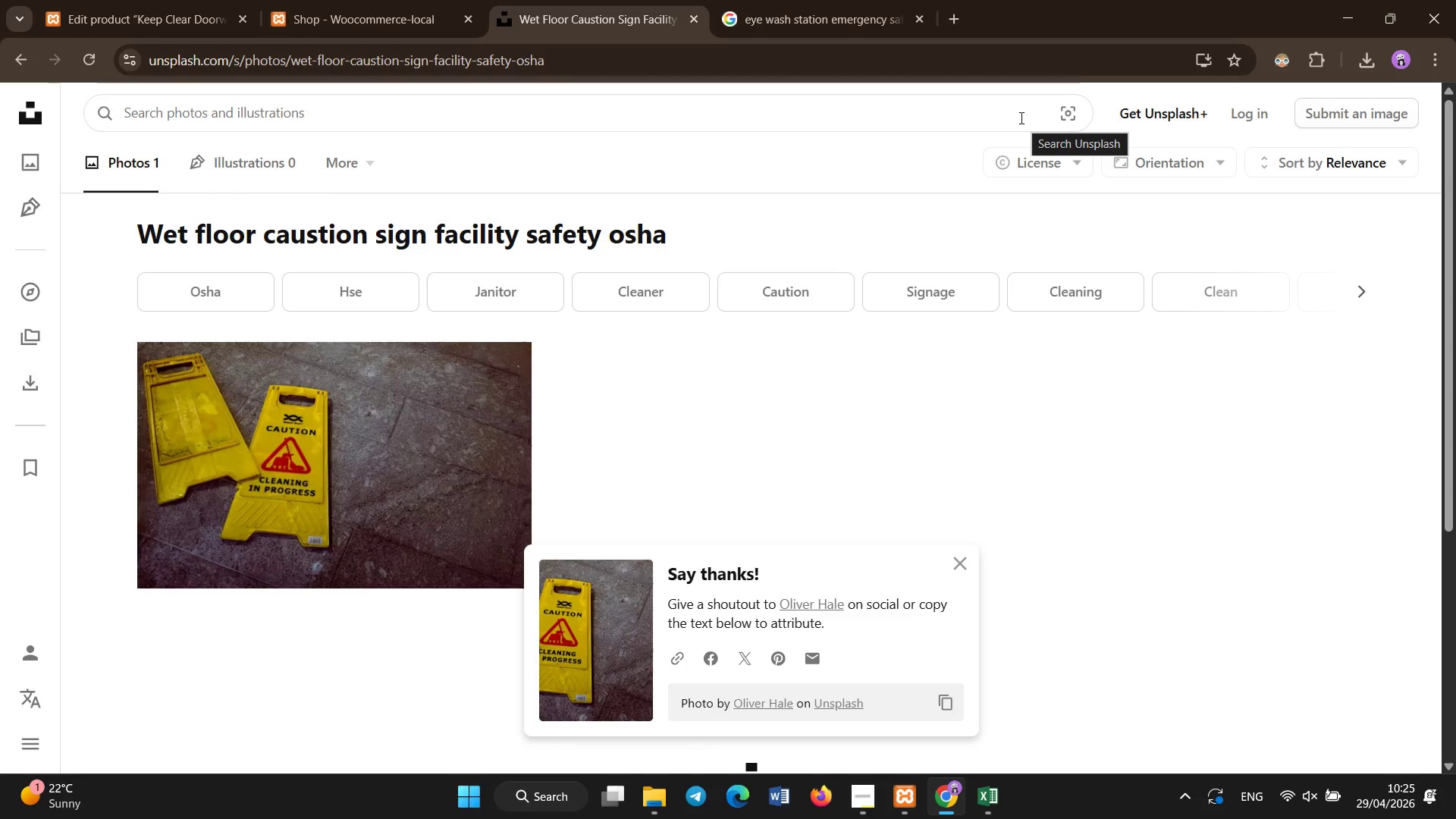 
type(keep d)
key(Backspace)
type(clear doorway osha)
 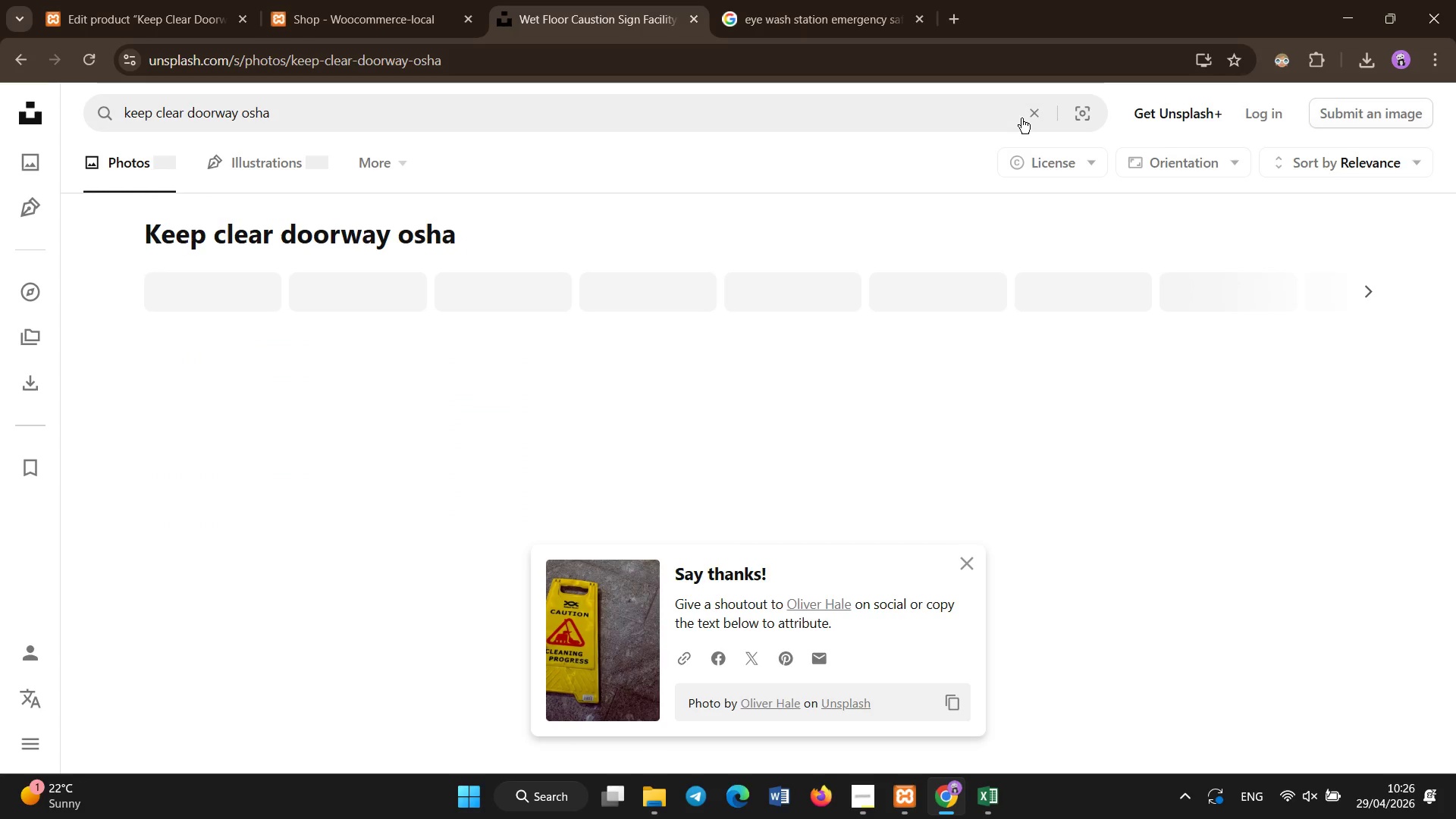 
hold_key(key=Enter, duration=0.34)
 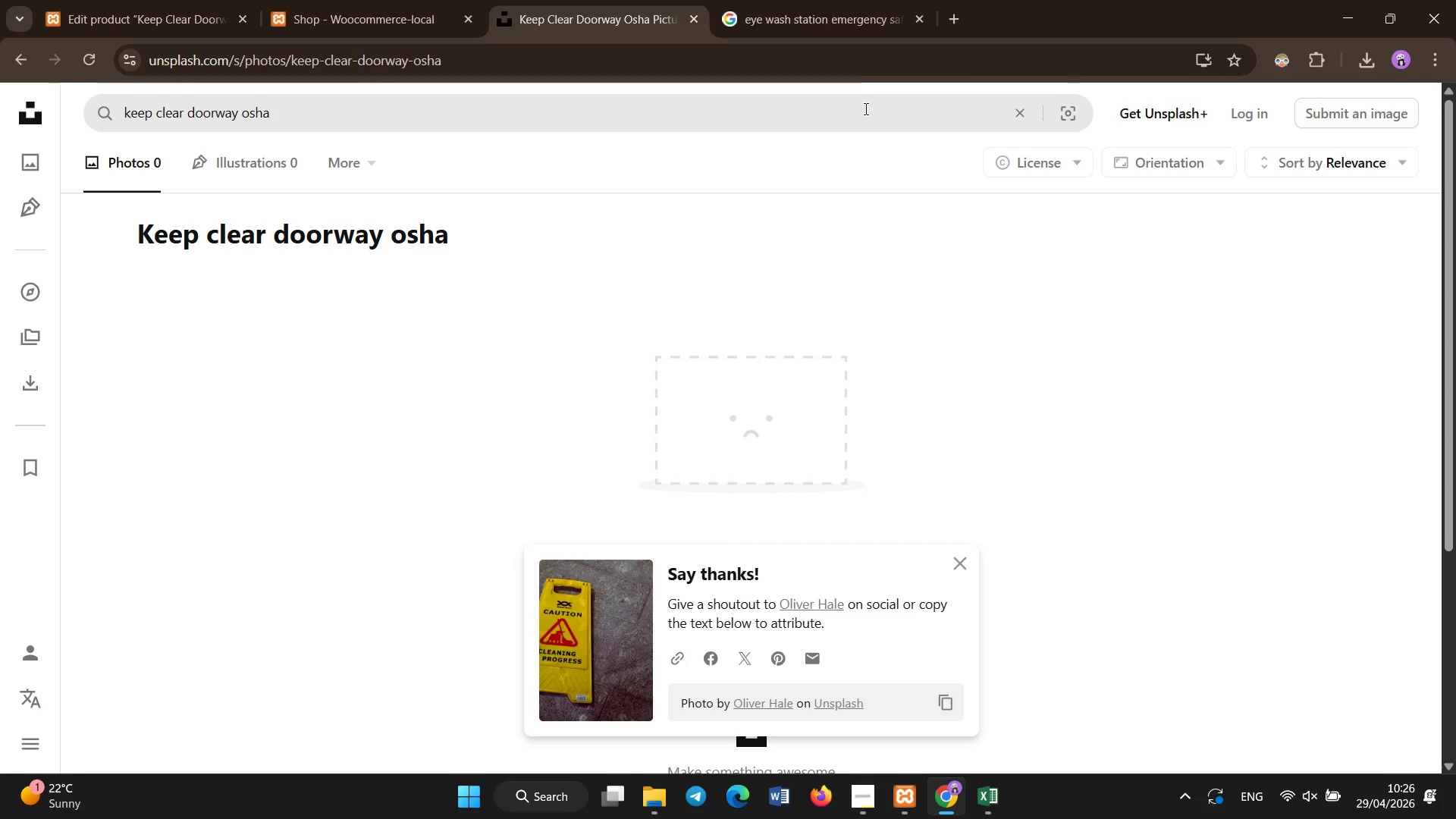 
type( safety sign)
 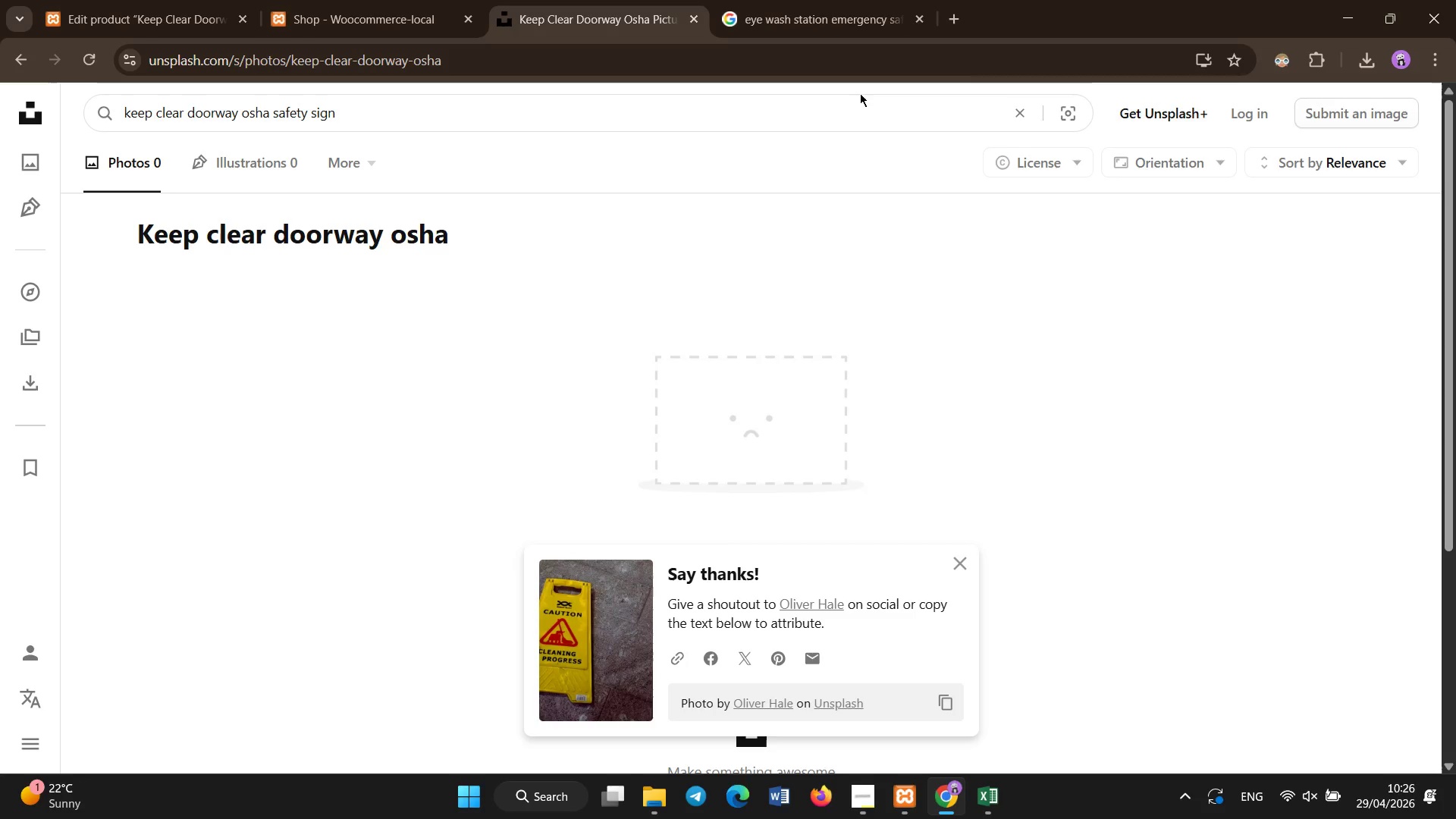 
key(Enter)
 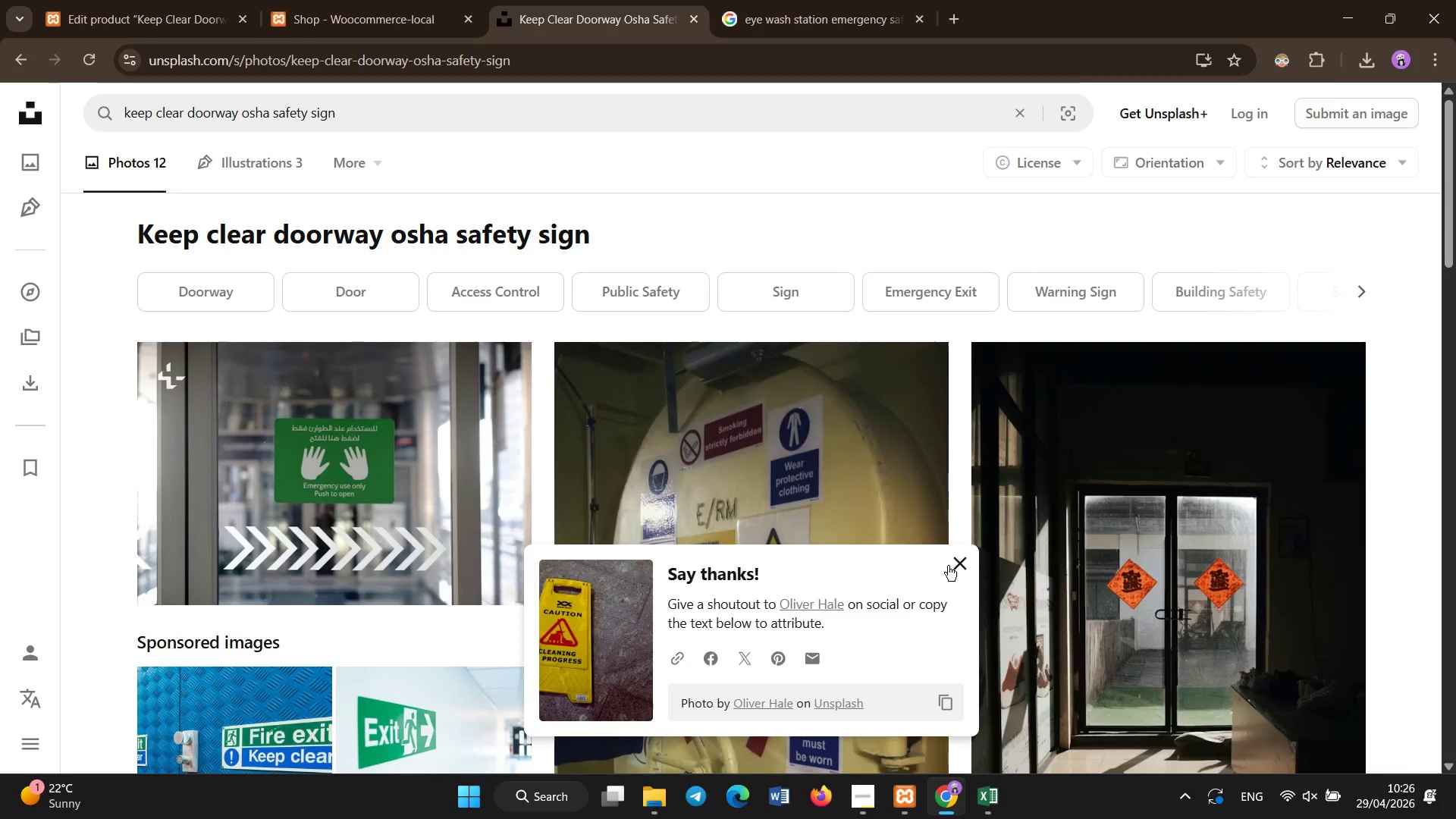 
left_click([964, 554])
 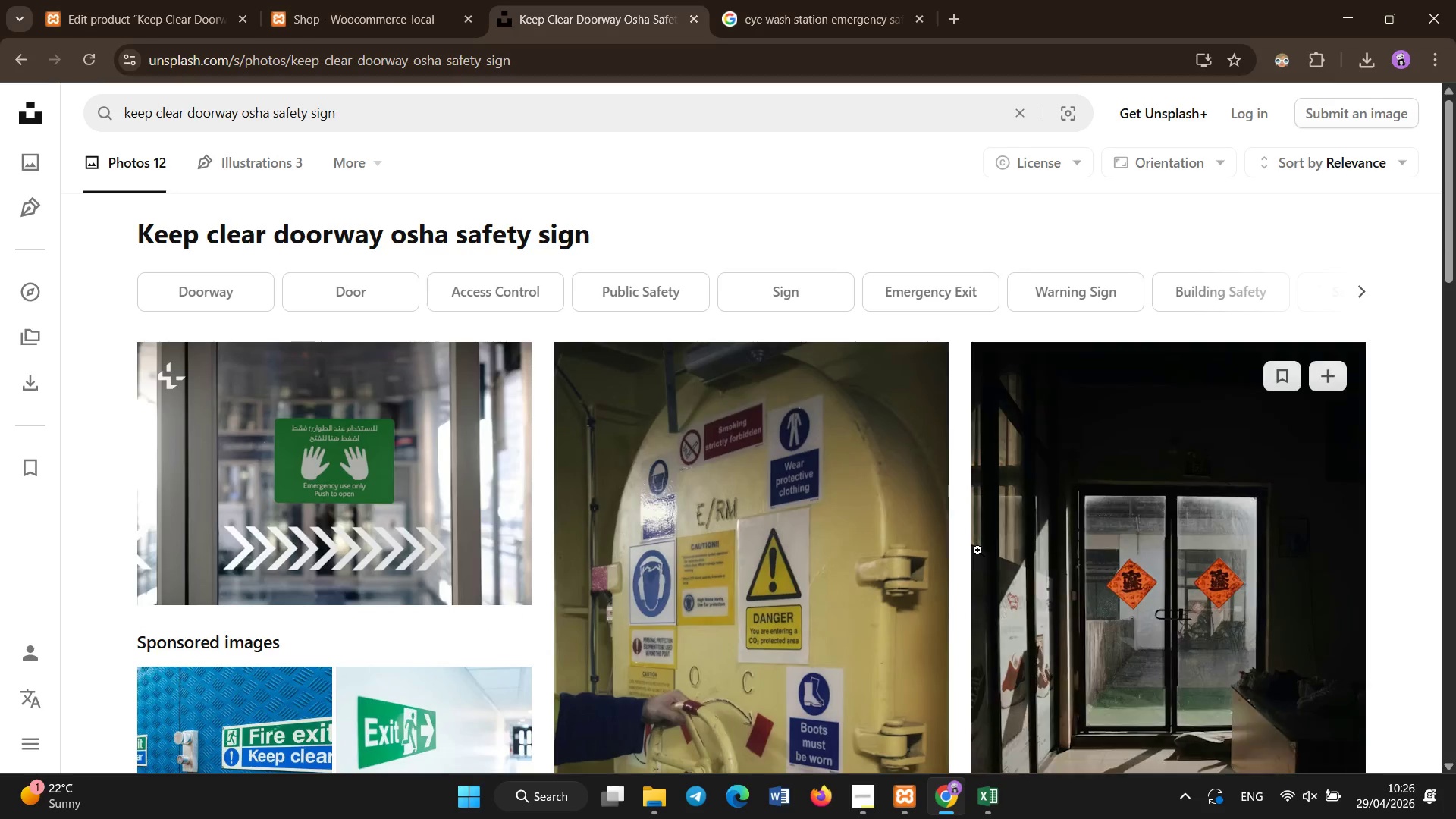 
scroll: coordinate [929, 571], scroll_direction: down, amount: 18.0
 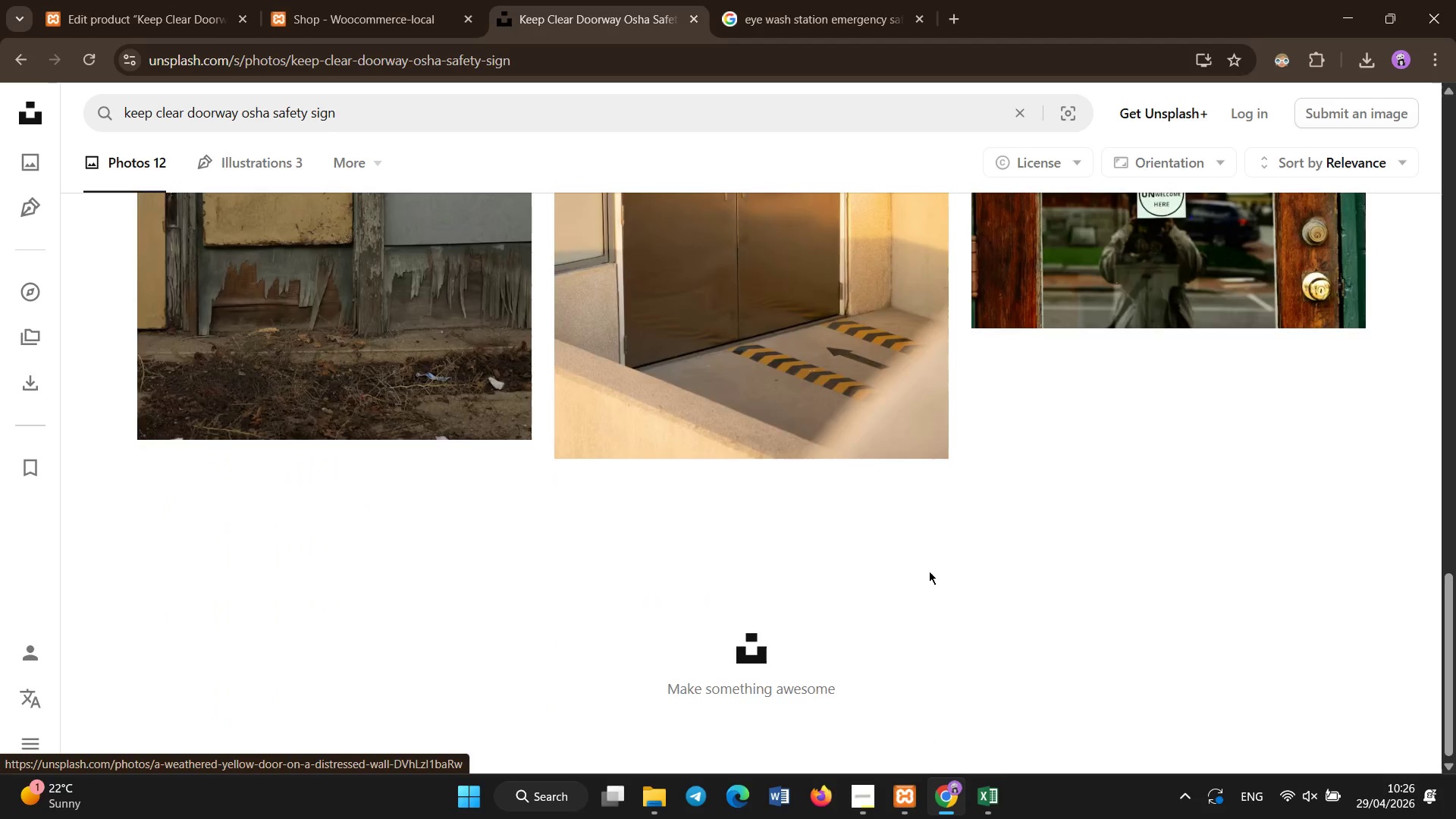 
scroll: coordinate [408, 450], scroll_direction: up, amount: 12.0
 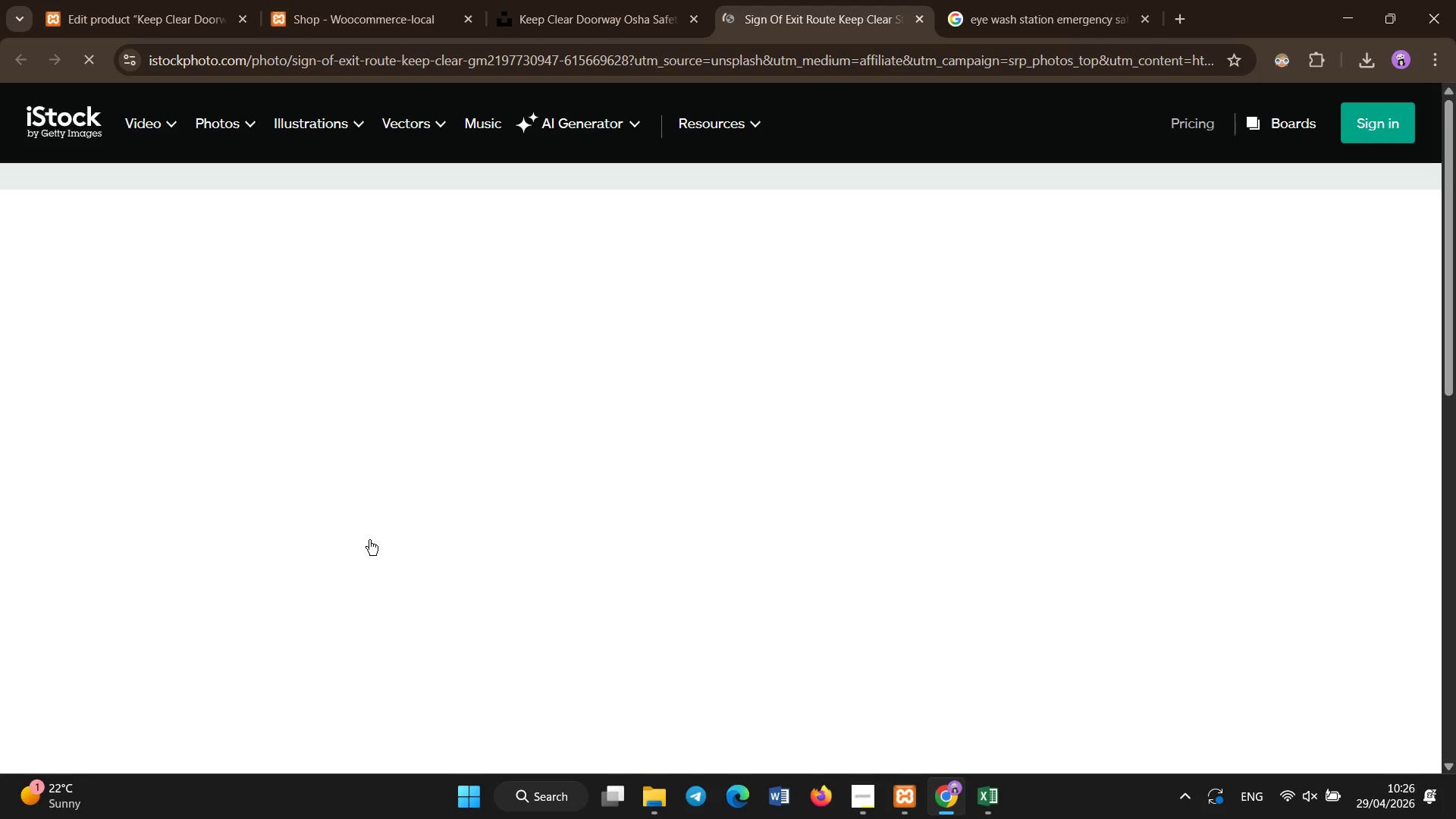 
right_click([406, 502])
 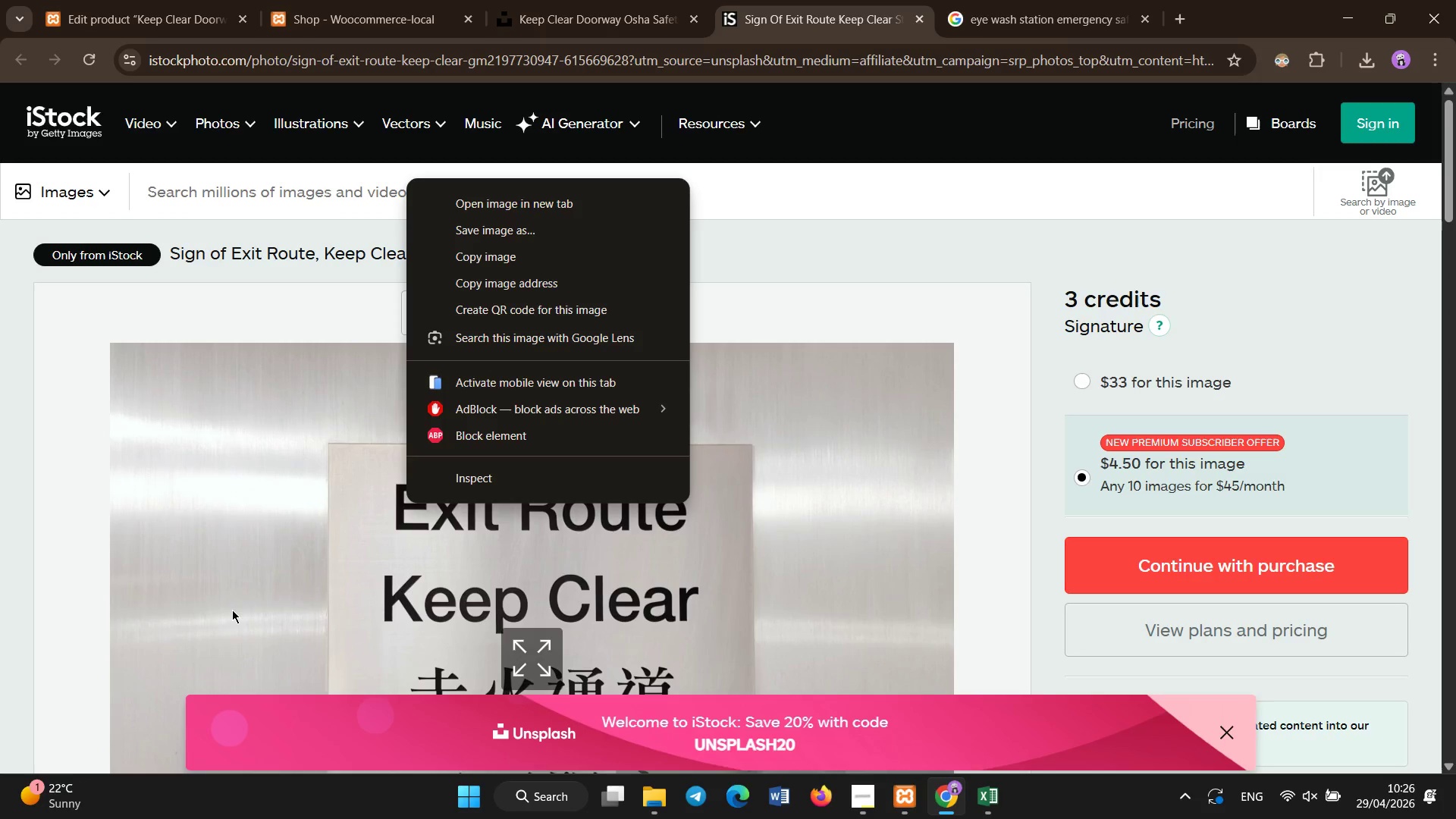 
left_click([232, 610])
 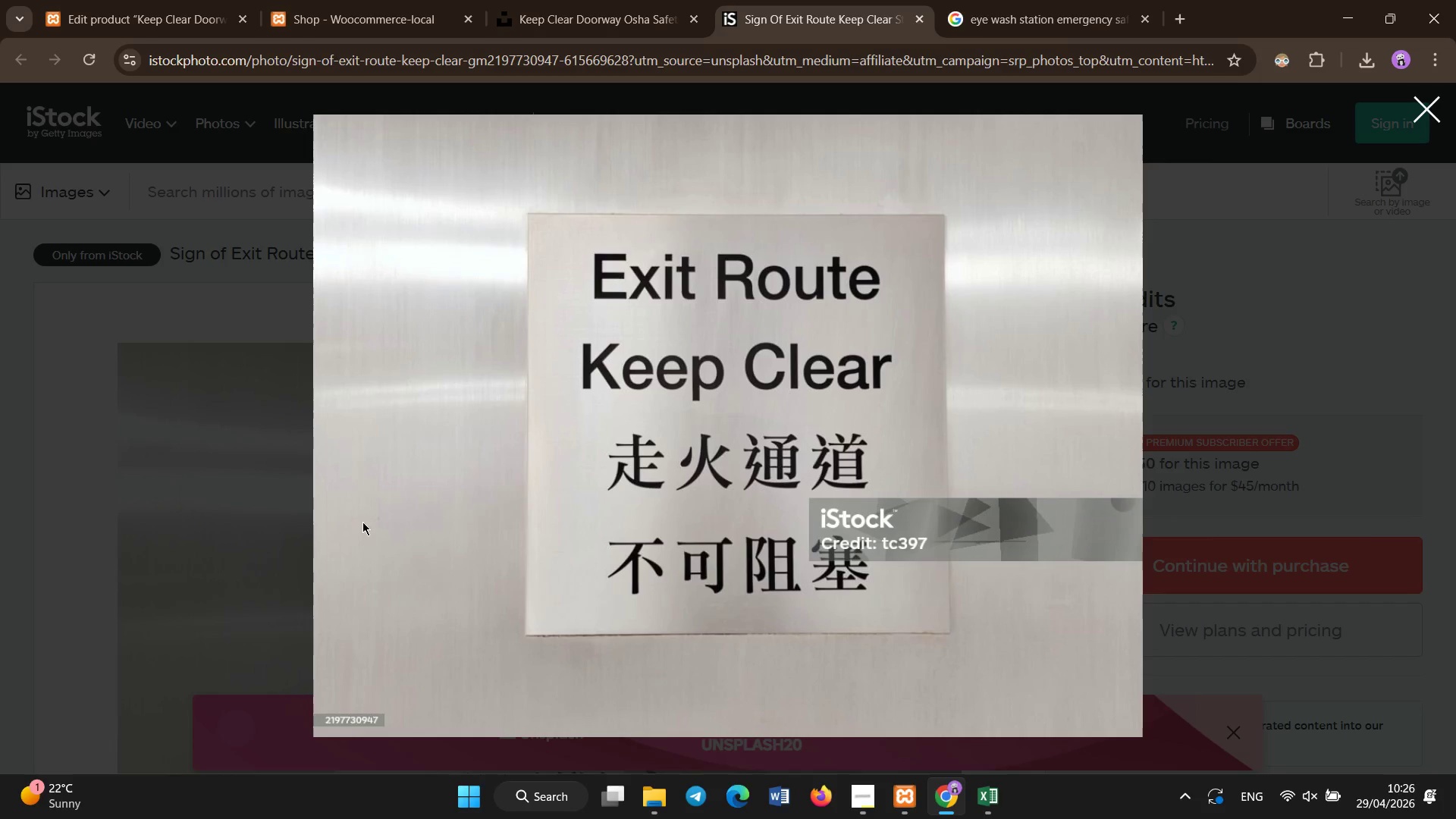 
right_click([657, 393])
 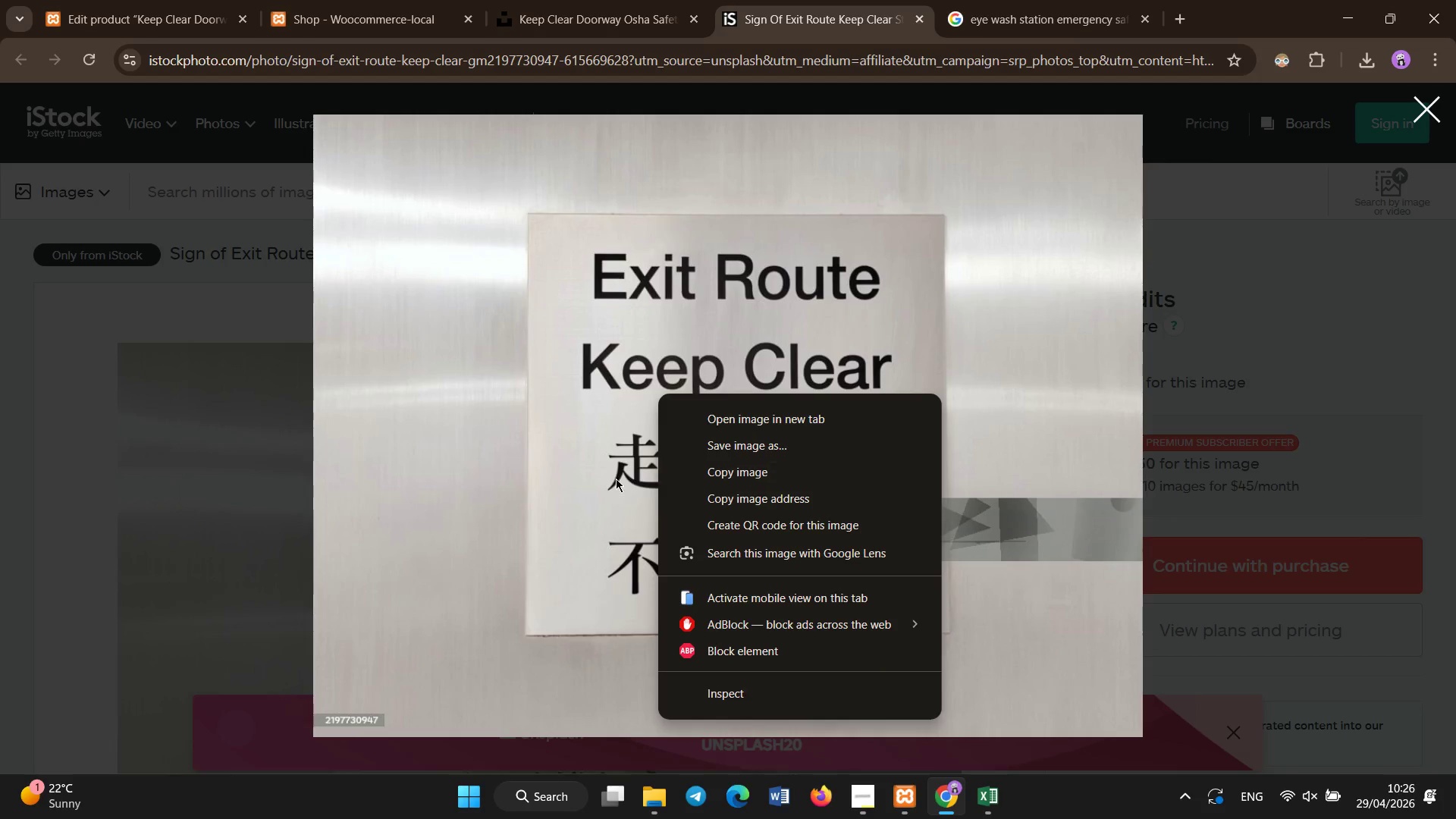 
left_click([613, 480])
 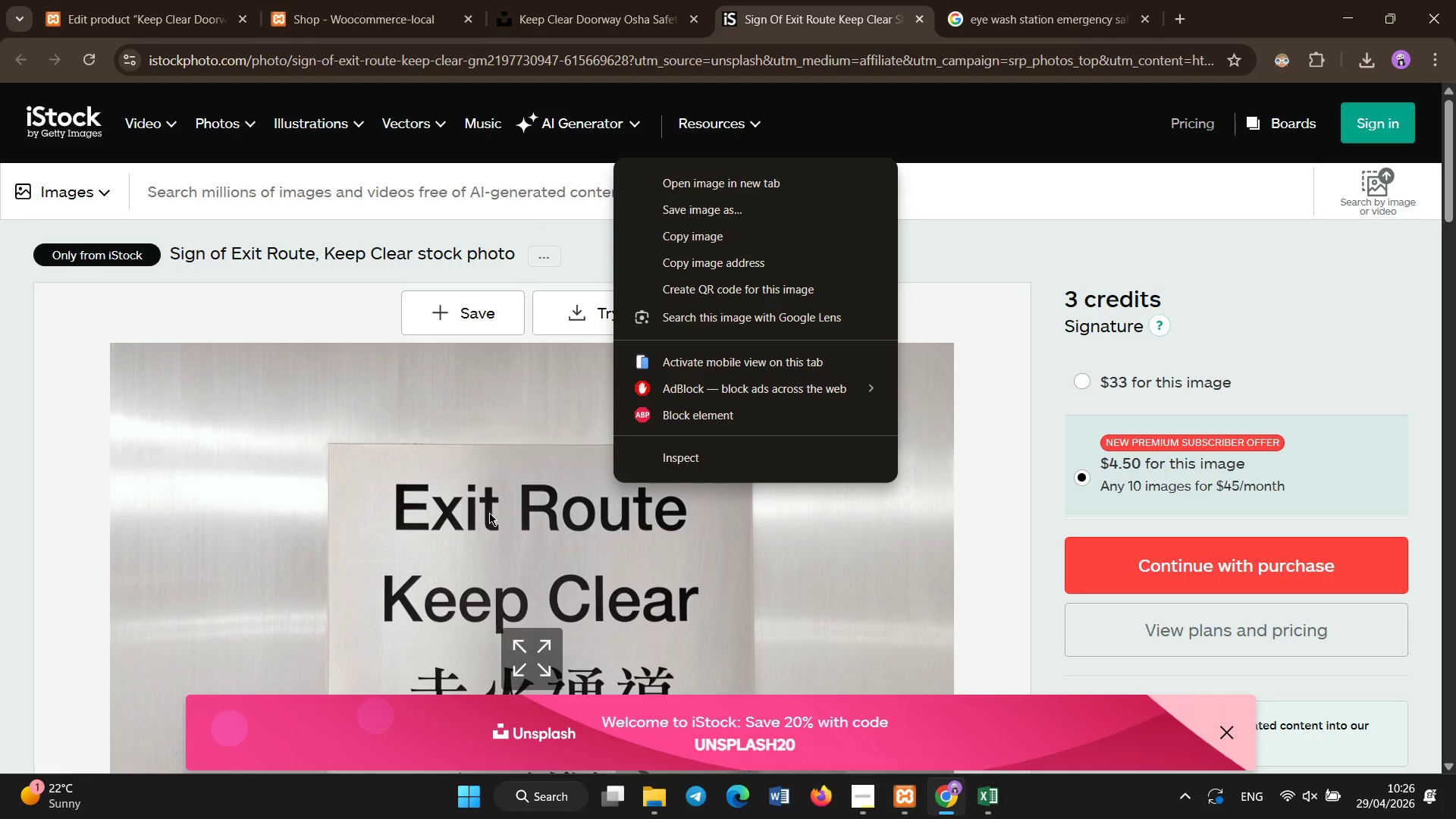 
left_click([489, 513])
 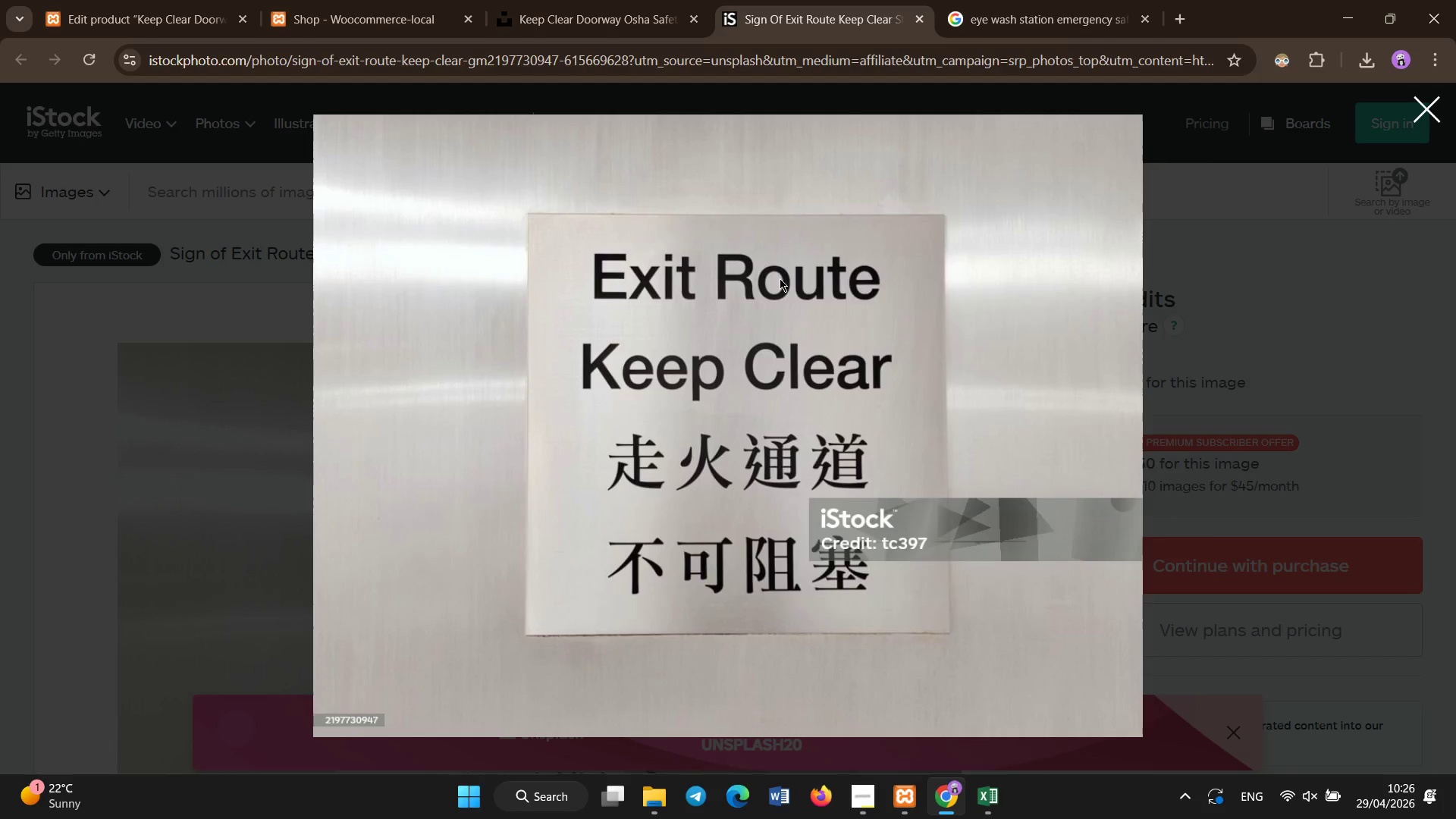 
right_click([781, 274])
 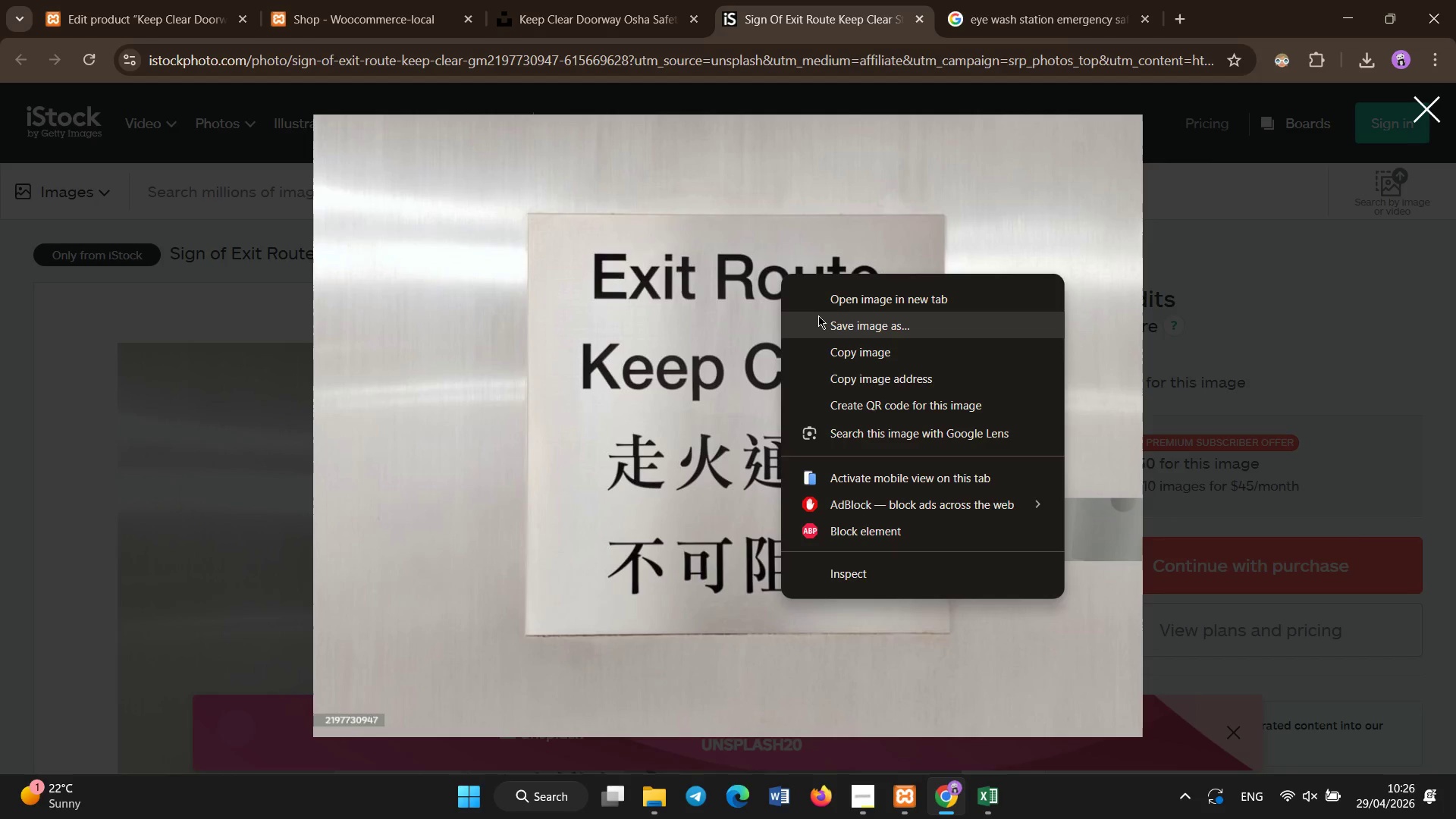 
left_click([820, 316])
 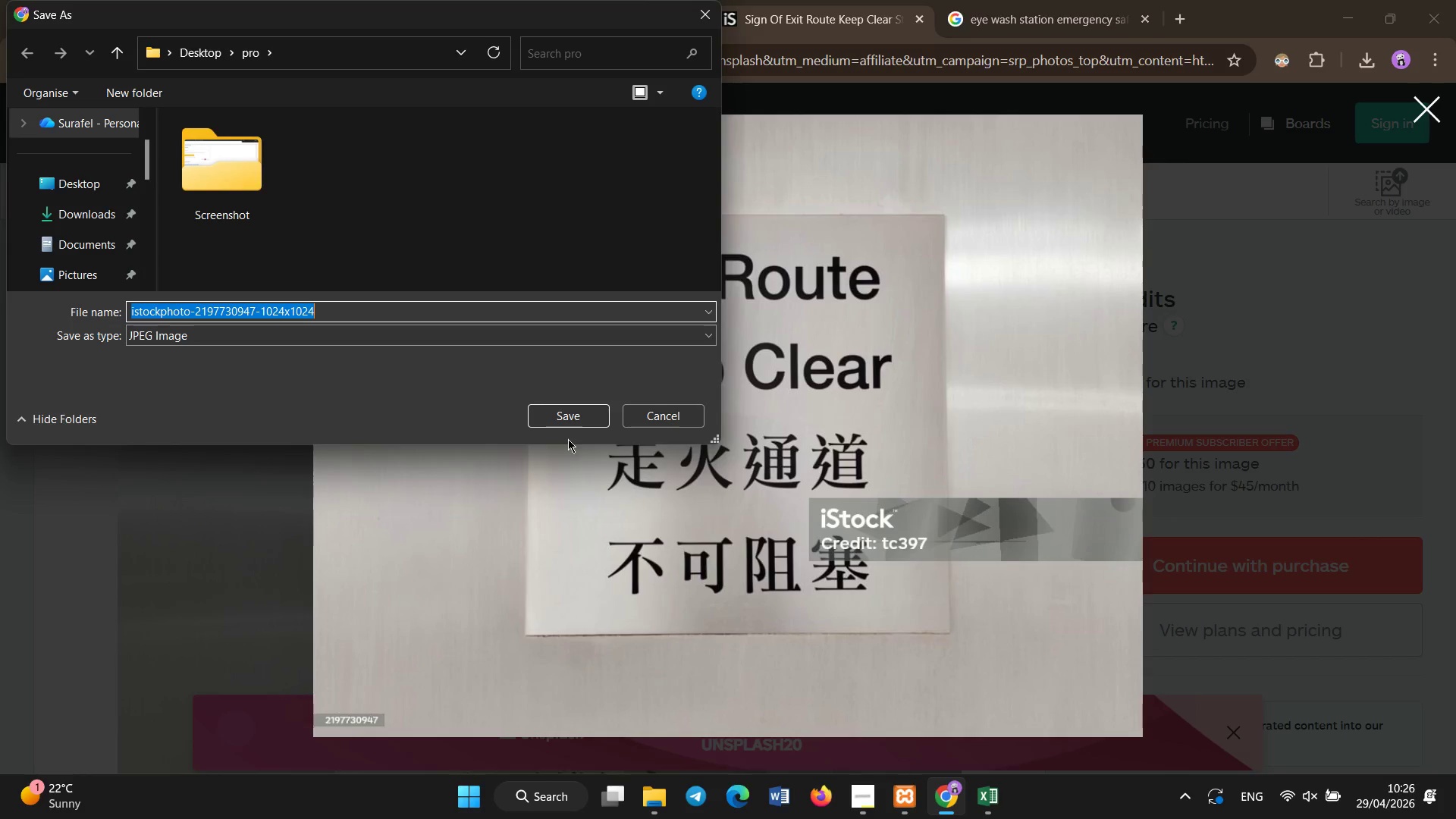 
left_click([574, 409])
 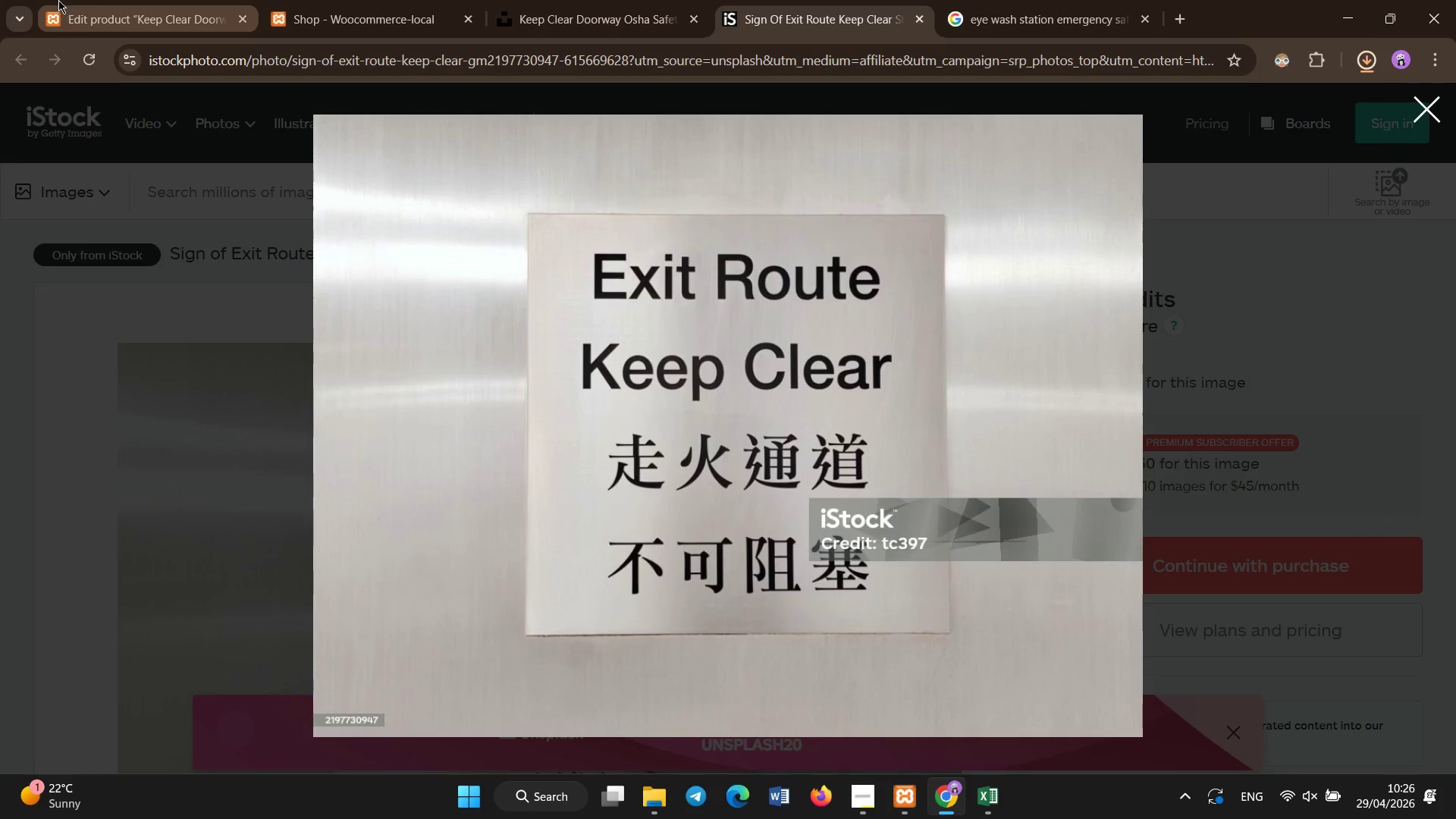 
left_click([58, 0])
 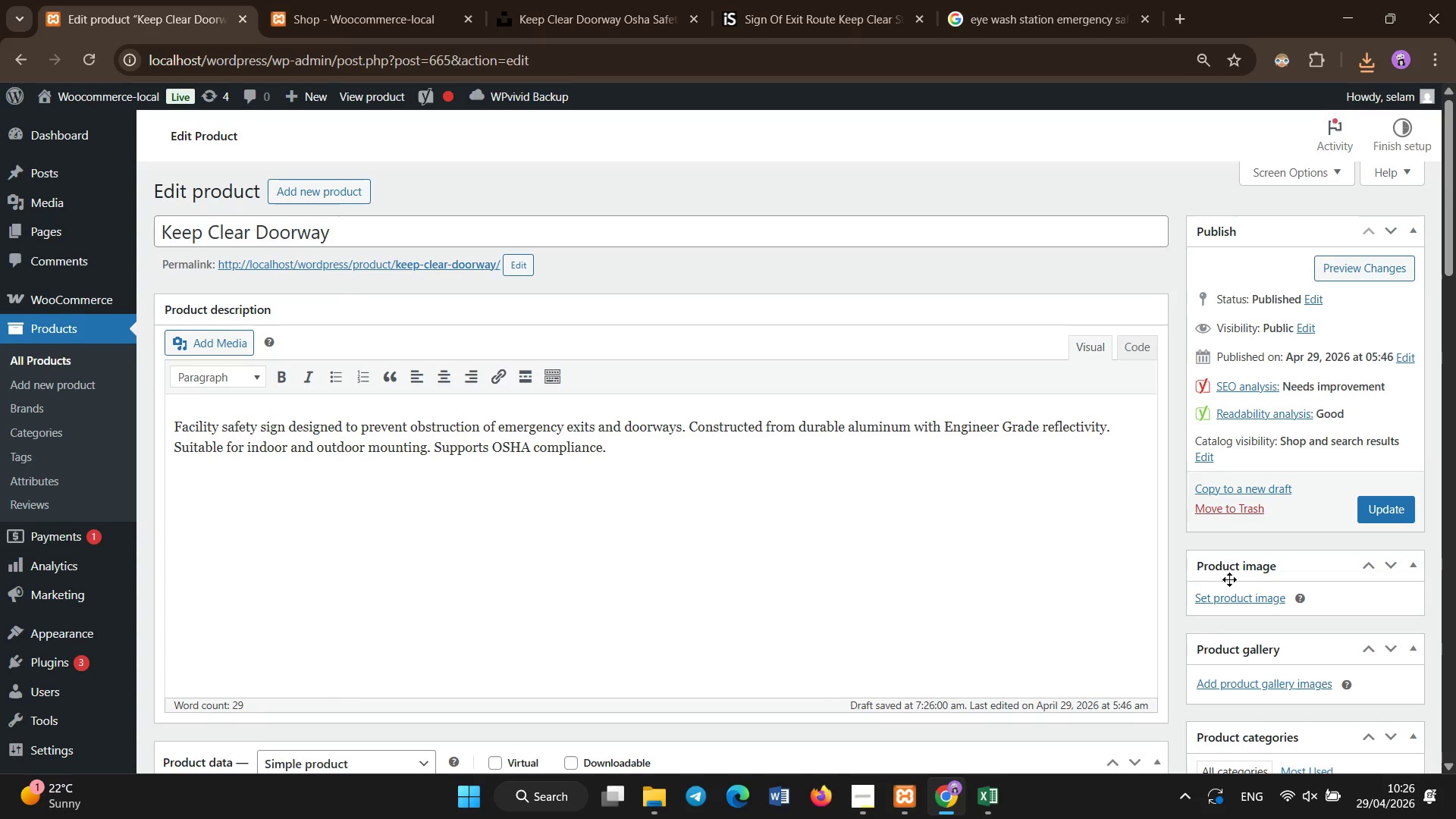 
left_click([1236, 596])
 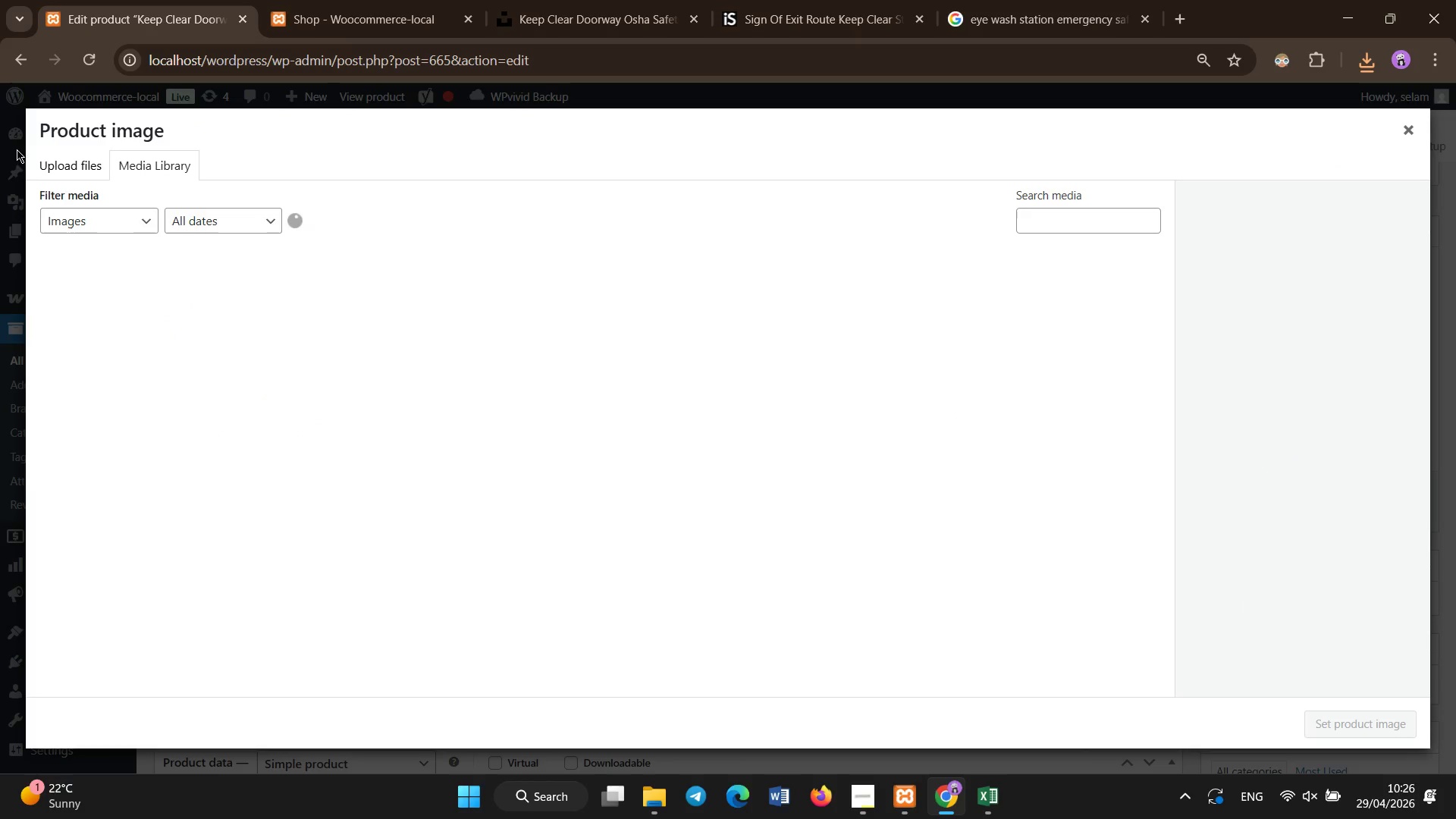 
left_click([50, 159])
 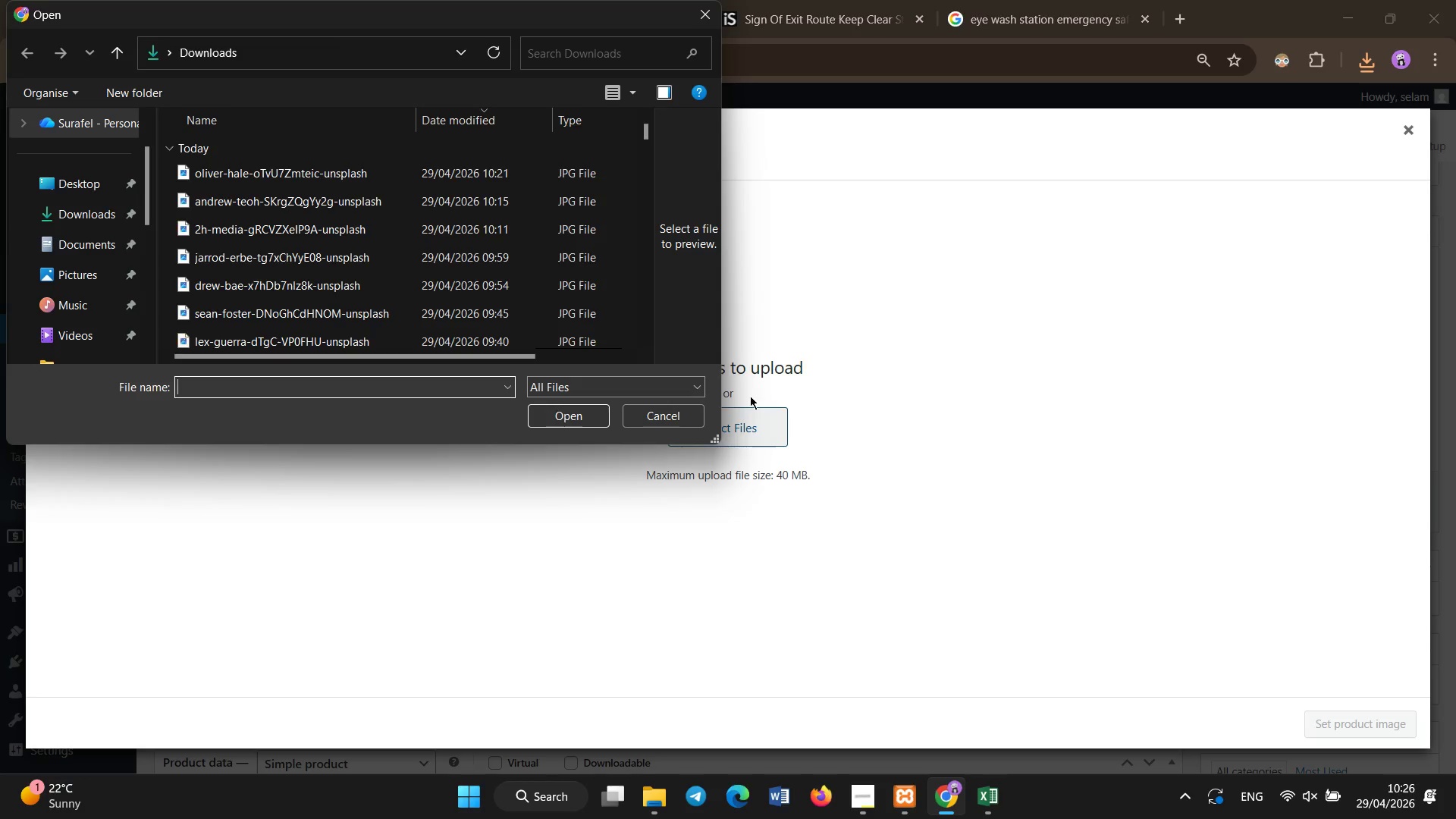 
wait(6.67)
 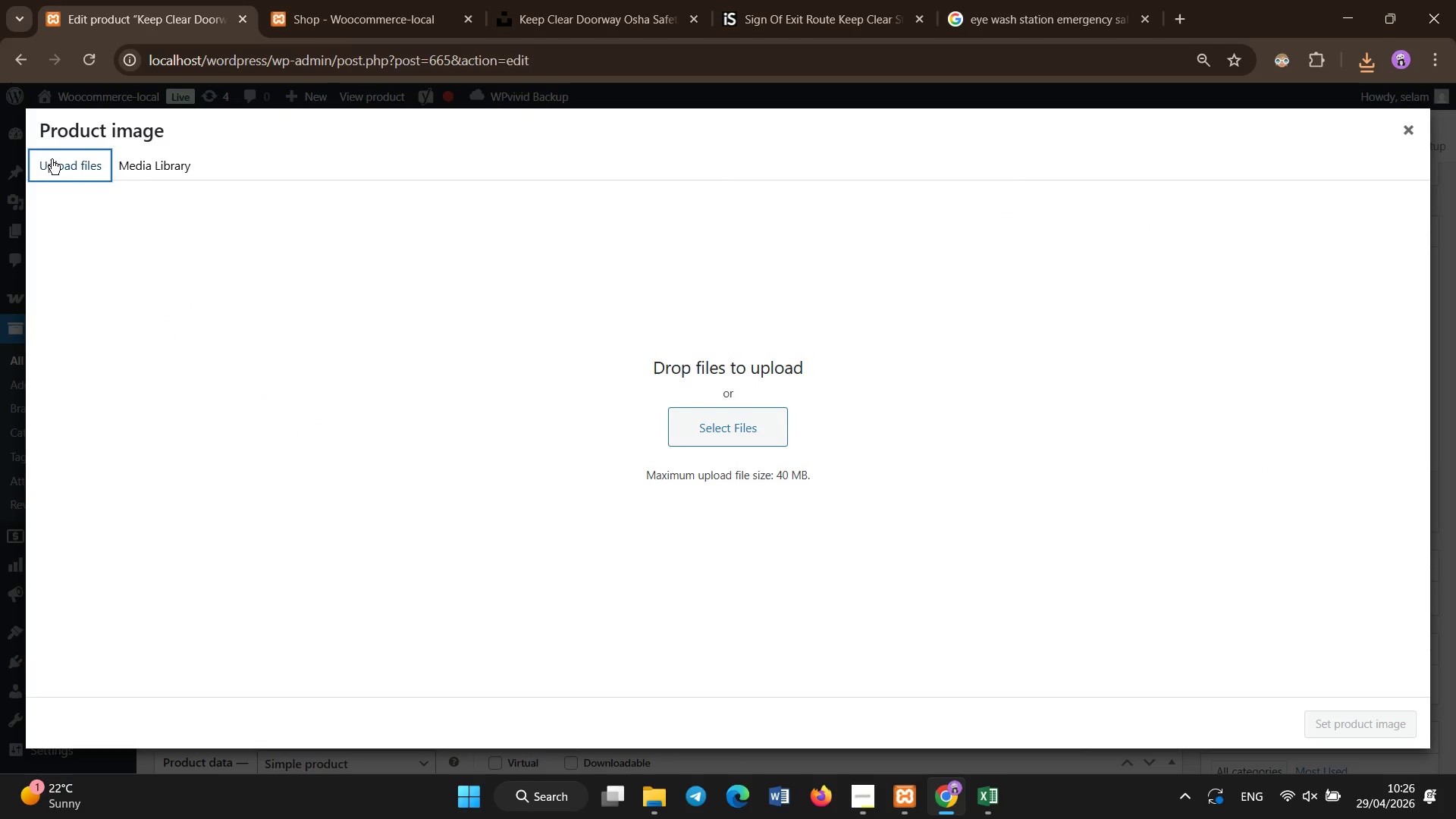 
left_click([72, 354])
 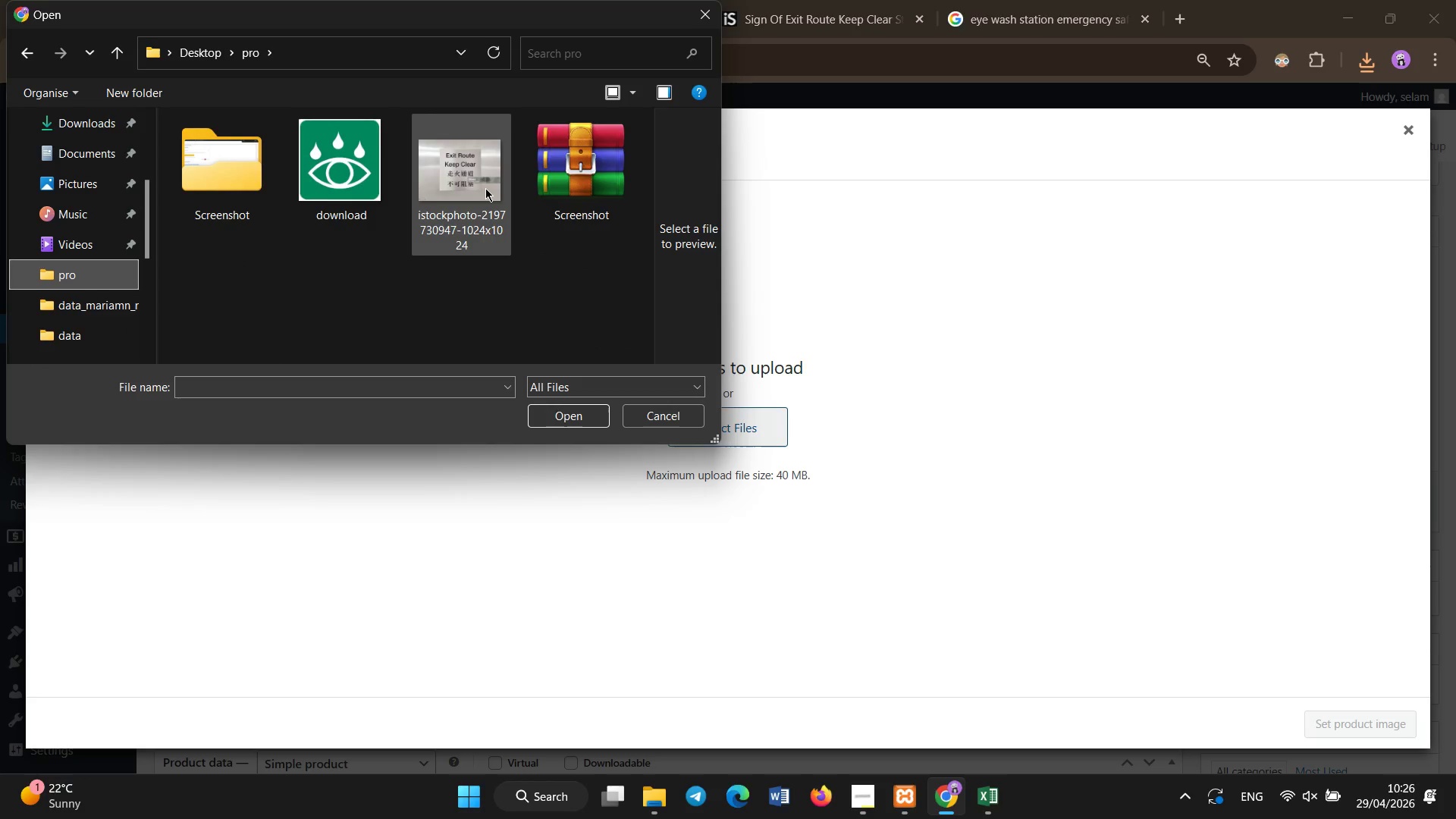 
double_click([485, 188])
 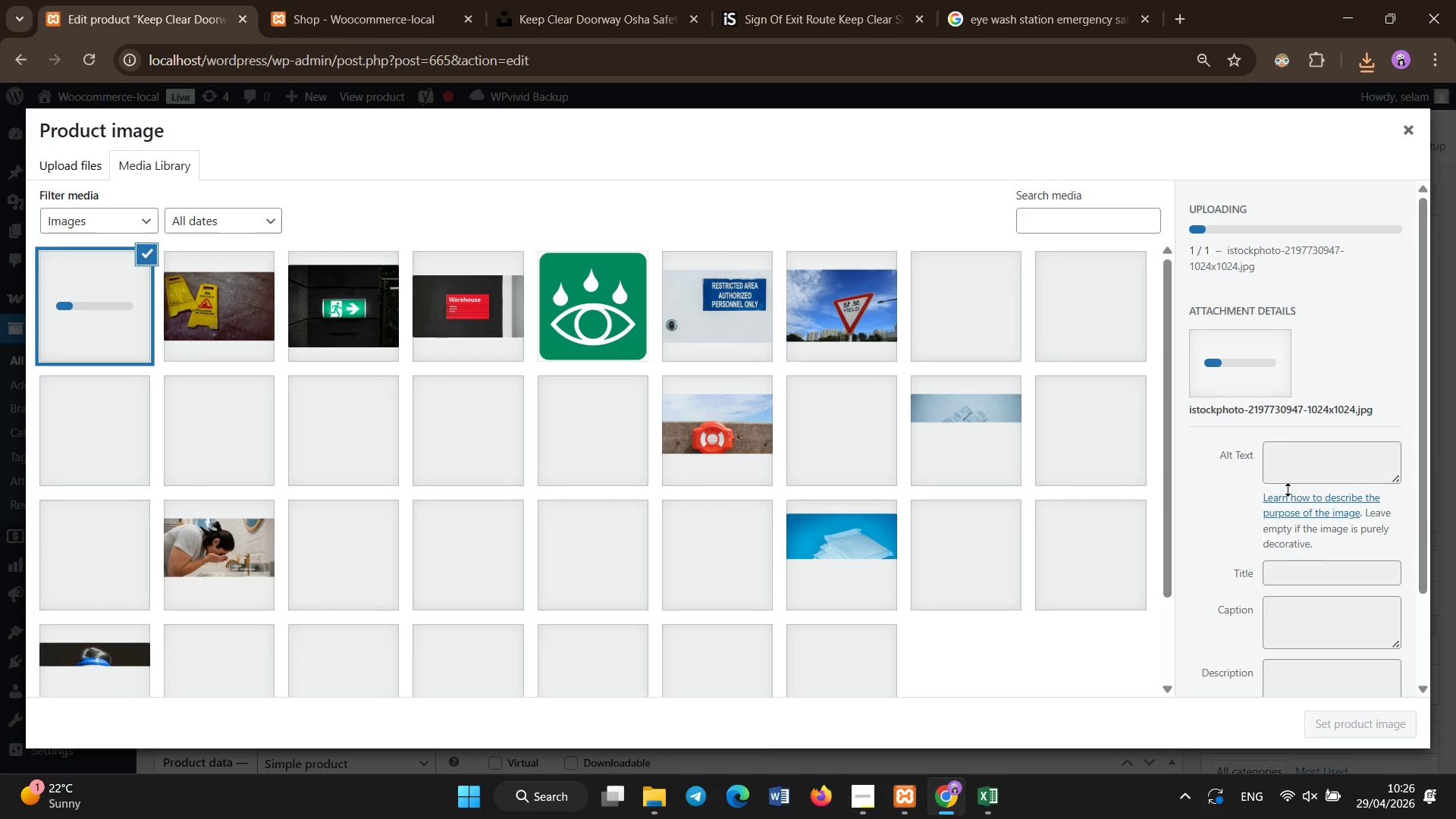 
left_click([1294, 470])
 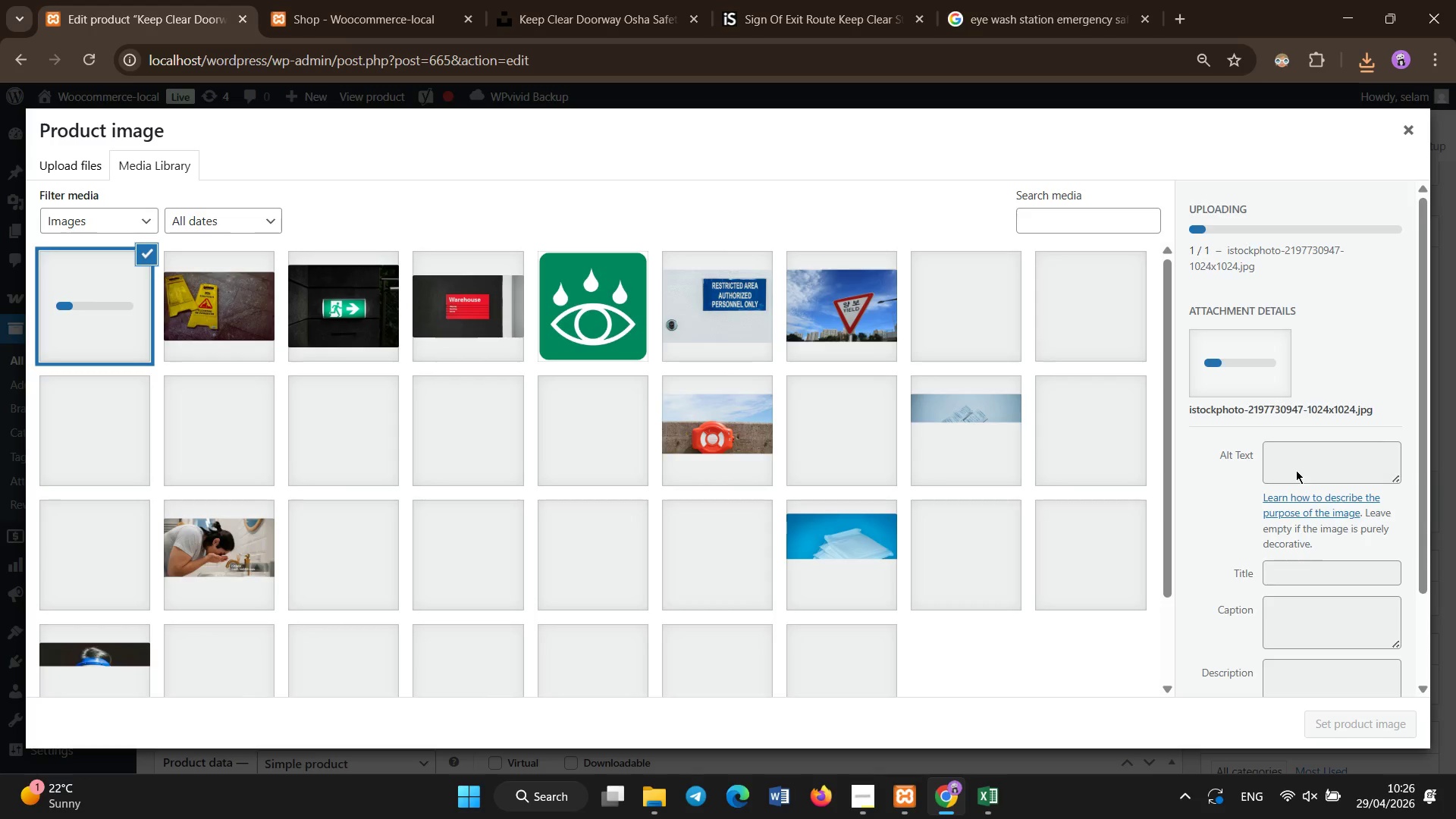 
left_click([1296, 470])
 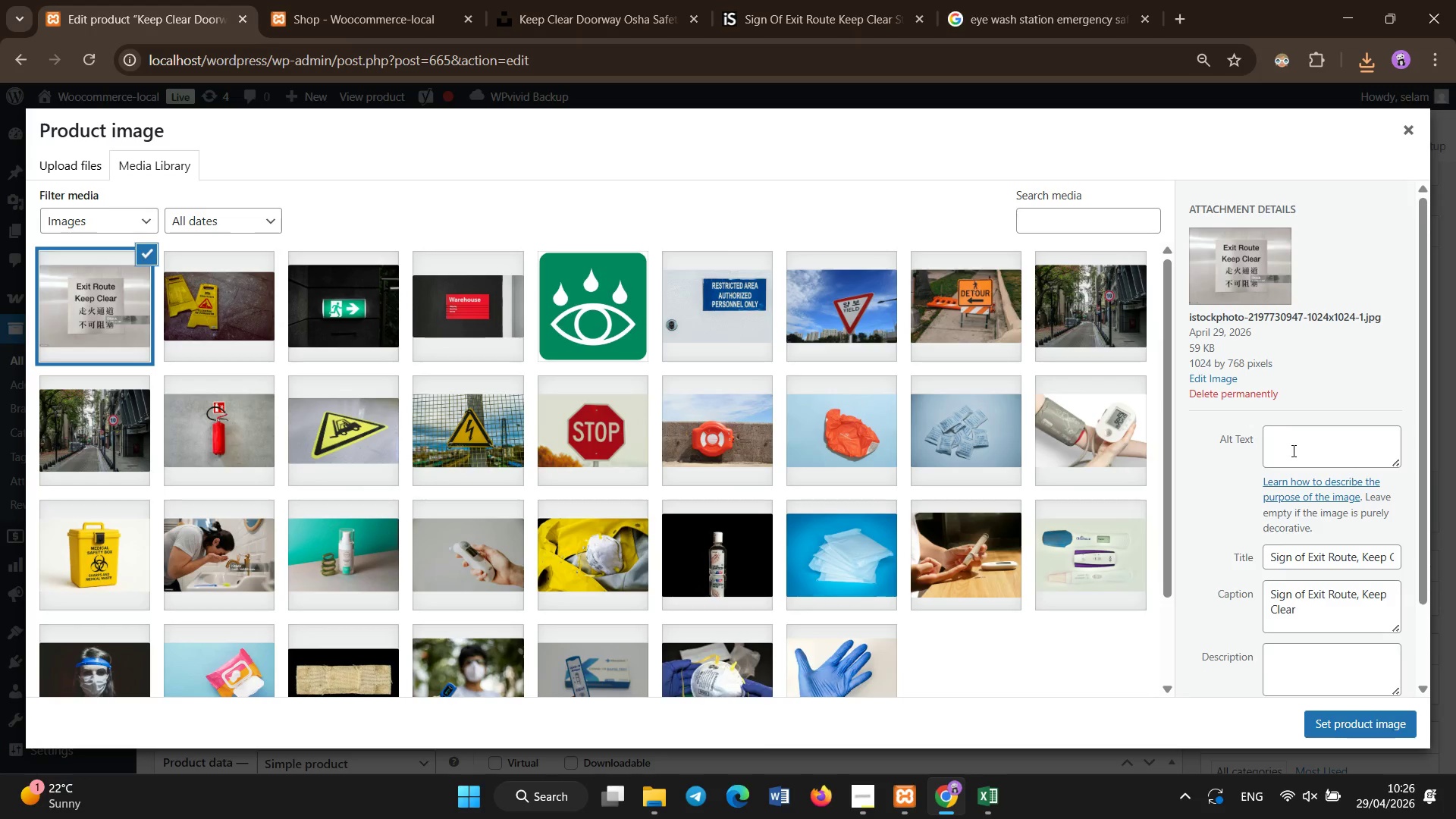 
left_click([1294, 451])
 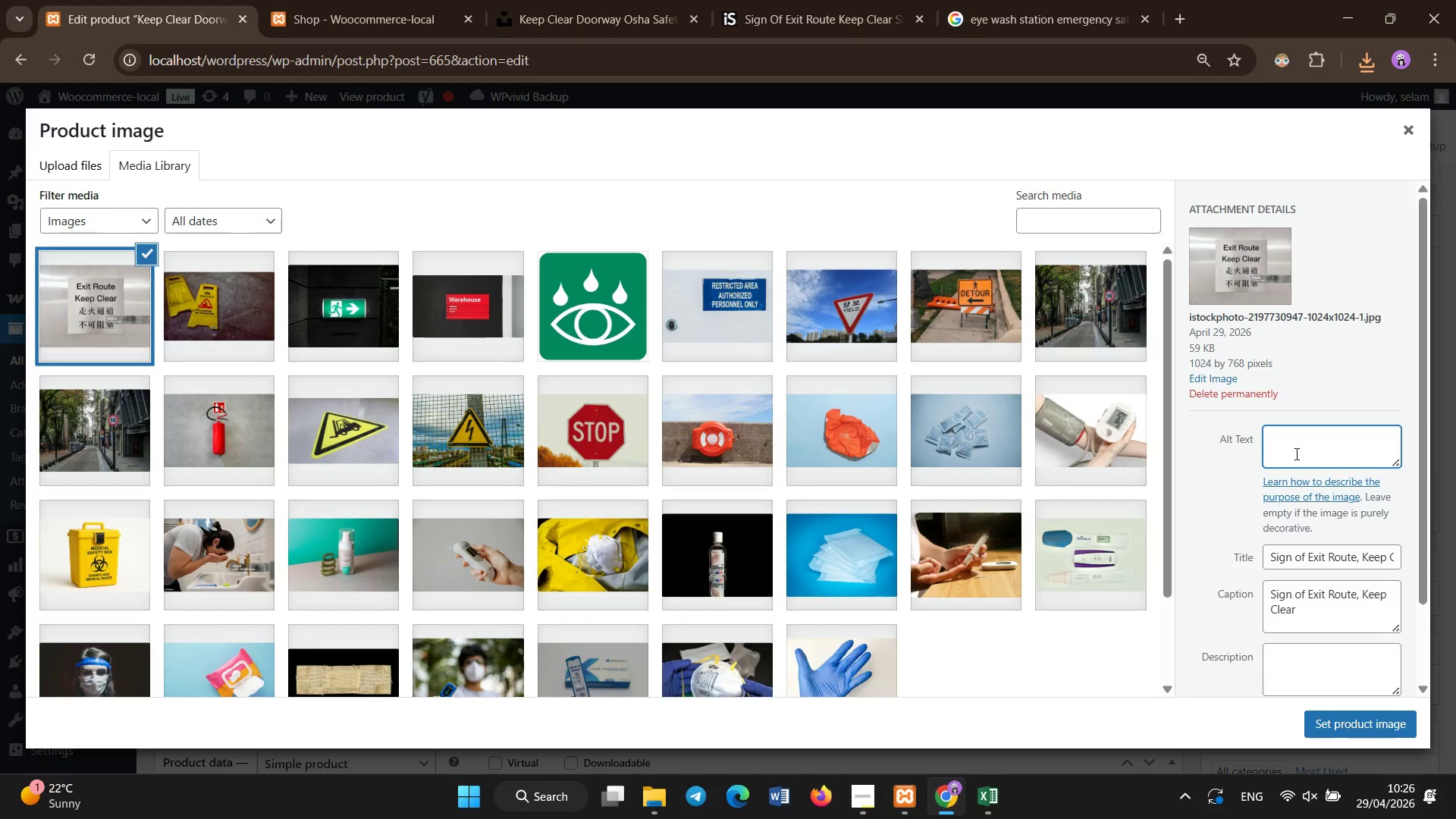 
type(Keep Clear Doorway aluminnum engineer grade safety d)
key(Backspace)
type(sign)
 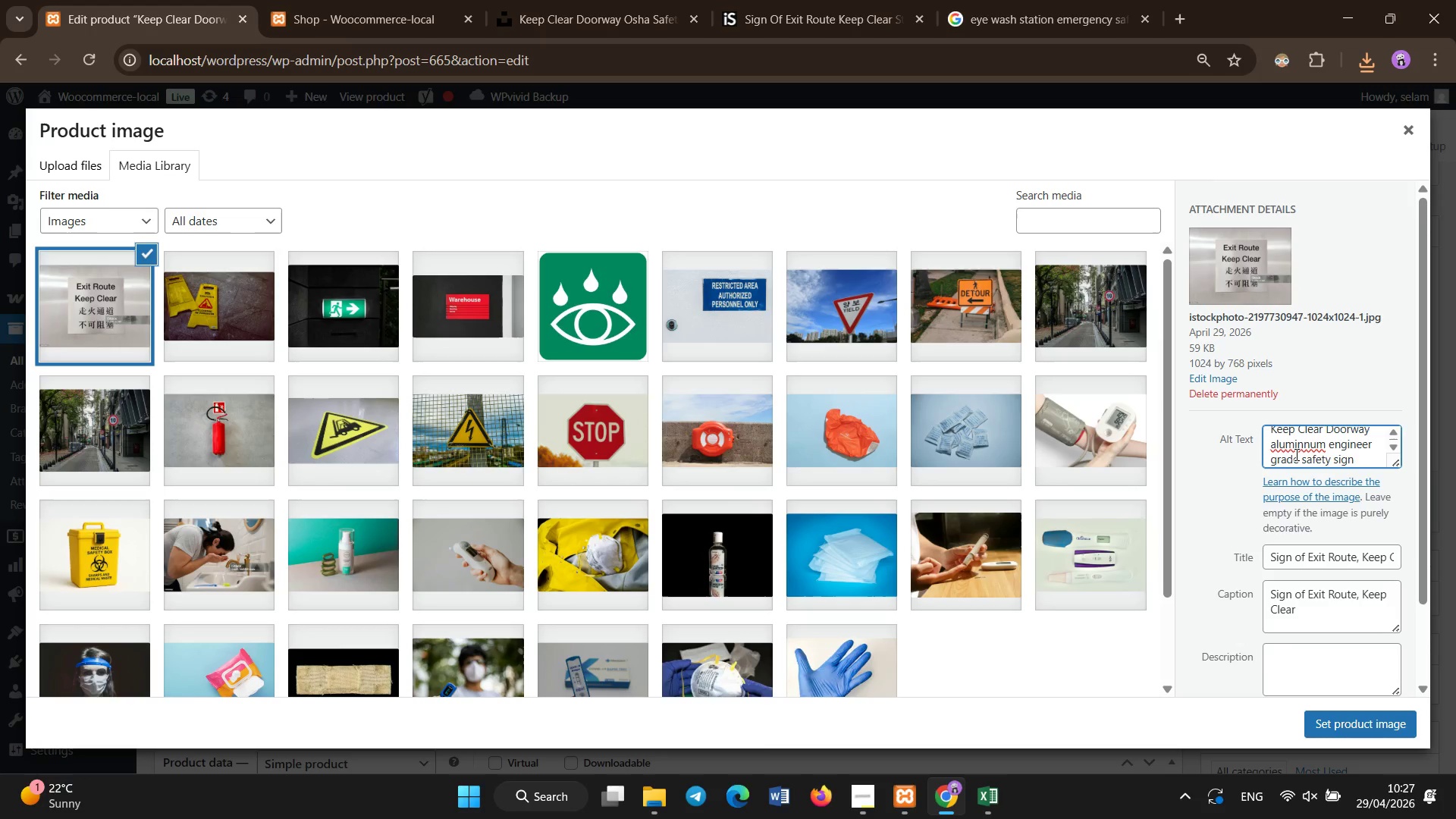 
left_click([1322, 440])
 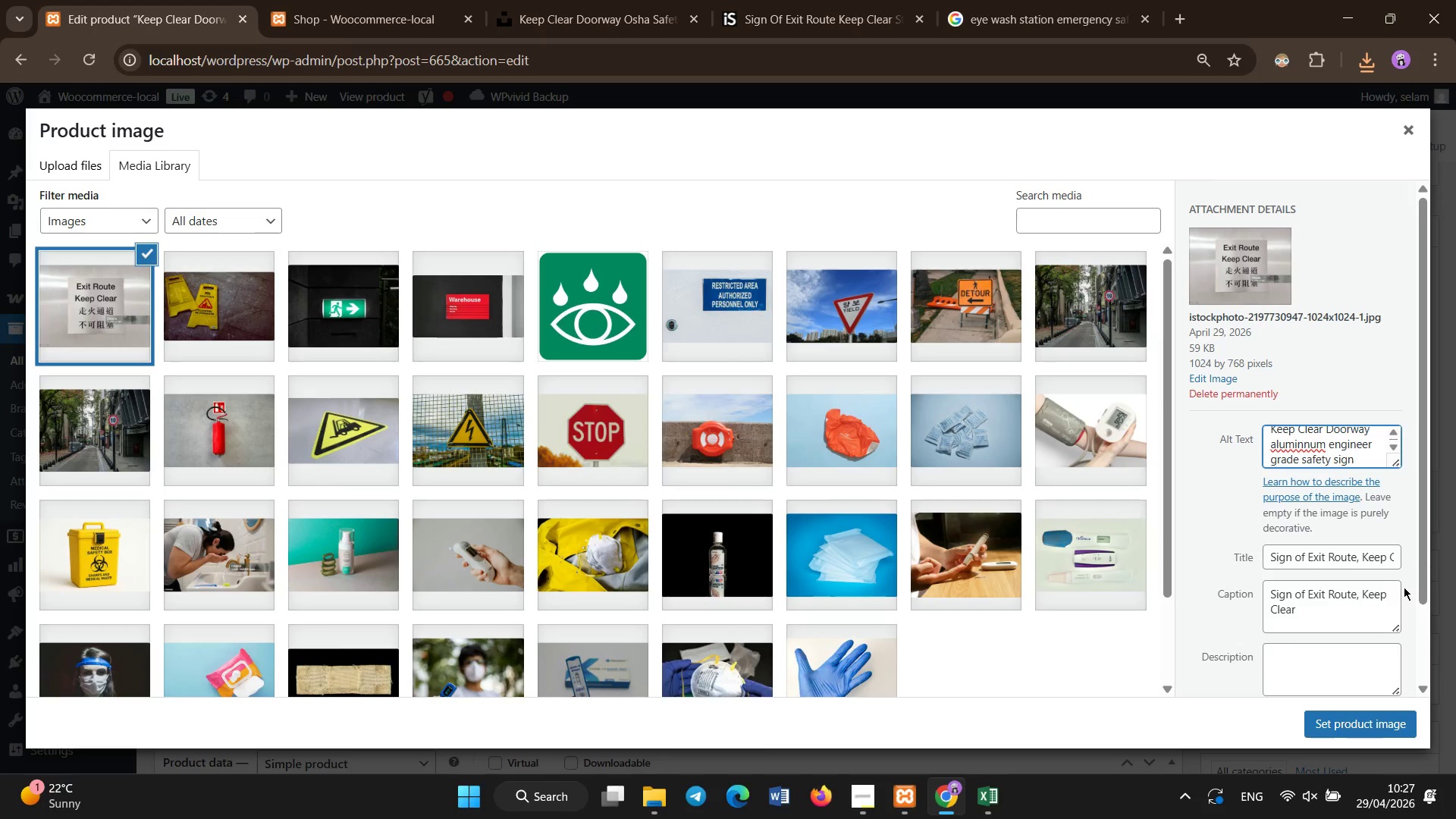 
key(Backspace)
 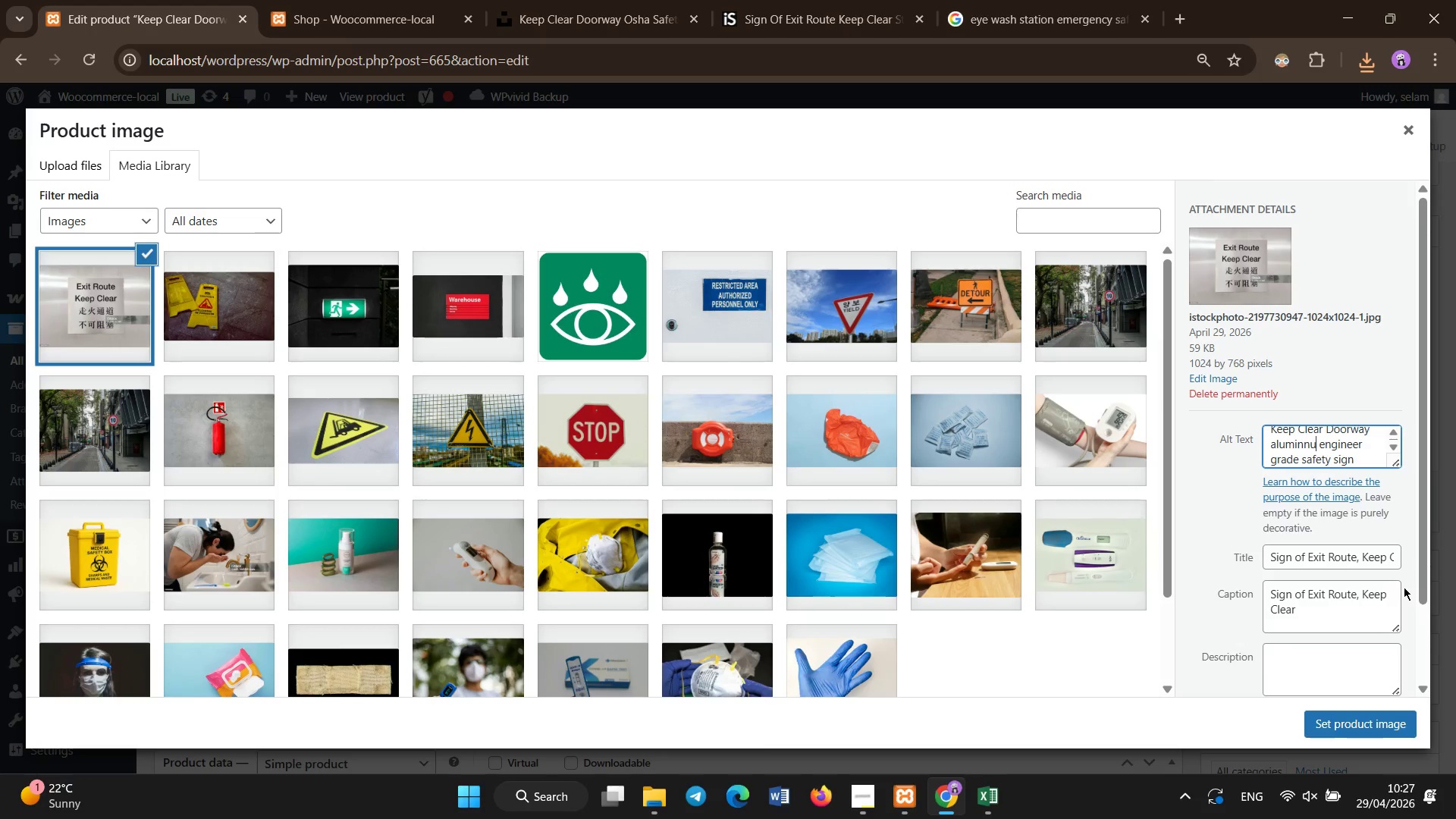 
key(Backspace)
 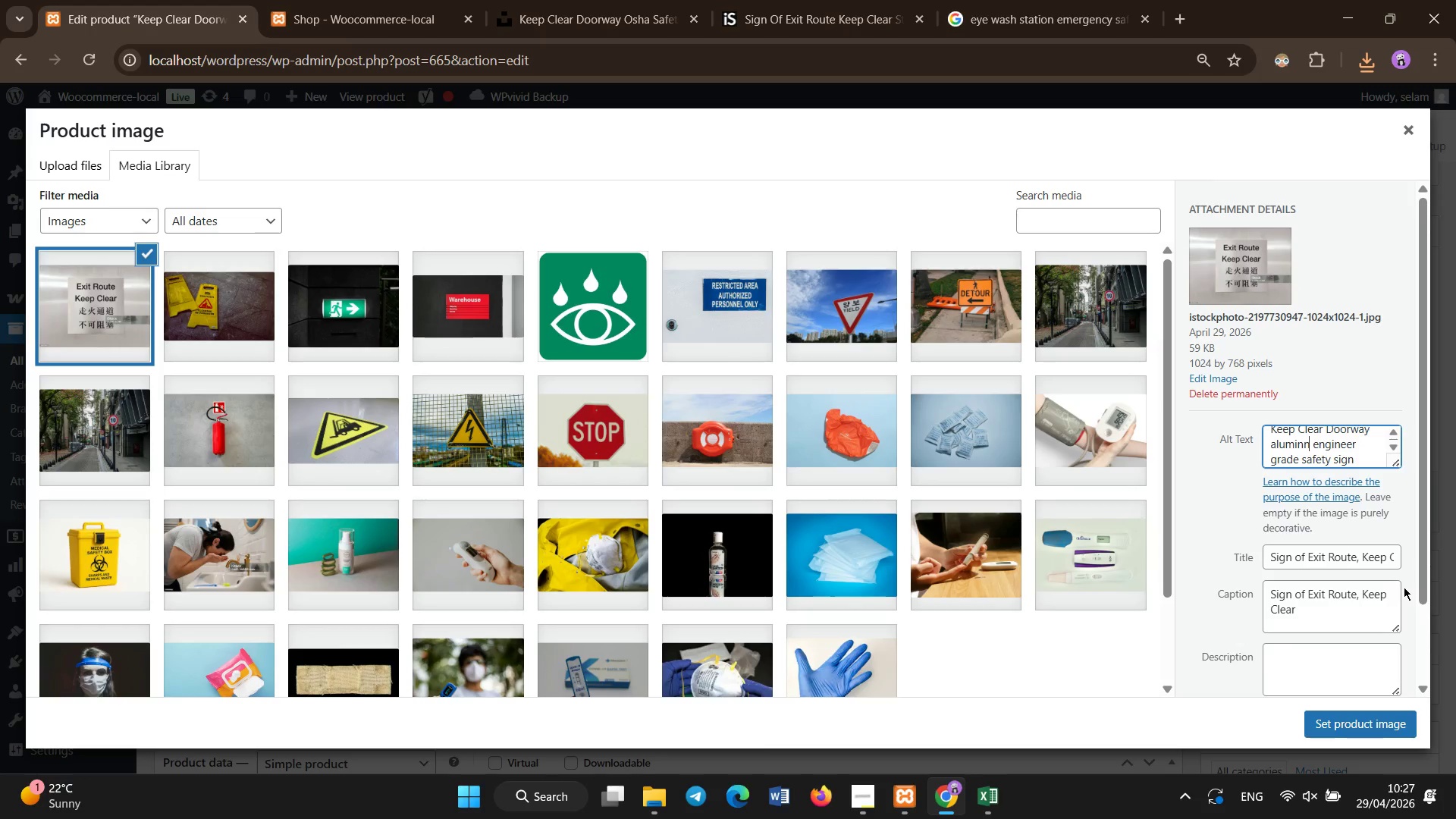 
key(Backspace)
 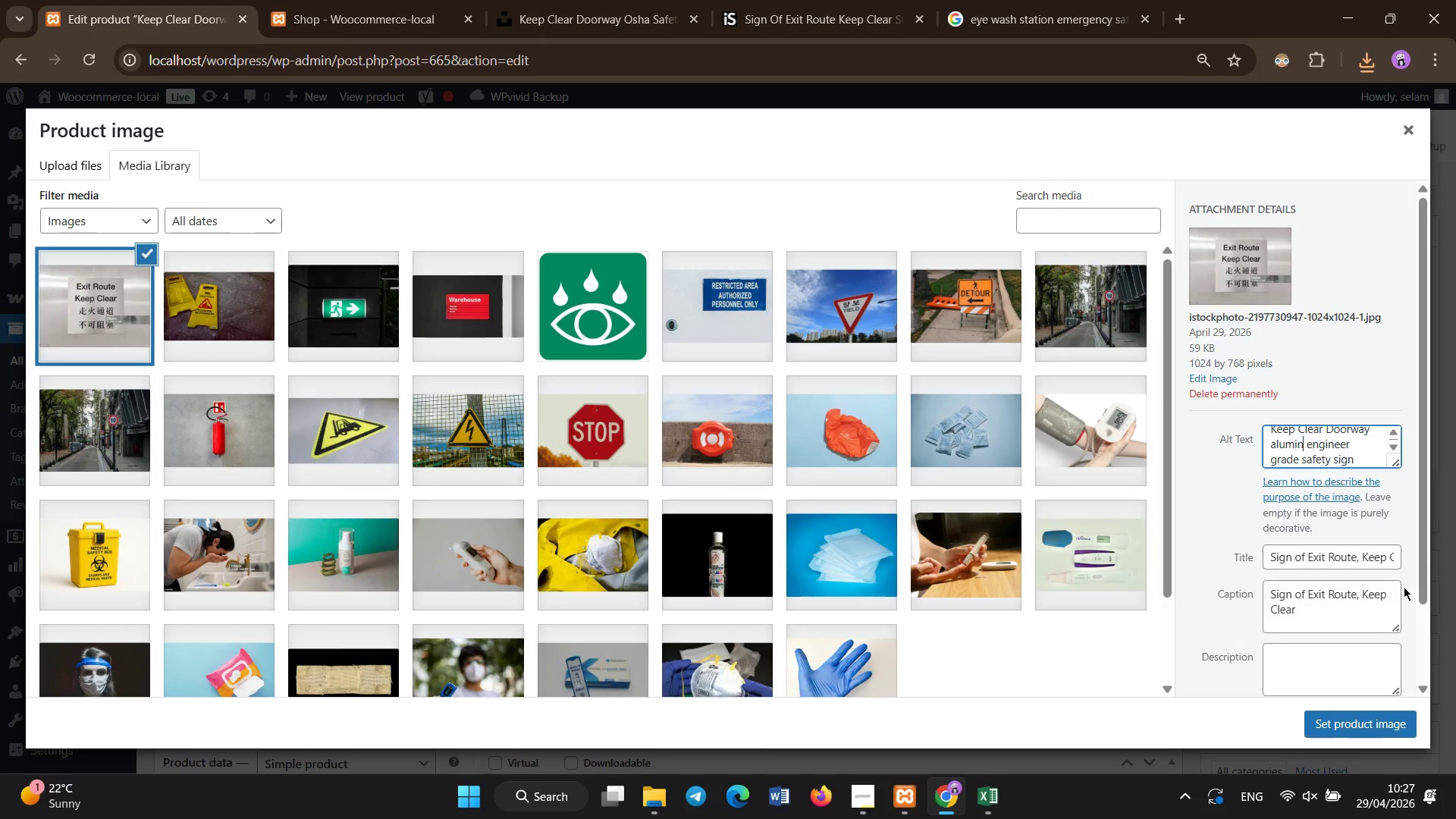 
key(Backspace)
 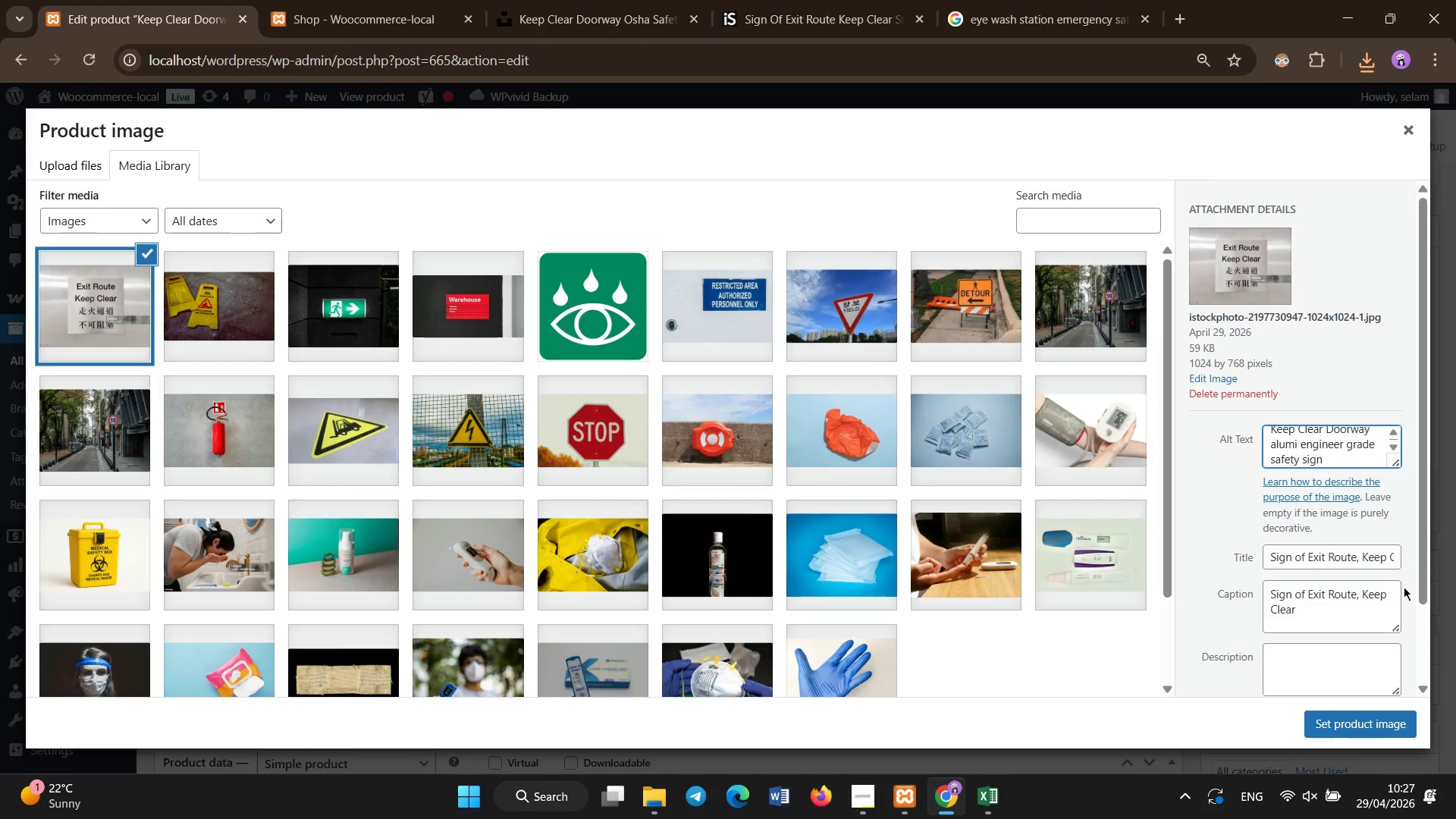 
key(Backspace)
 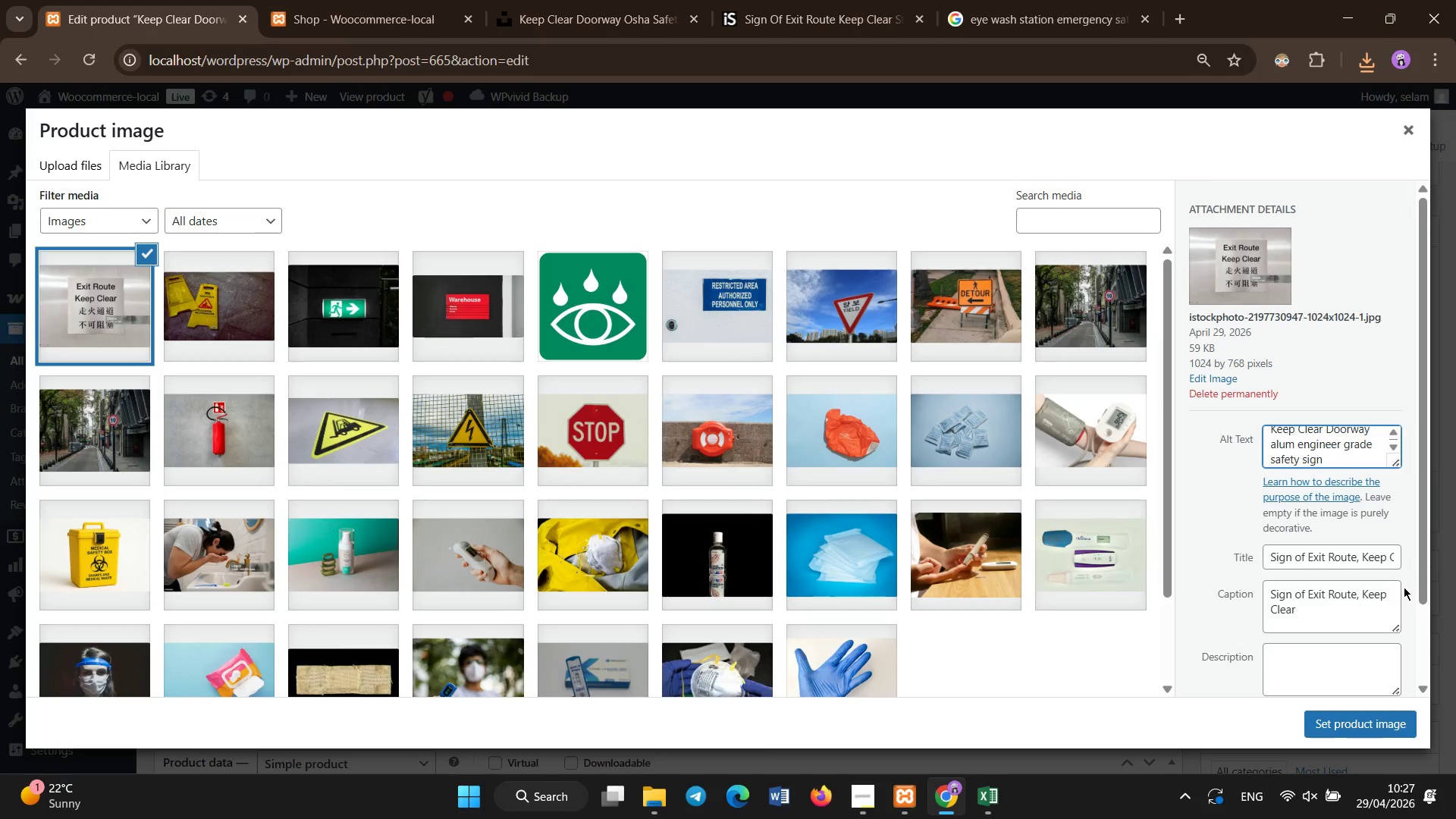 
key(Backspace)
 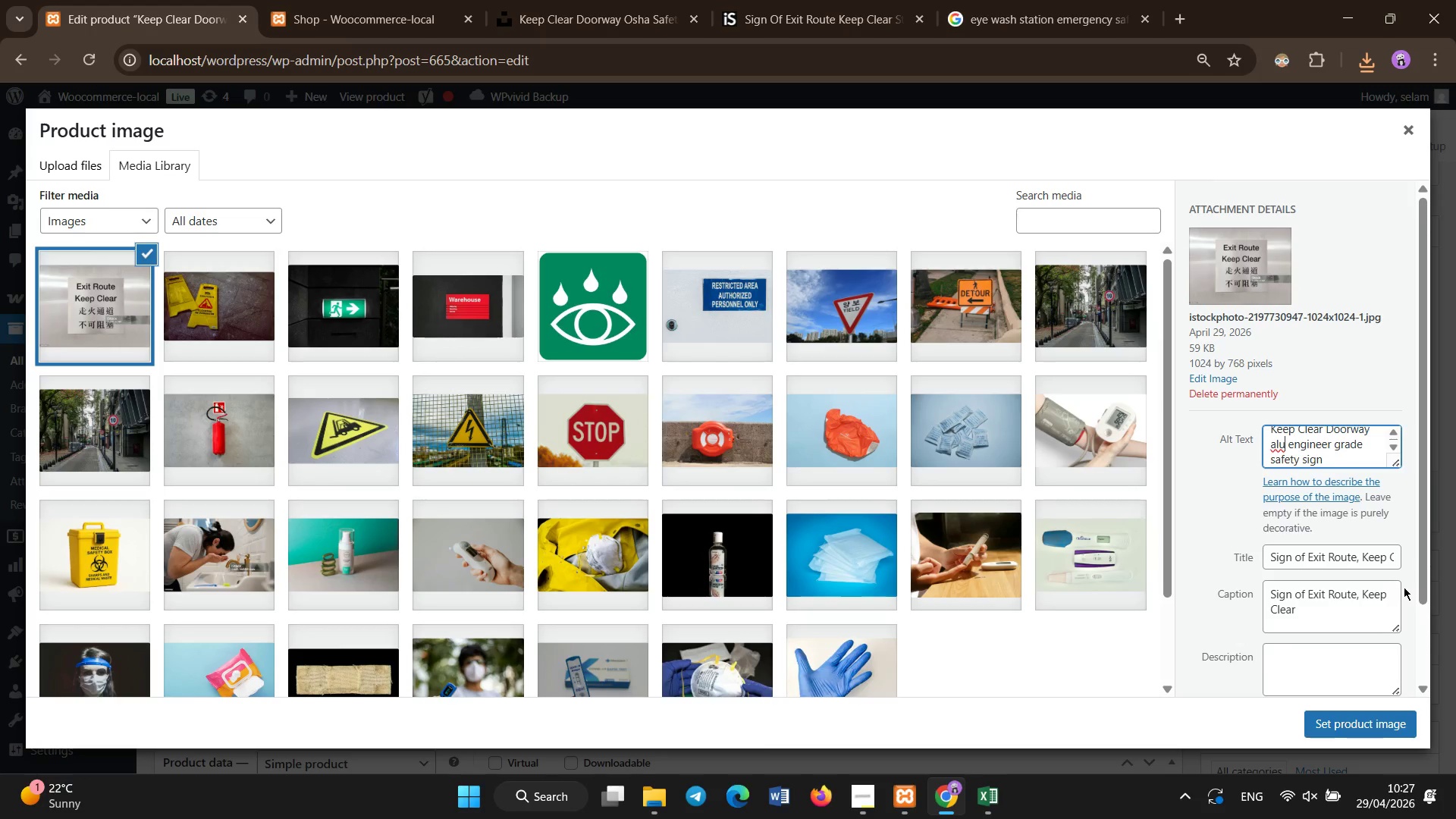 
type(minum)
 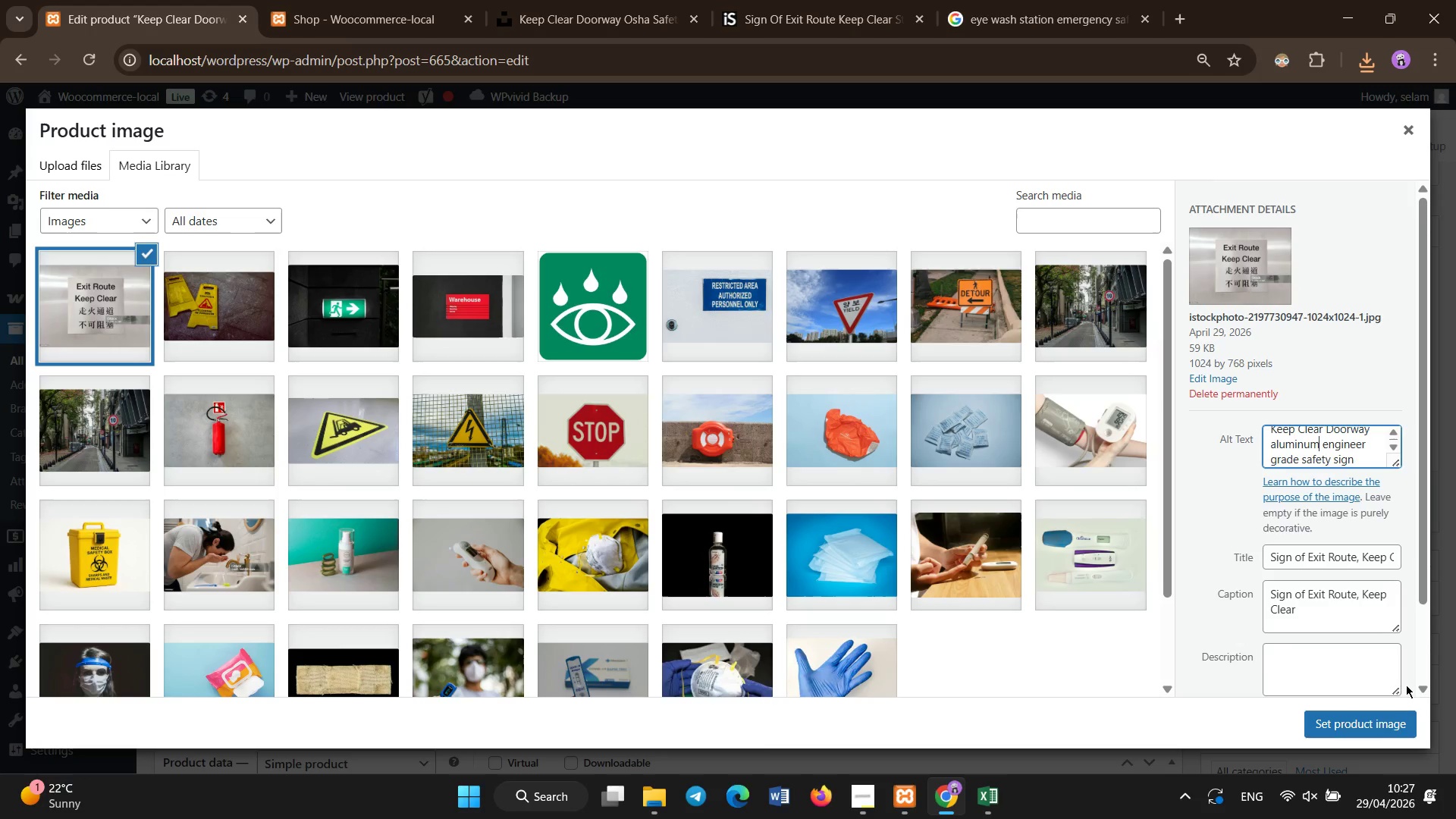 
left_click([1385, 716])
 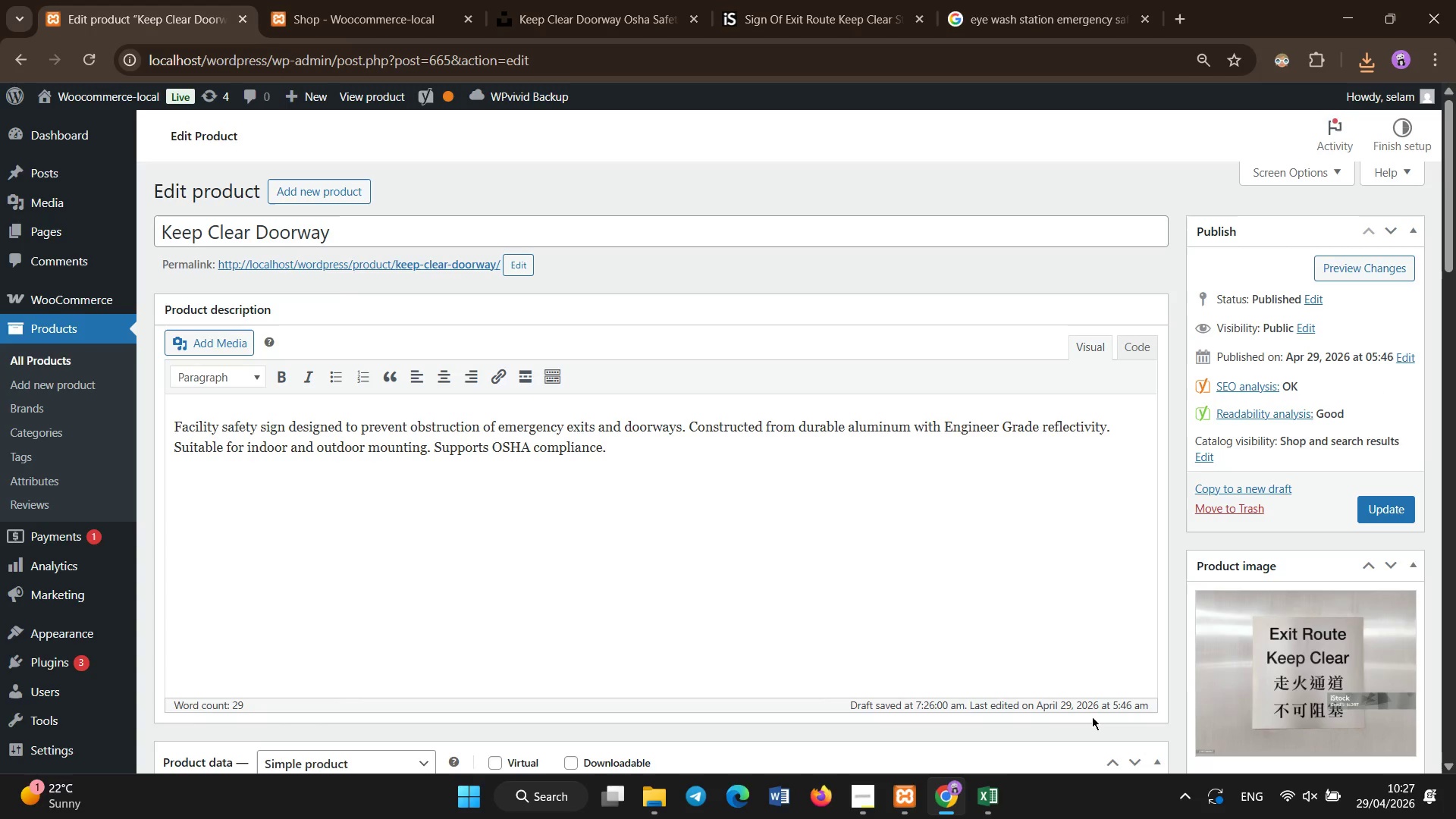 
wait(7.61)
 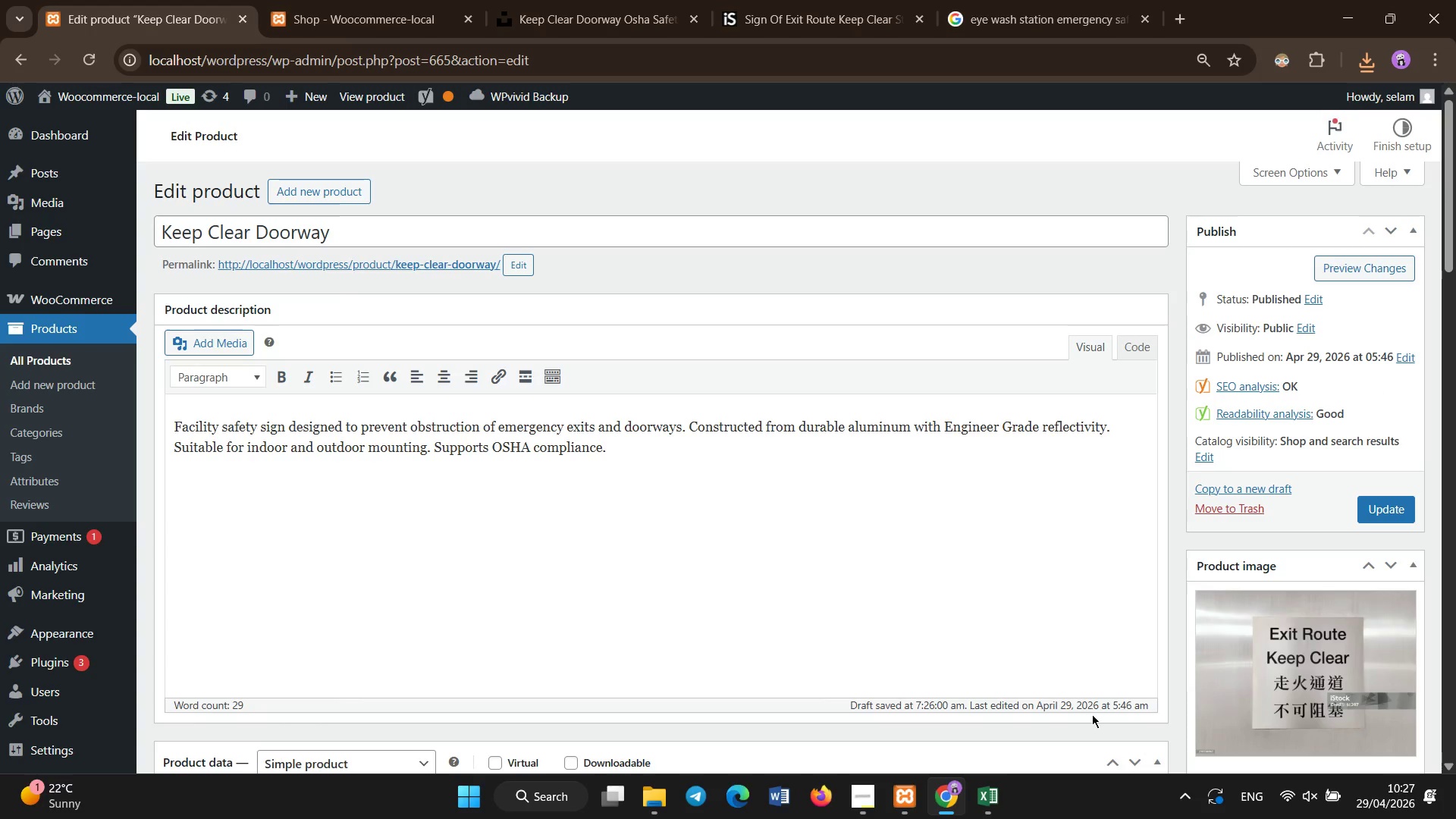 
left_click([1372, 500])
 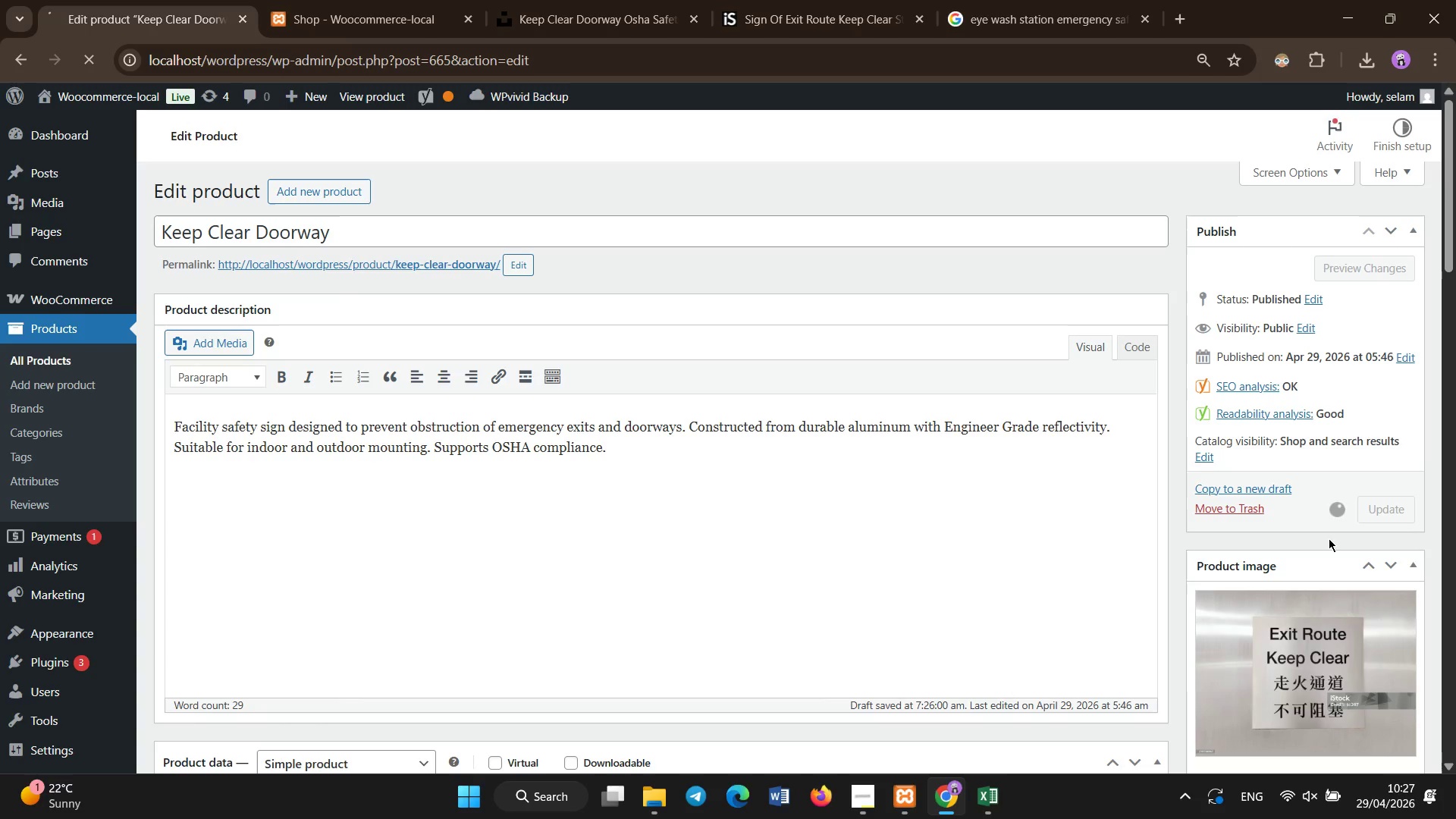 
wait(11.73)
 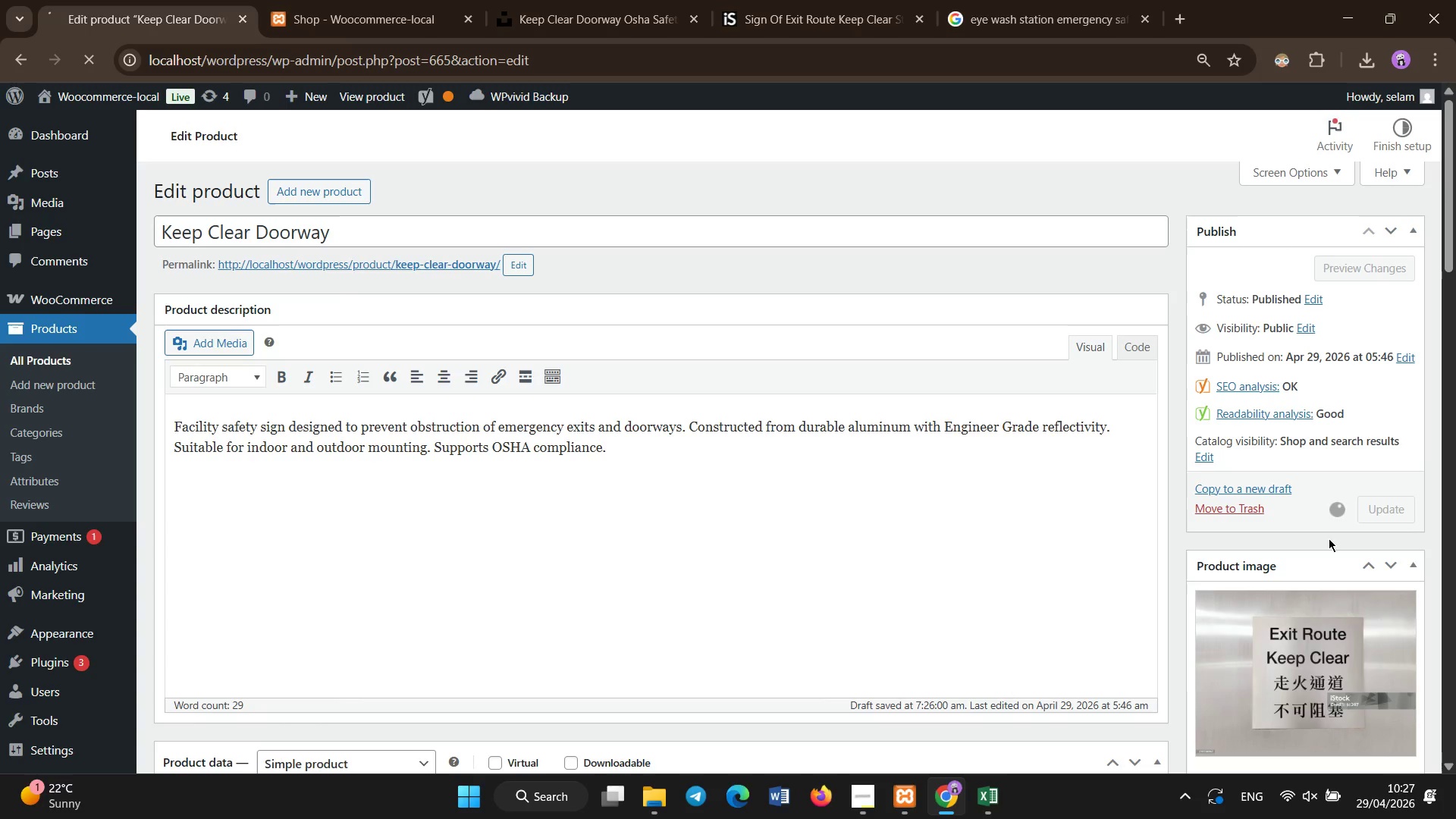 
left_click([1329, 538])
 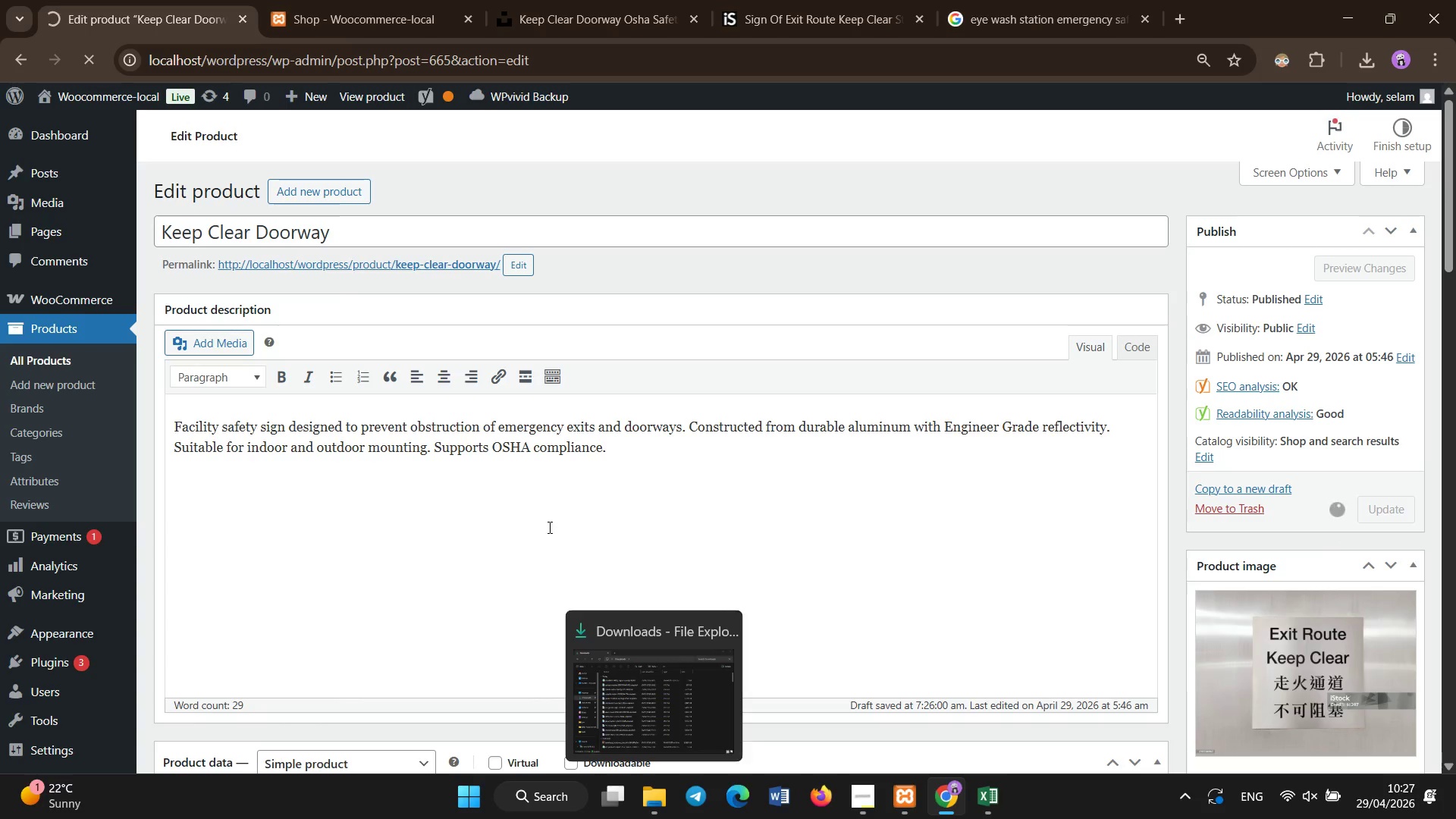 
wait(8.53)
 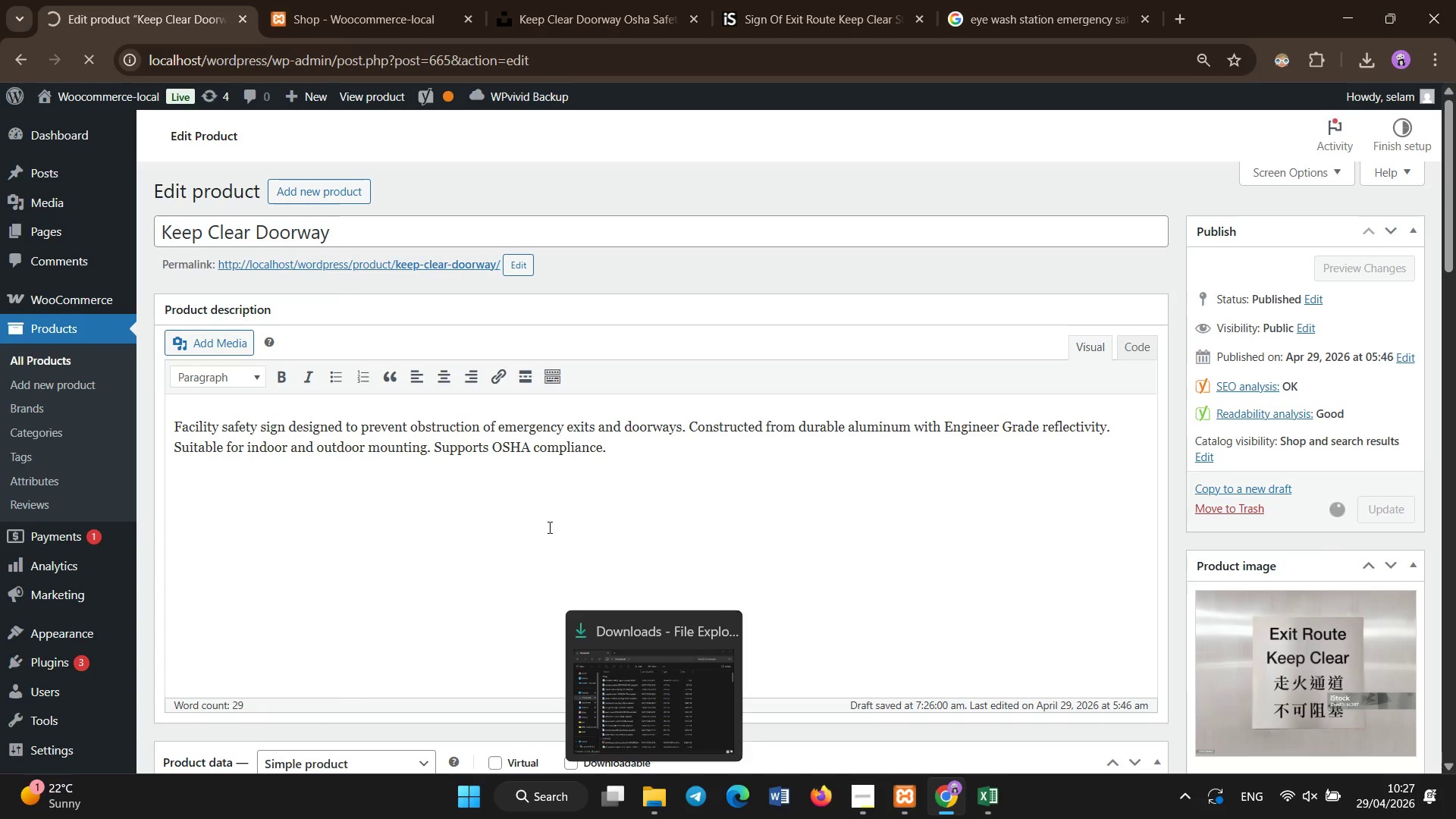 
left_click([78, 367])
 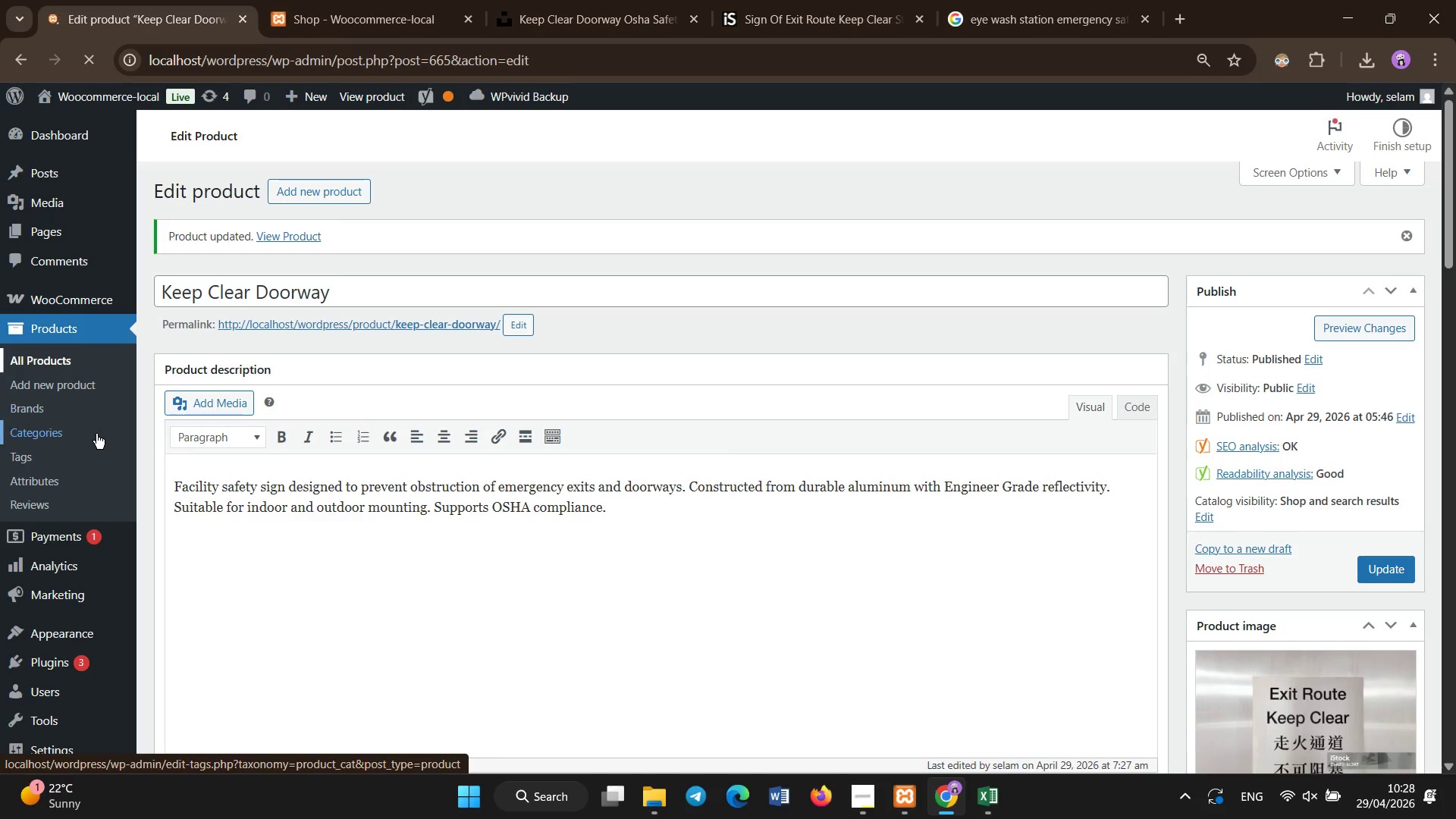 
wait(10.16)
 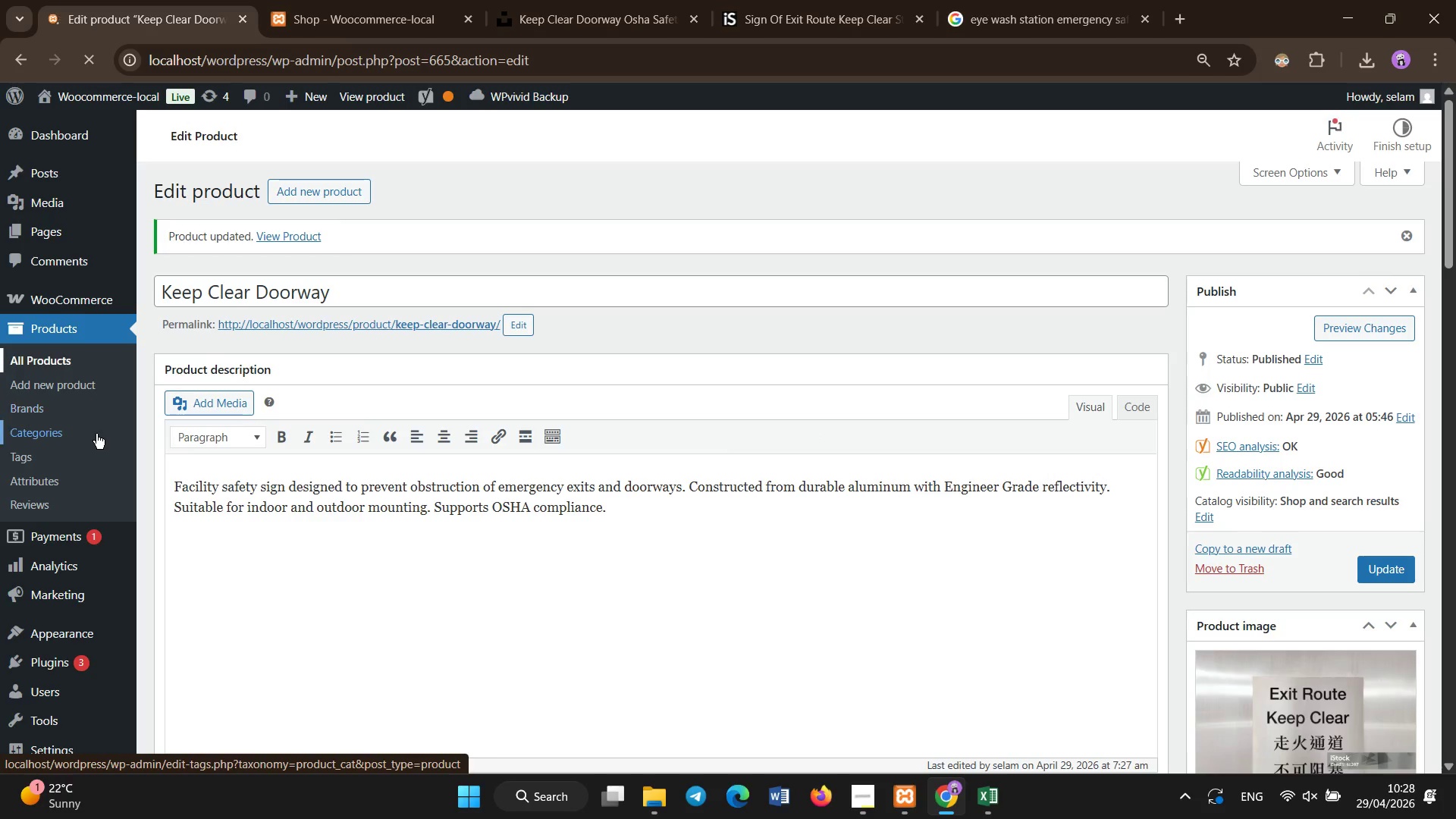 
scroll: coordinate [1043, 439], scroll_direction: down, amount: 19.0
 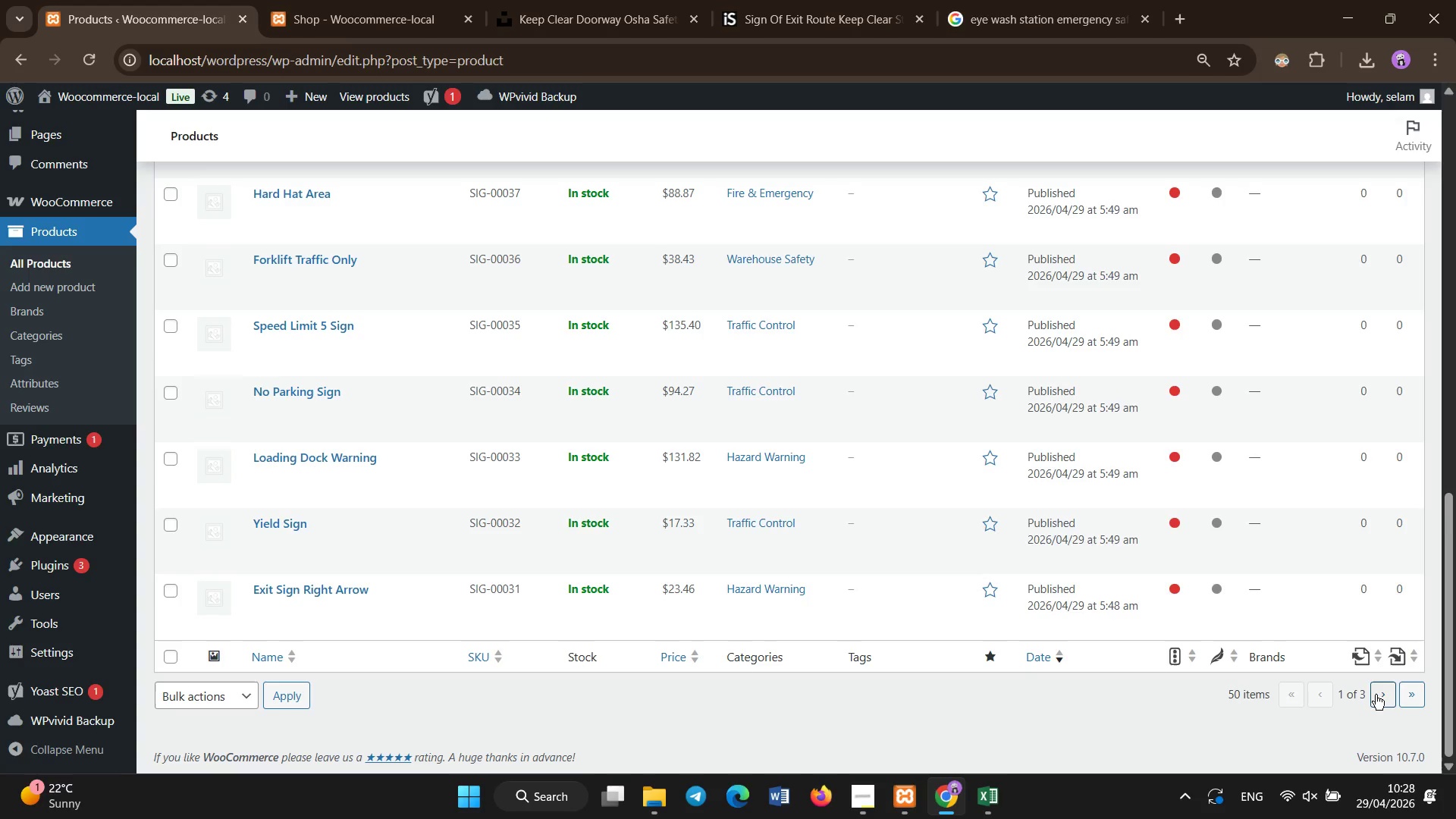 
left_click([1380, 695])
 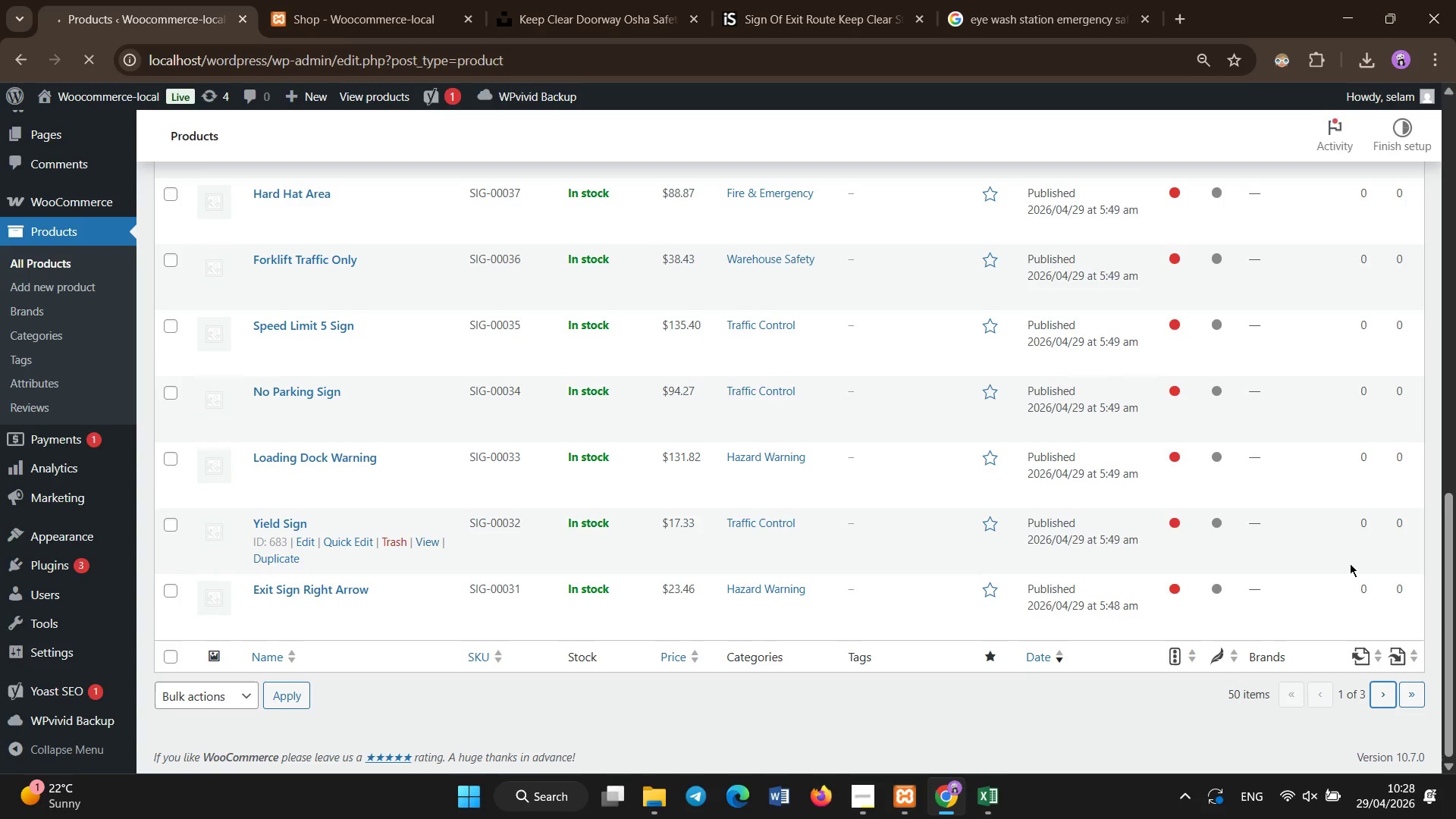 
wait(7.11)
 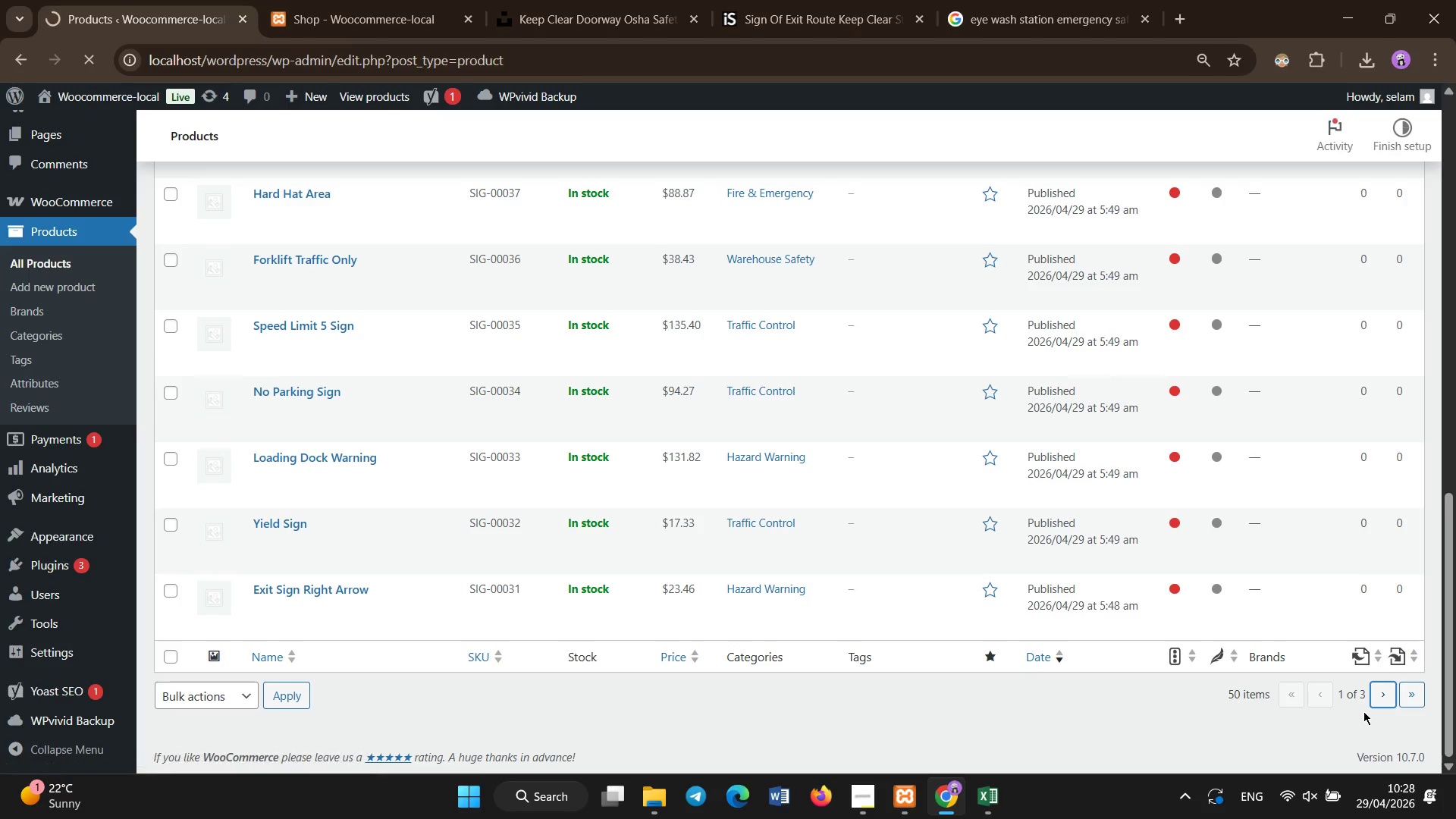 
scroll: coordinate [1378, 511], scroll_direction: down, amount: 13.0
 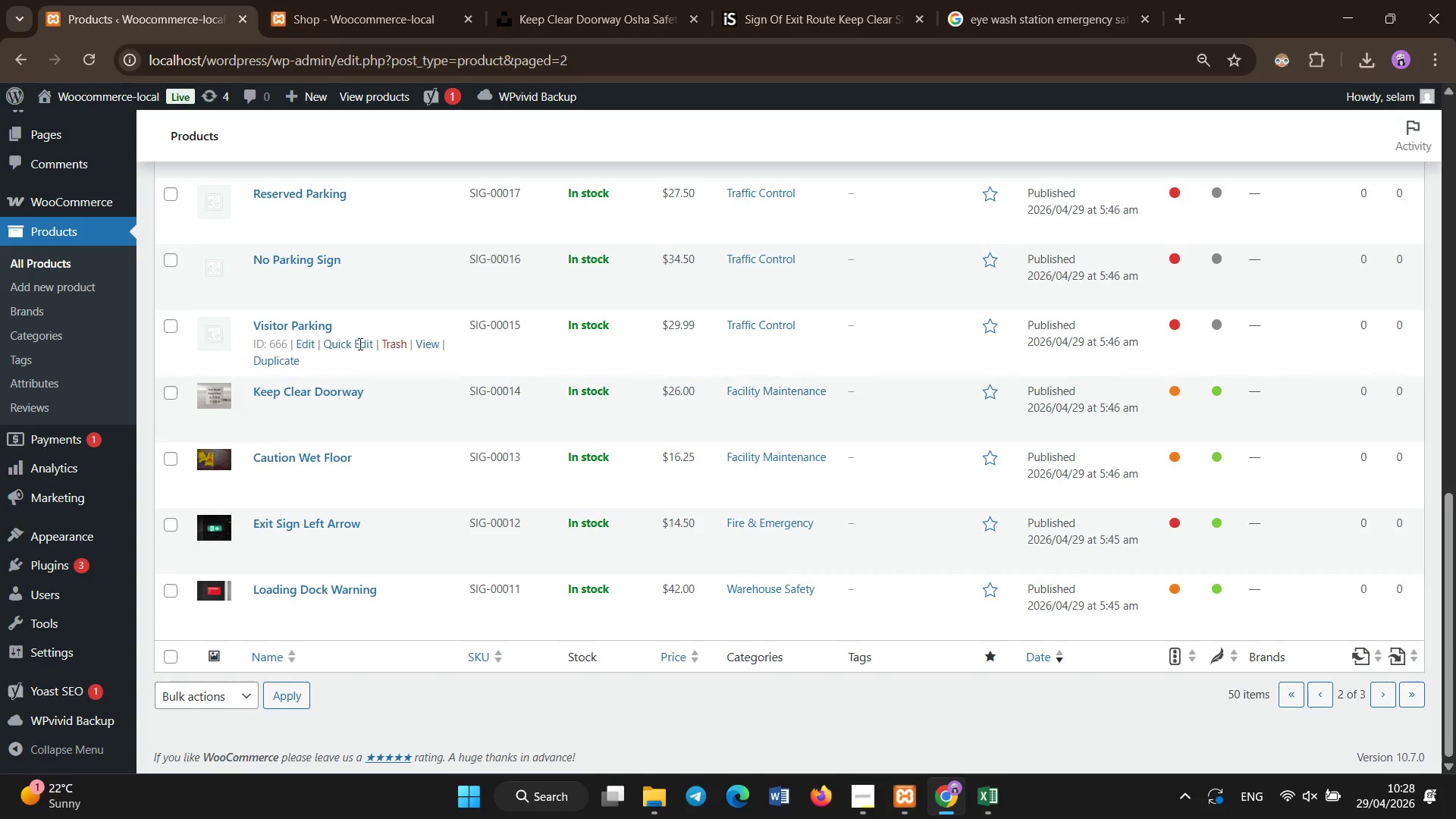 
left_click([300, 326])
 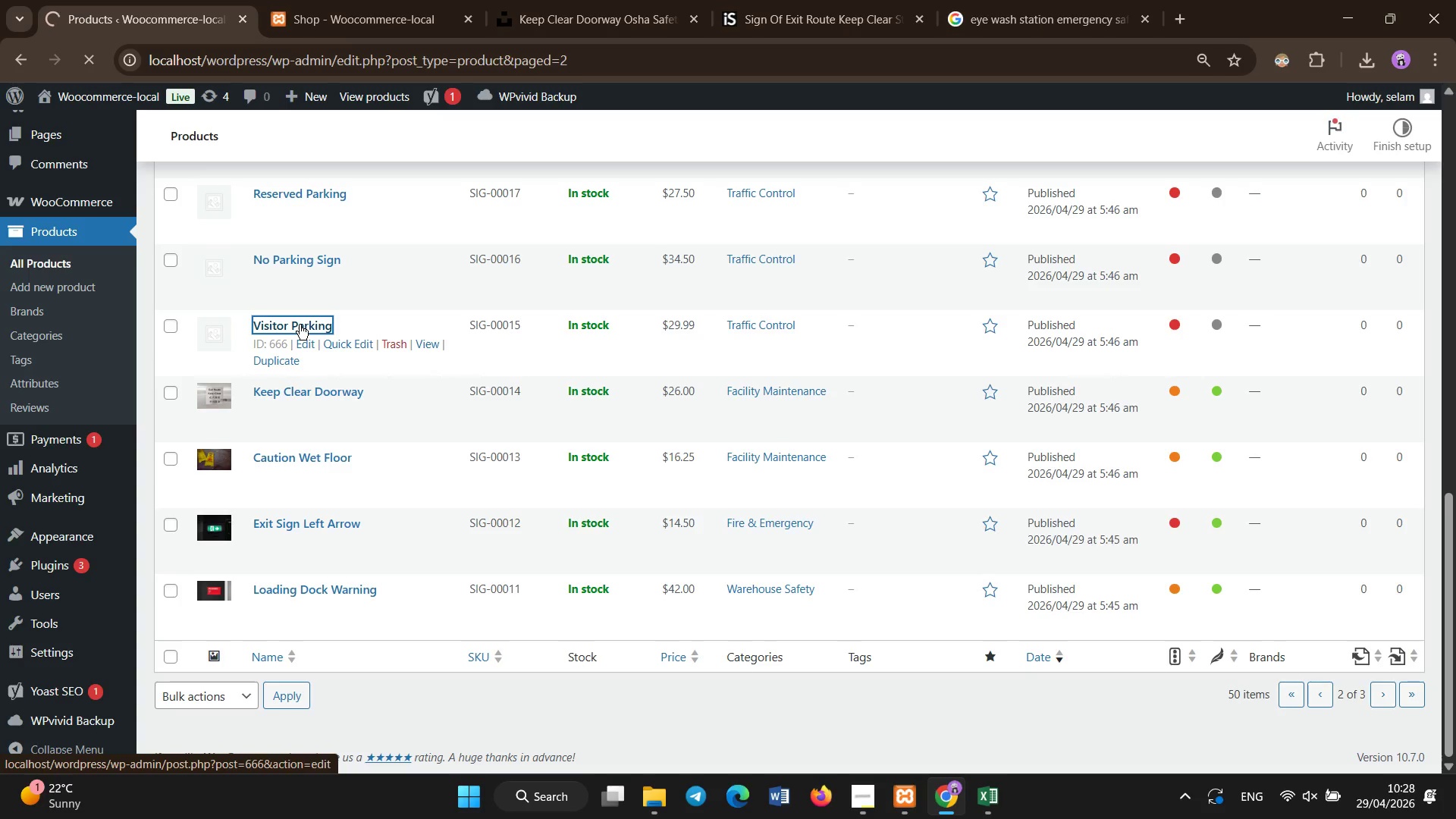 
wait(8.3)
 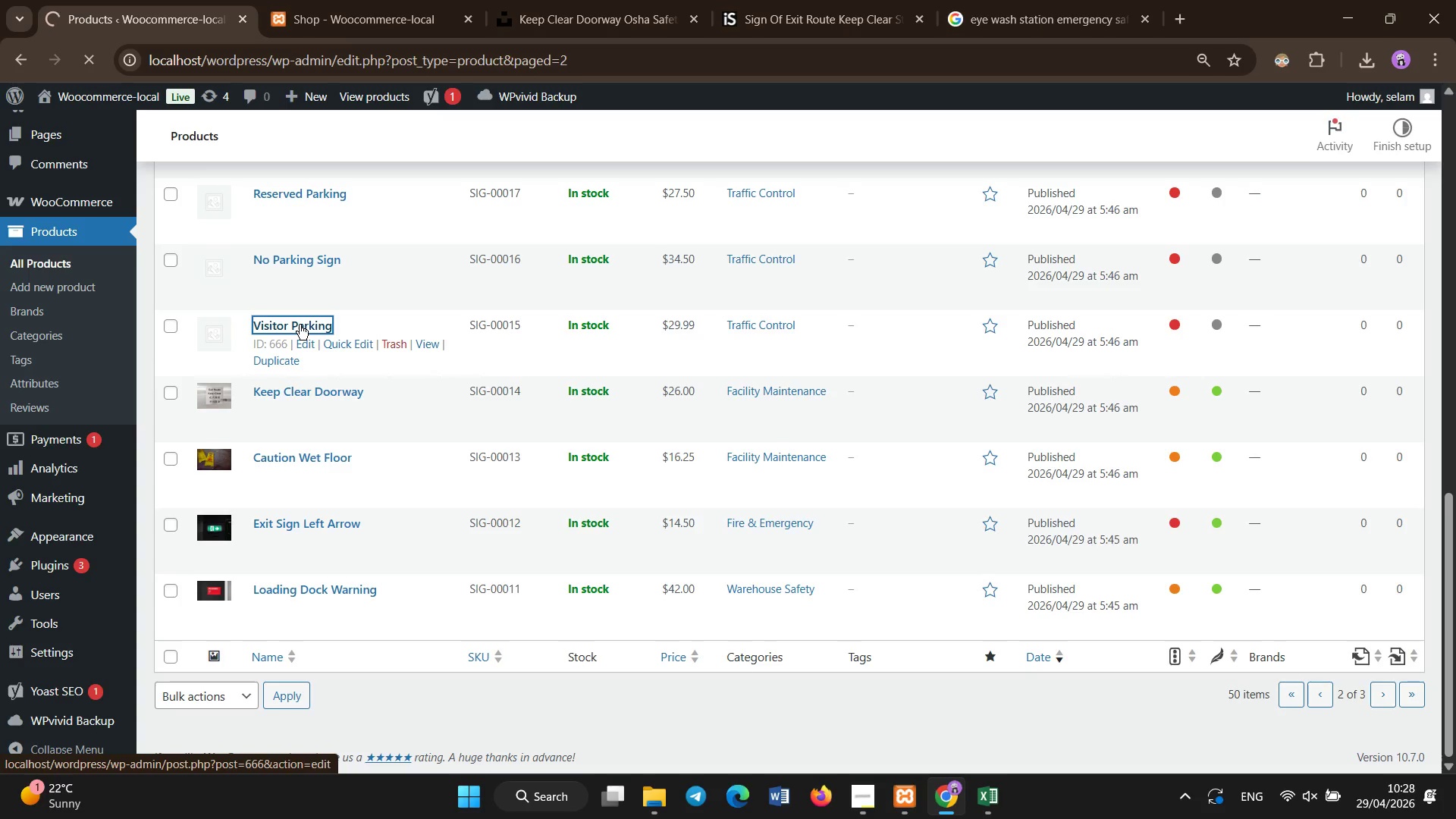 
left_click([315, 419])
 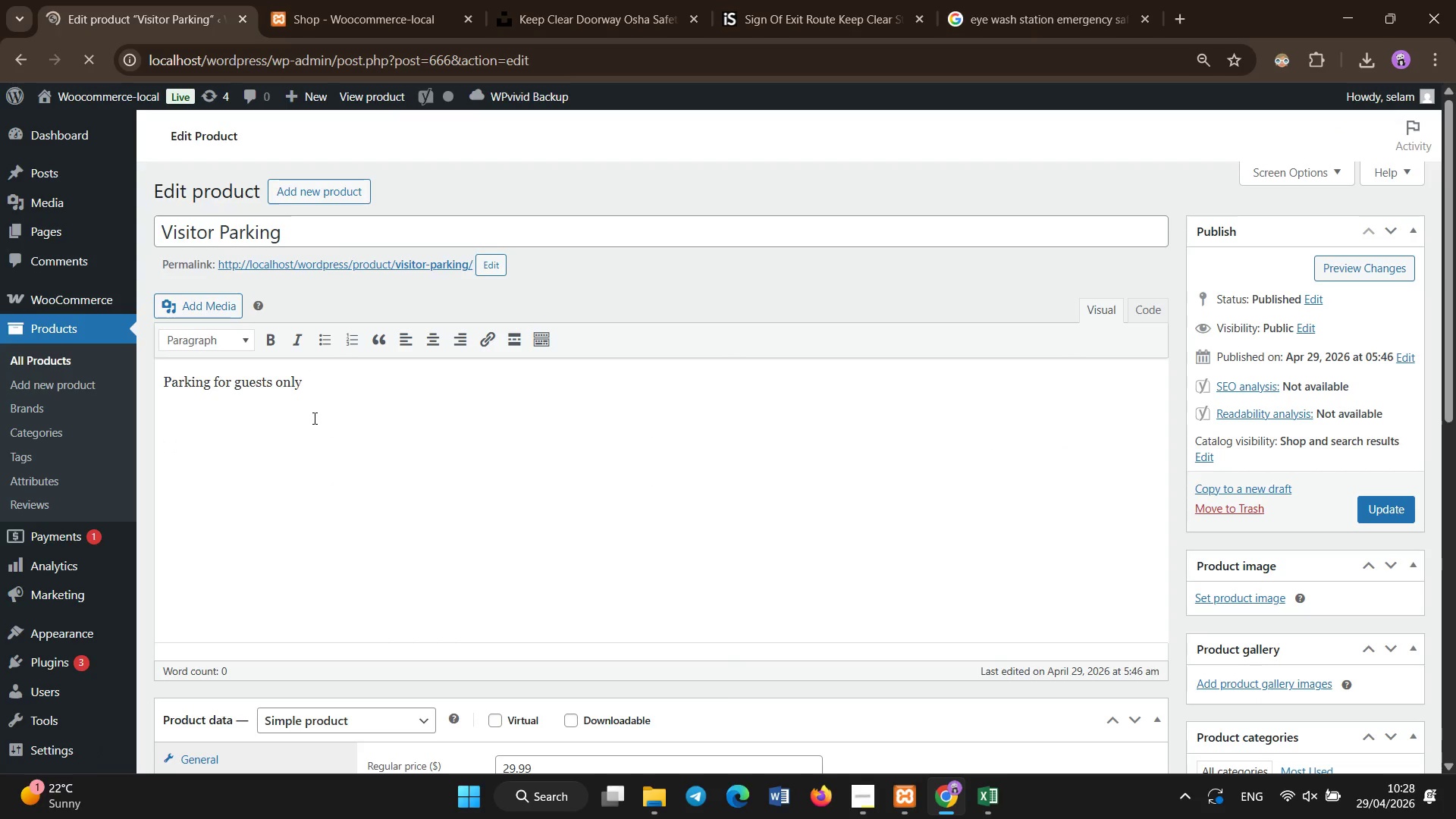 
key(Control+A)
 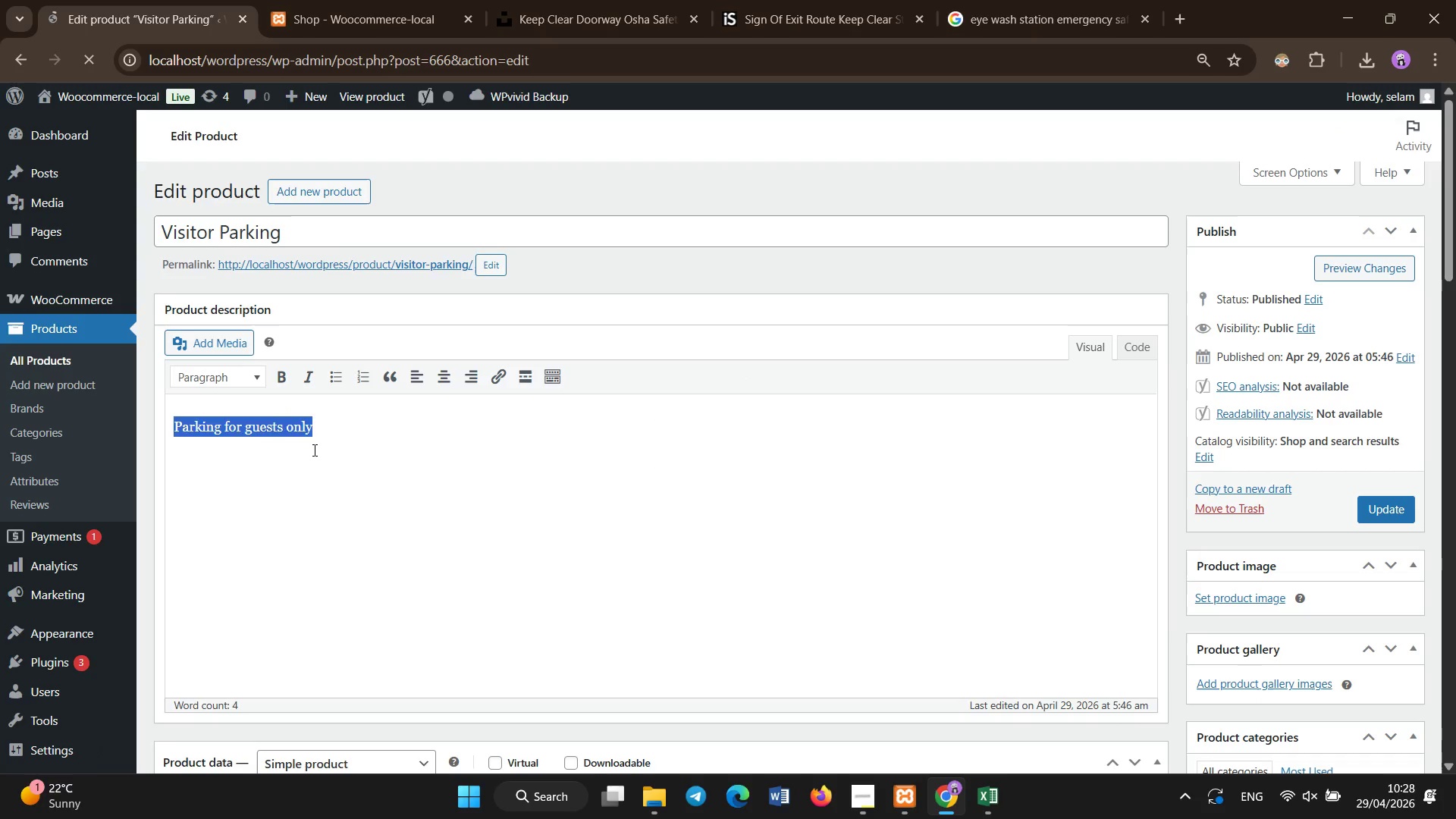 
key(Control+X)
 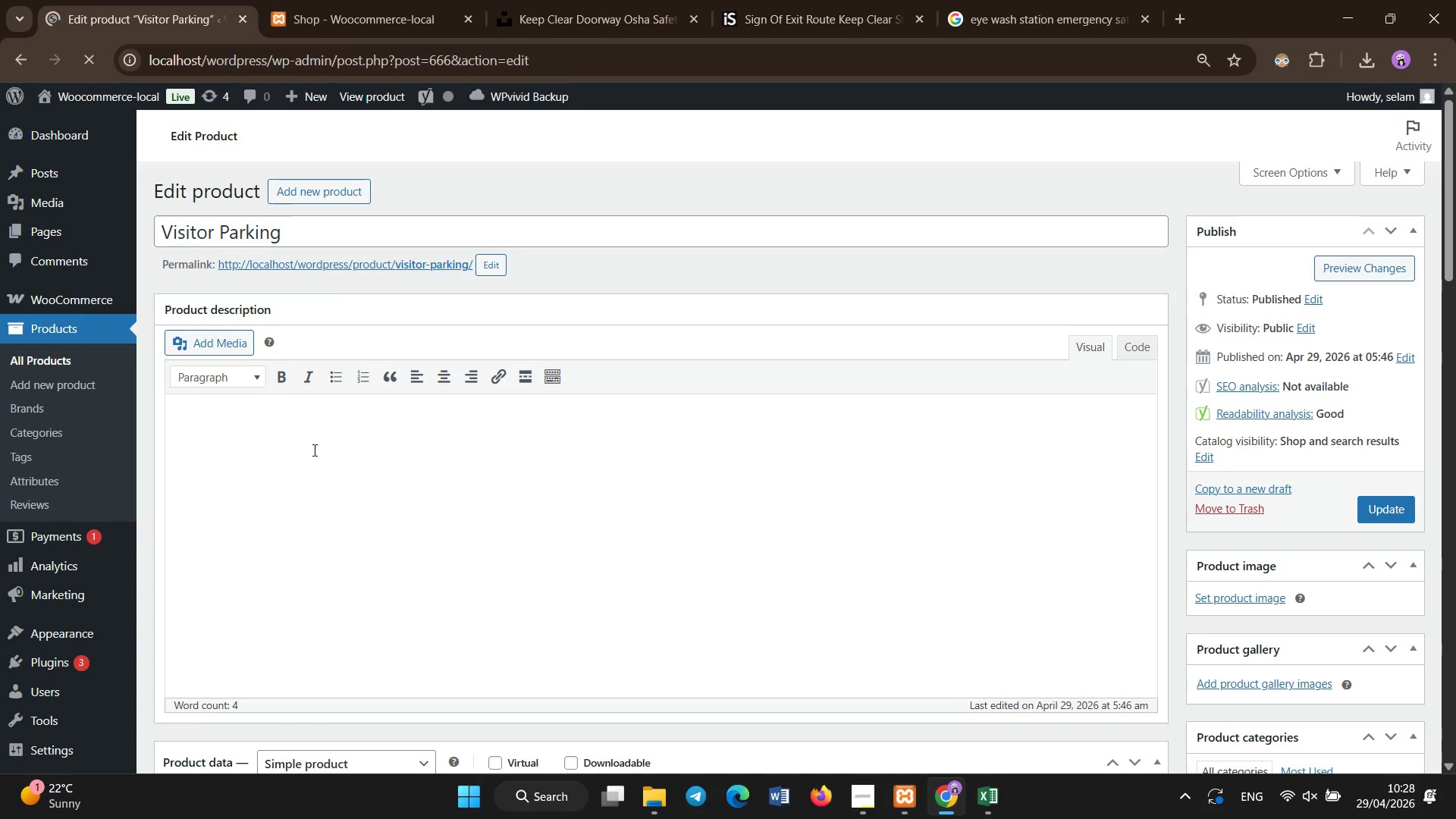 
scroll: coordinate [315, 452], scroll_direction: down, amount: 10.0
 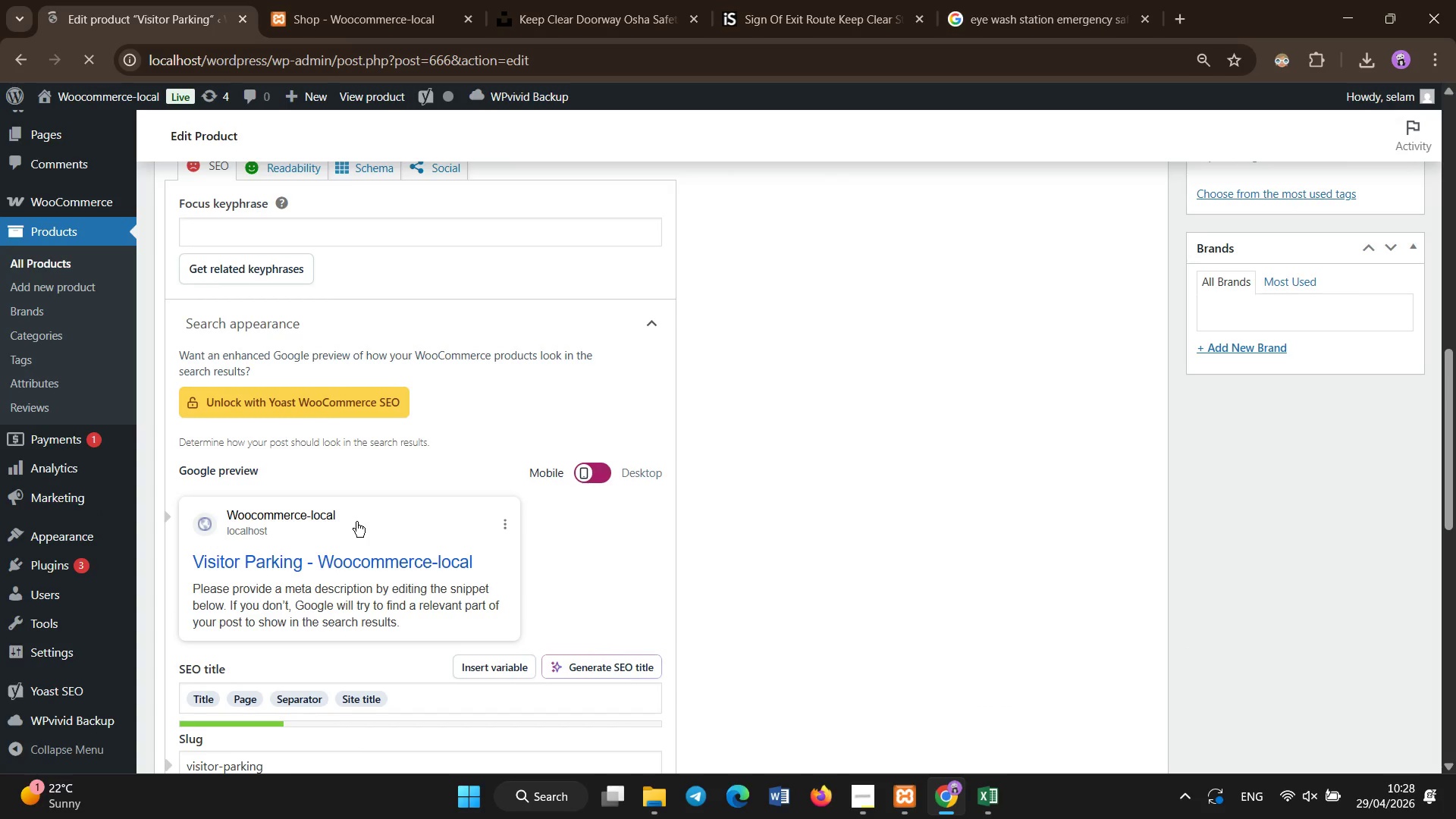 
left_click([356, 523])
 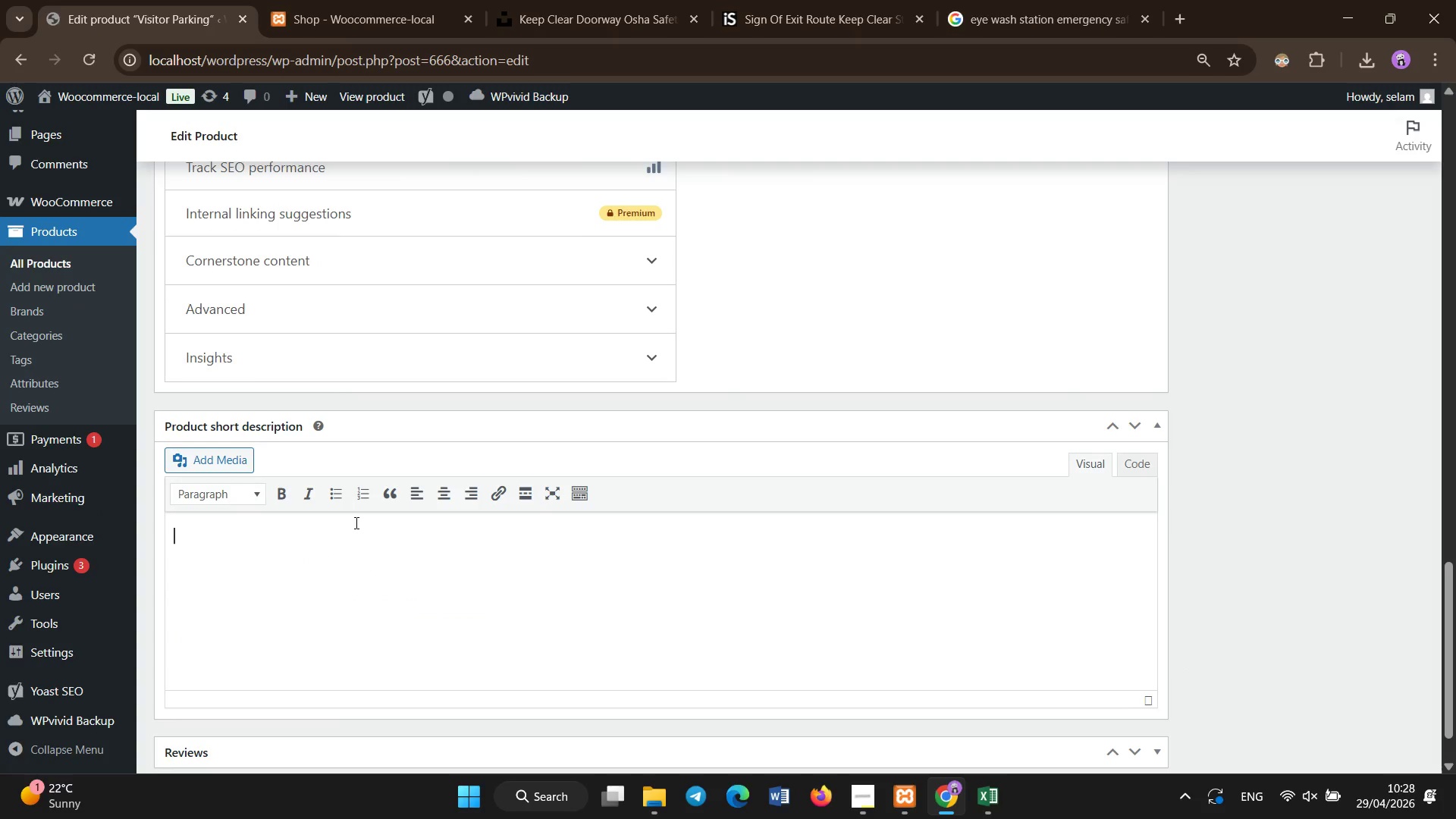 
scroll: coordinate [356, 523], scroll_direction: down, amount: 15.0
 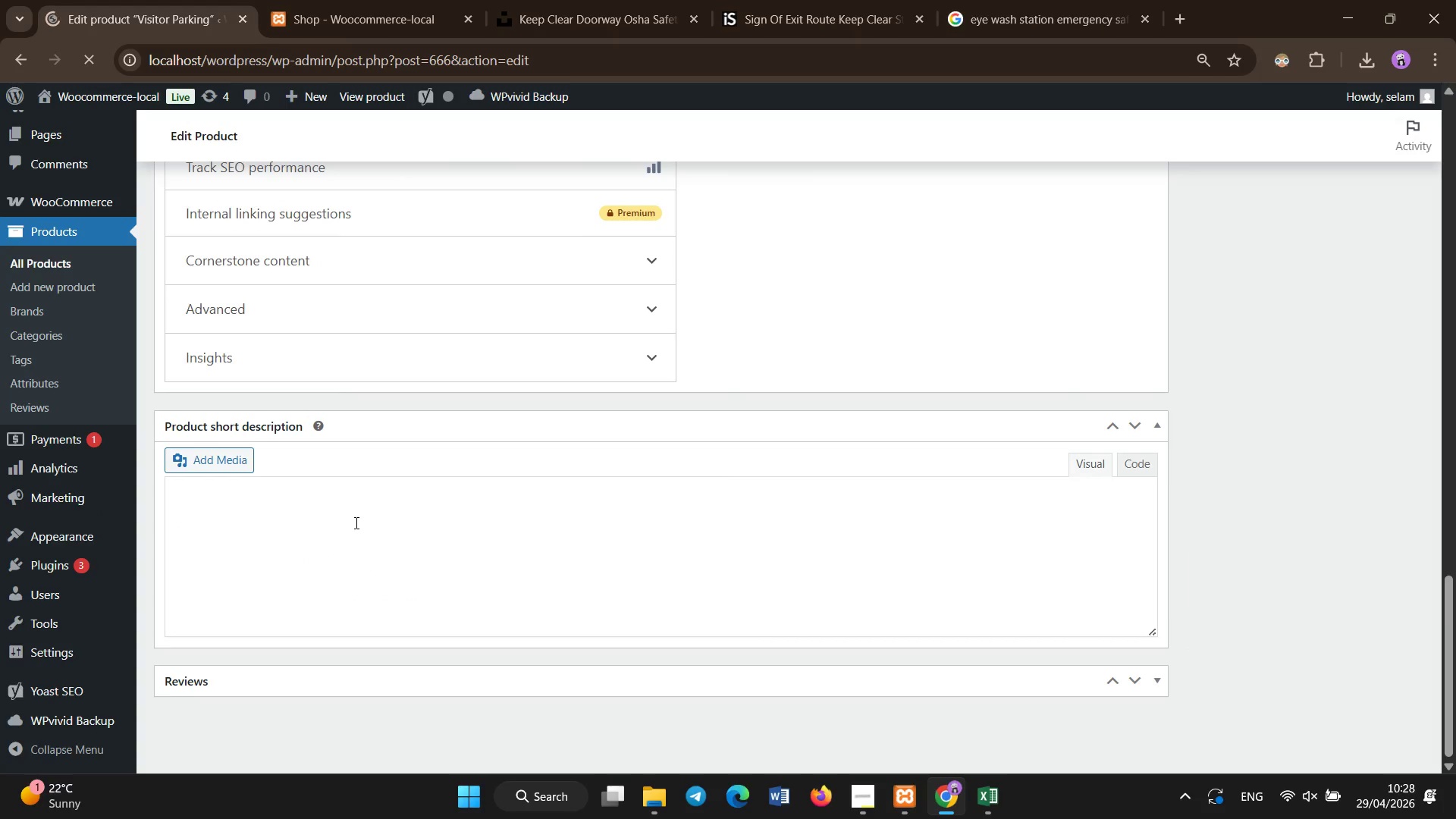 
key(Control+V)
 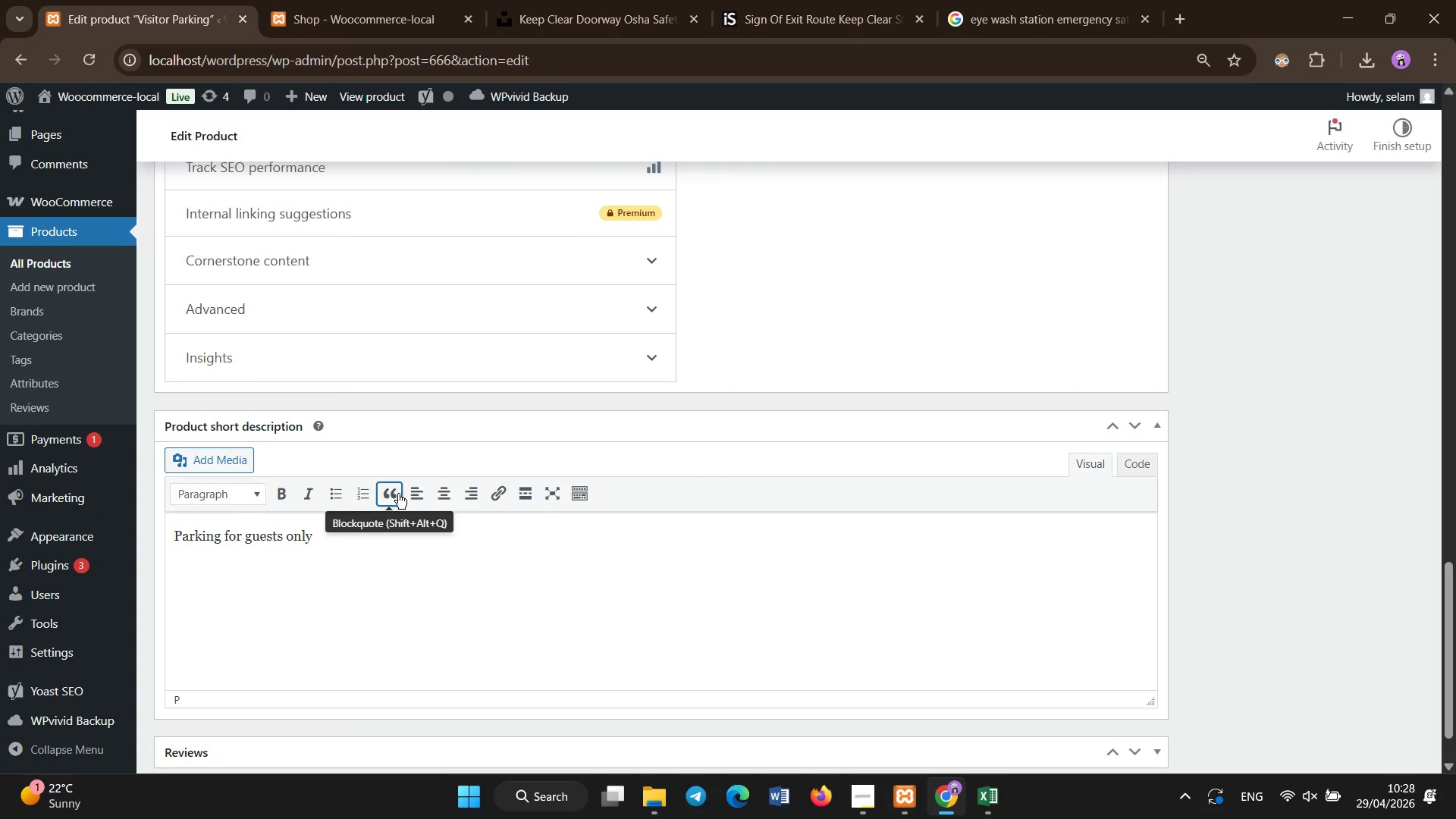 
scroll: coordinate [400, 485], scroll_direction: up, amount: 4.0
 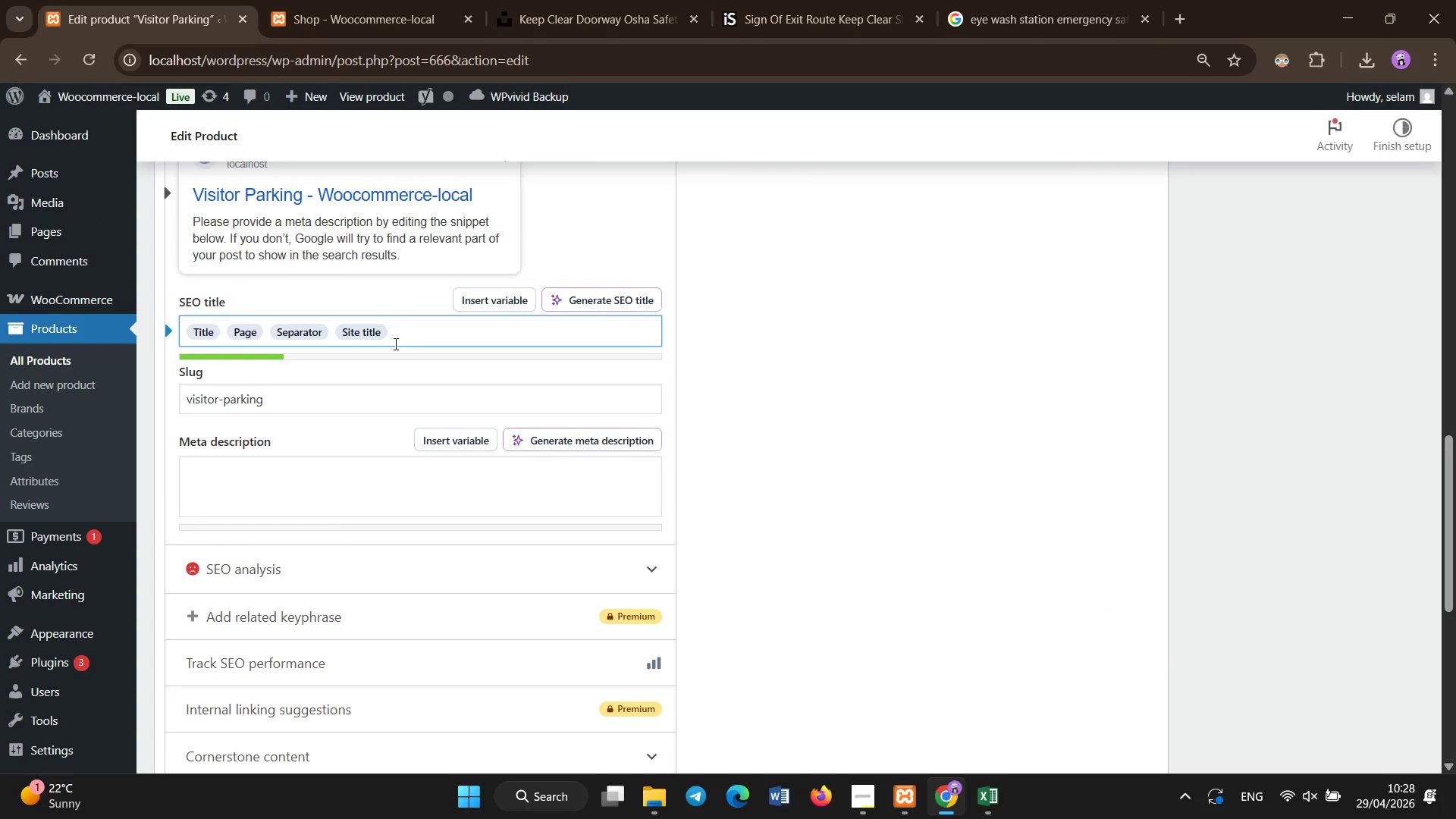 
key(Backspace)
 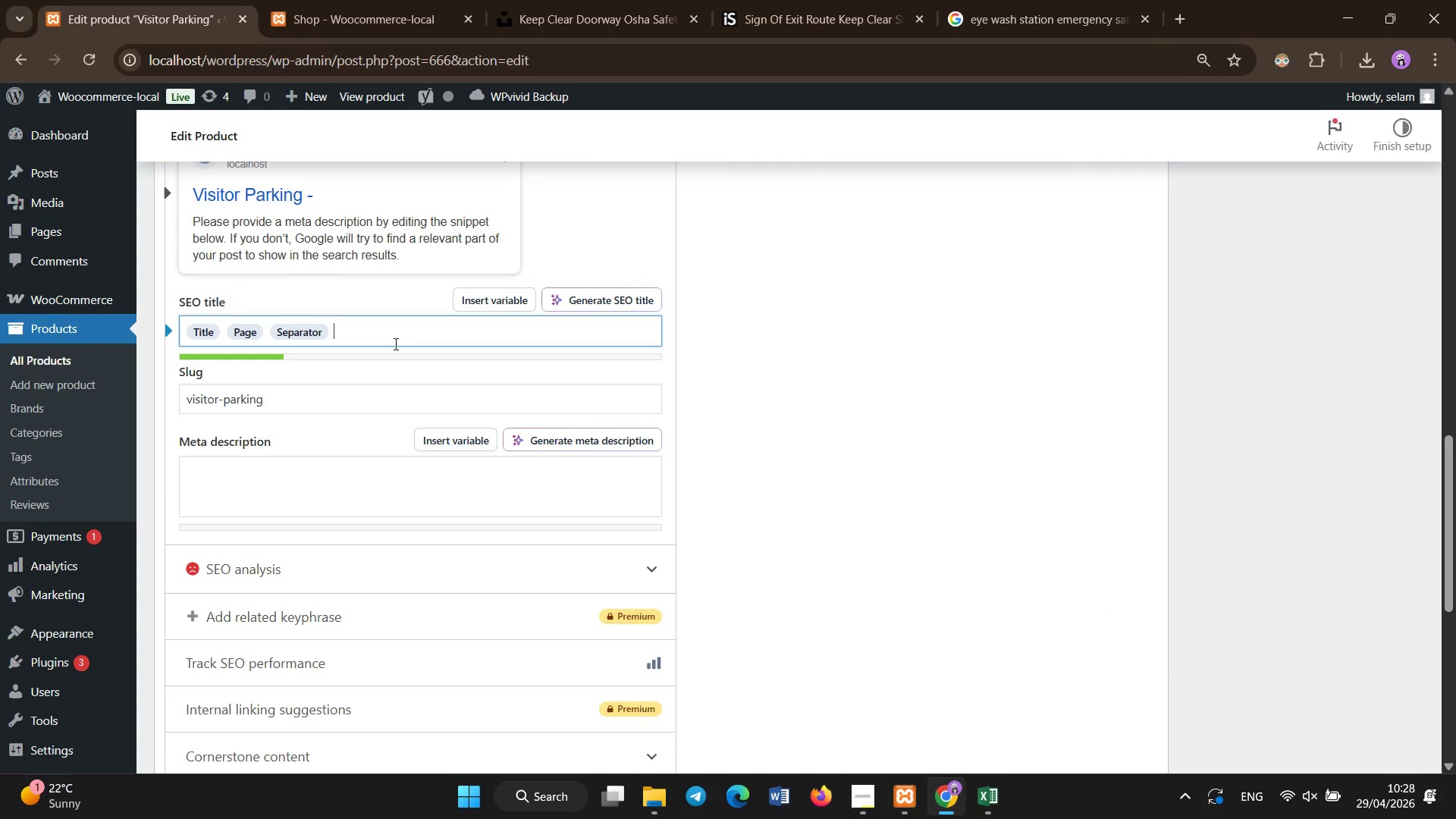 
key(Backspace)
 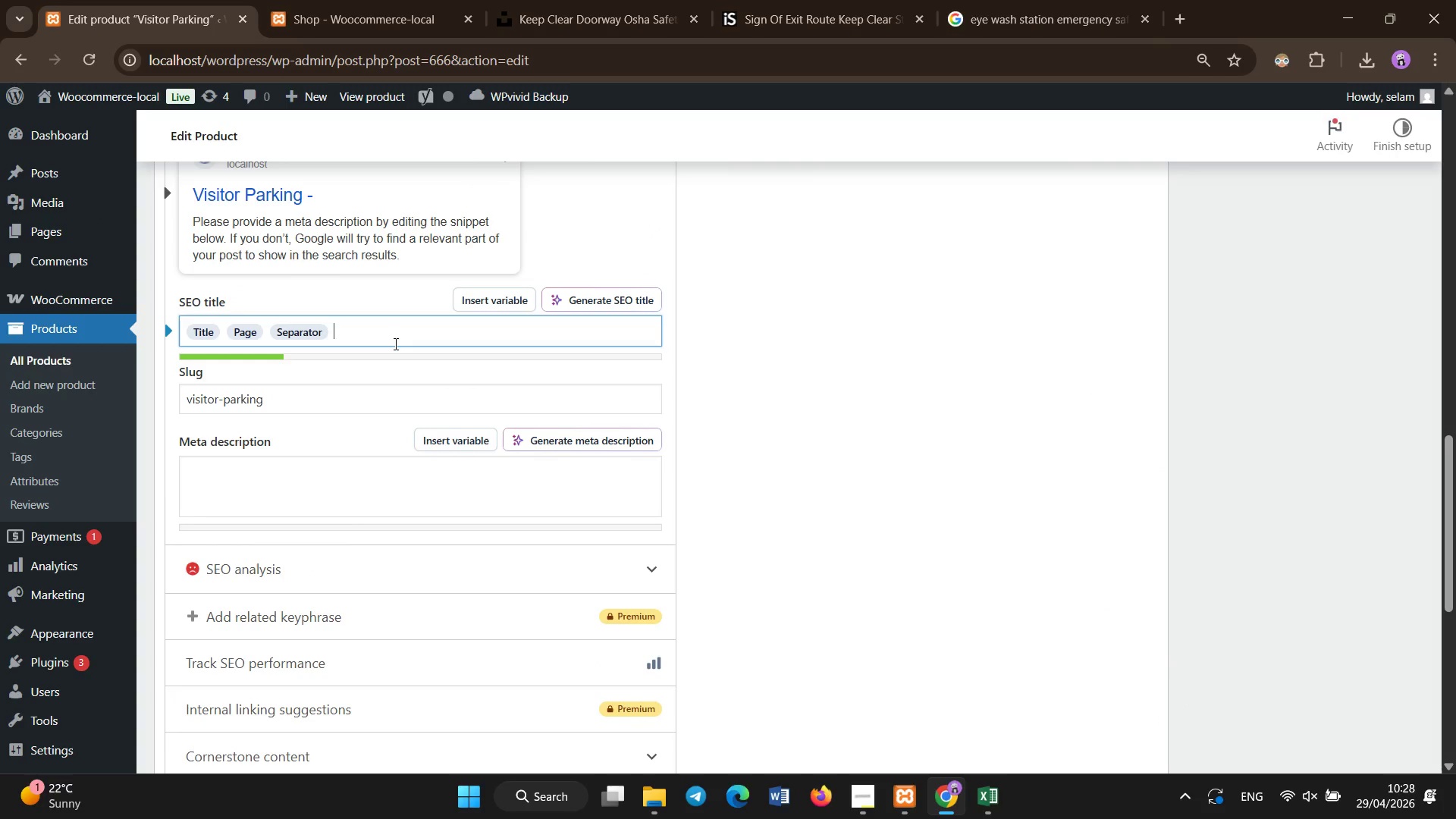 
key(Backspace)
 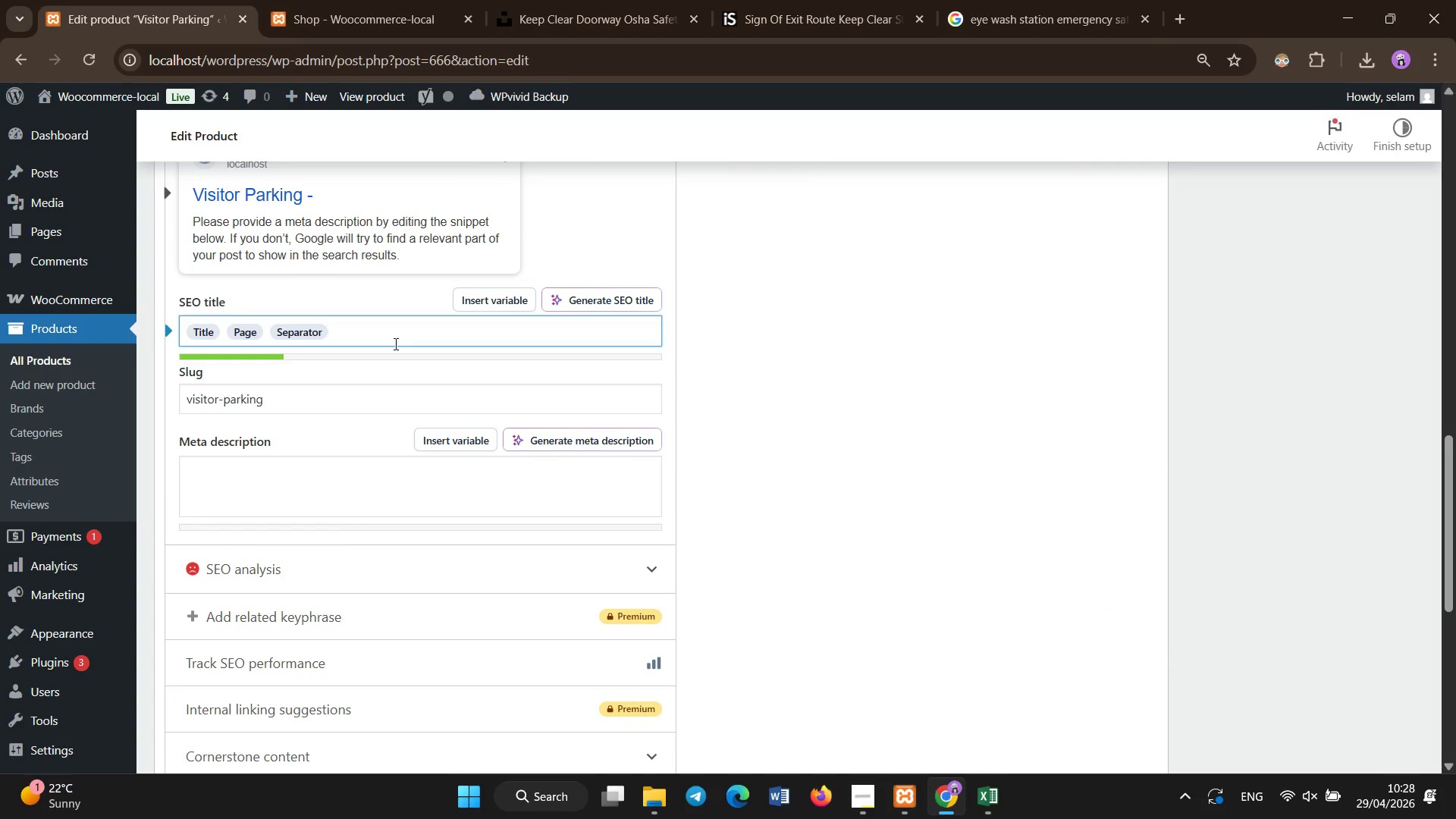 
key(Backspace)
 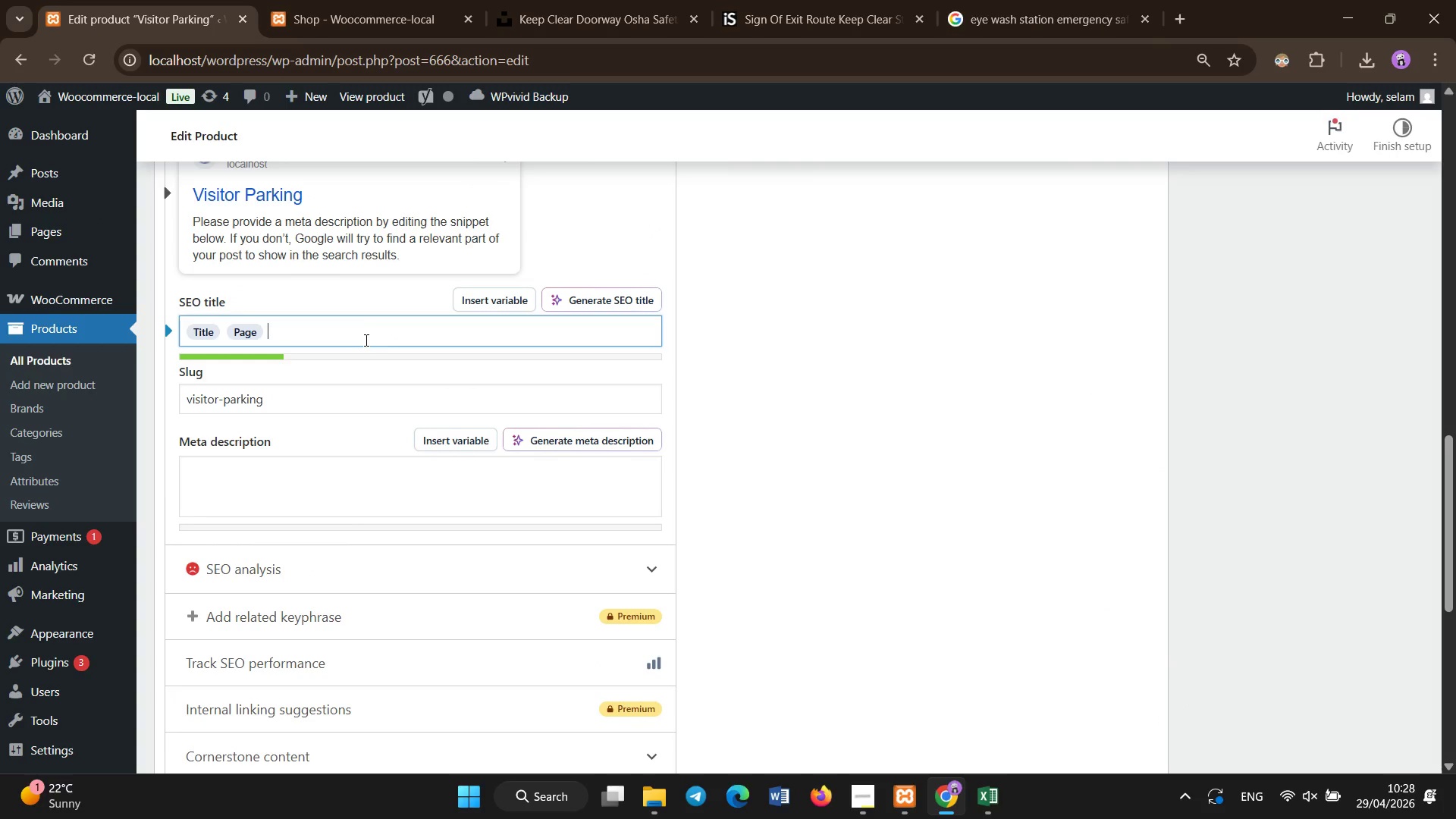 
left_click([344, 476])
 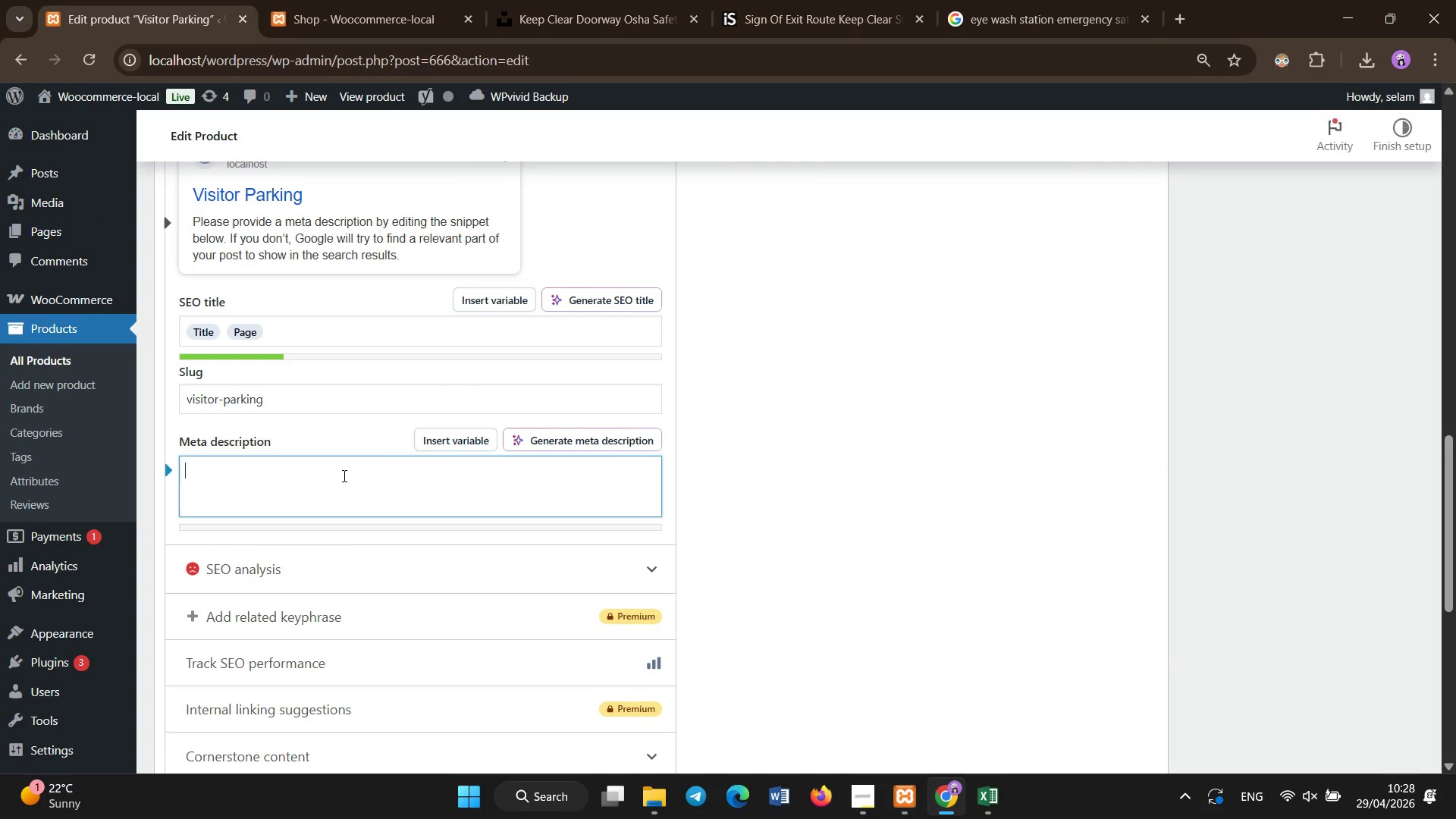 
hold_key(key=ShiftLeft, duration=1.5)
 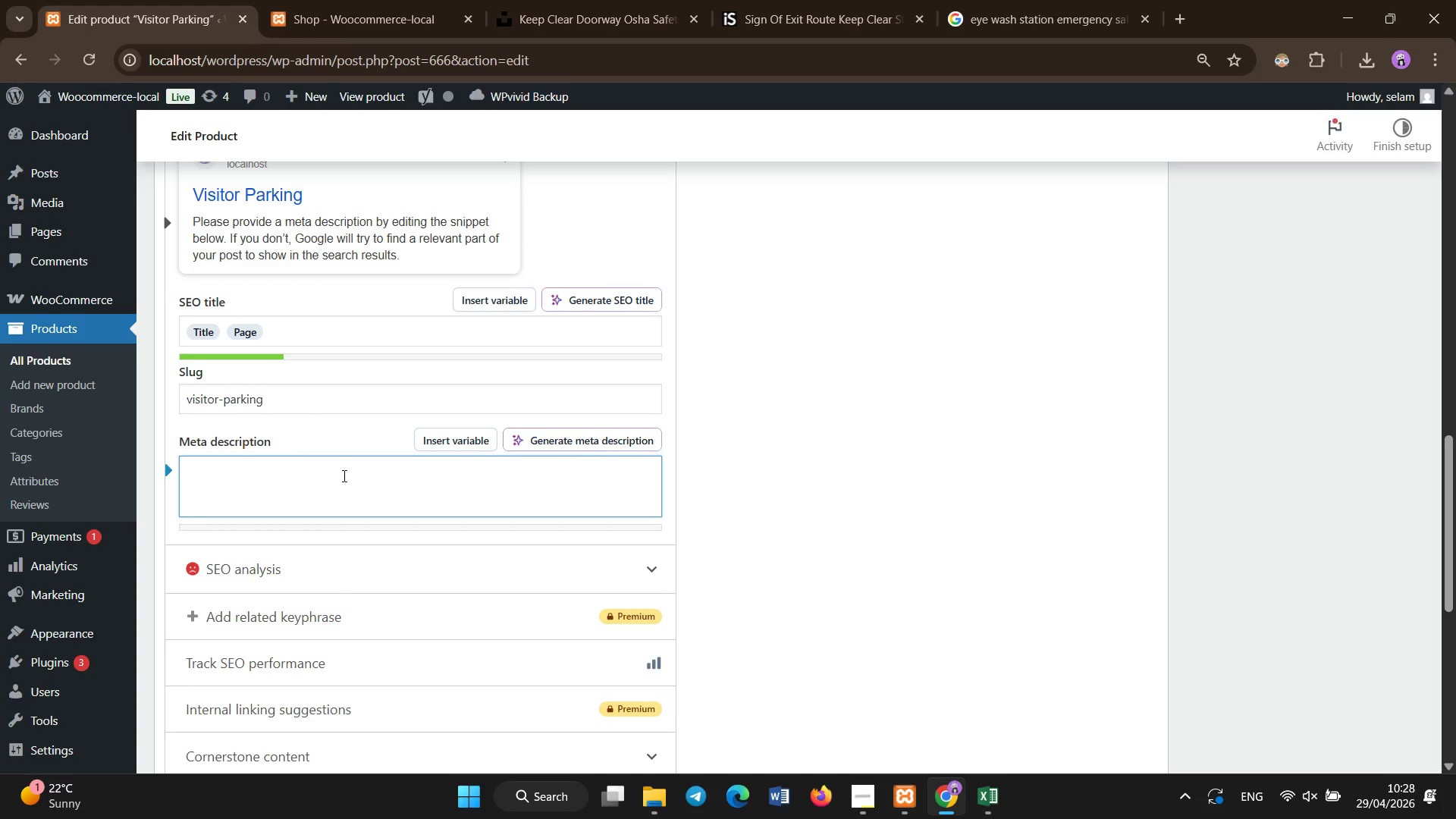 
hold_key(key=ShiftLeft, duration=1.52)
 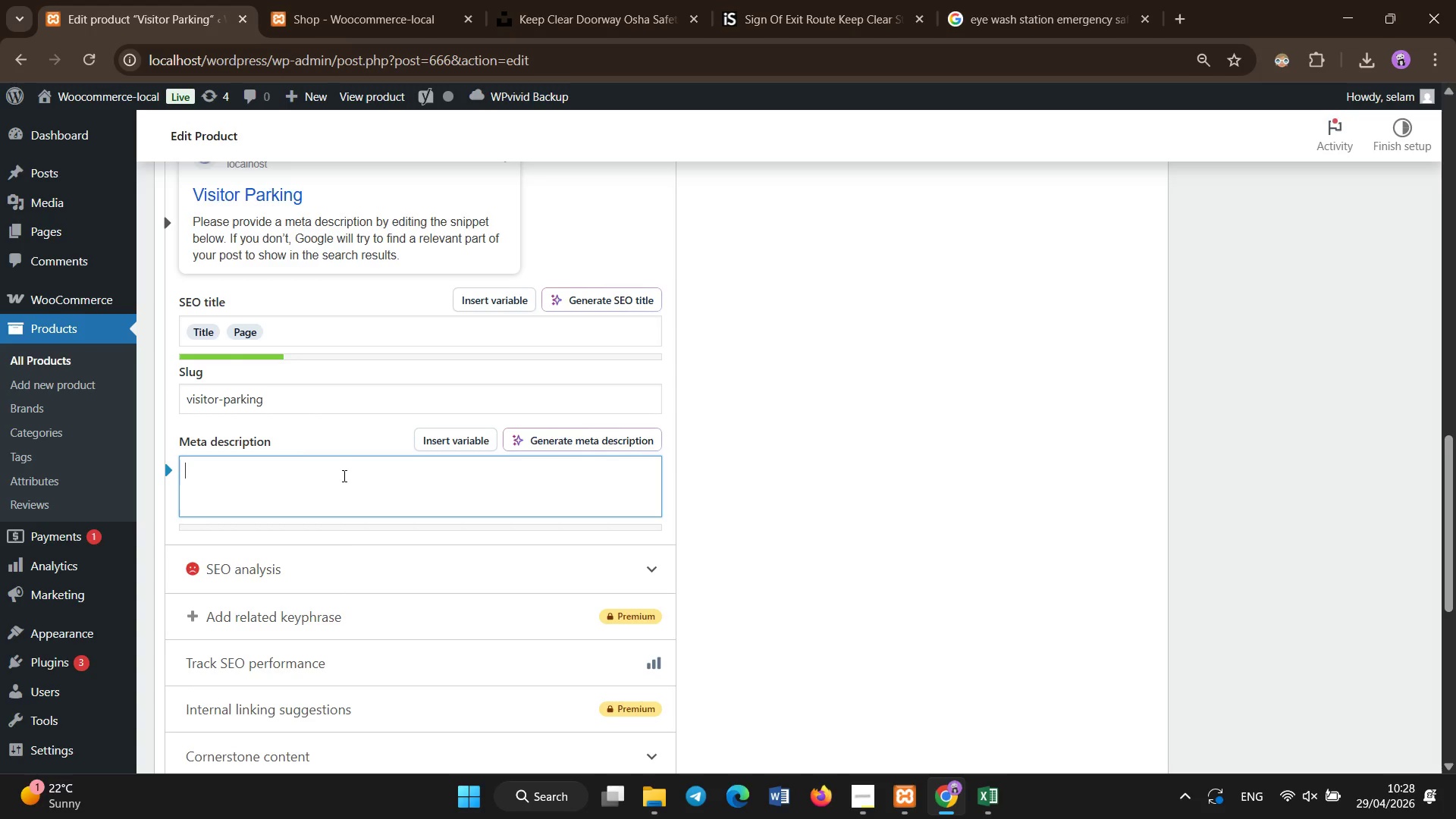 
type(Engineer grade aluminum vistor par)
key(Backspace)
key(Backspace)
key(Backspace)
key(Backspace)
key(Backspace)
key(Backspace)
key(Backspace)
type(tor )
key(Backspace)
key(Backspace)
key(Backspace)
key(Backspace)
key(Backspace)
type(sitor parking sign for organized traffic control and facility management.)
 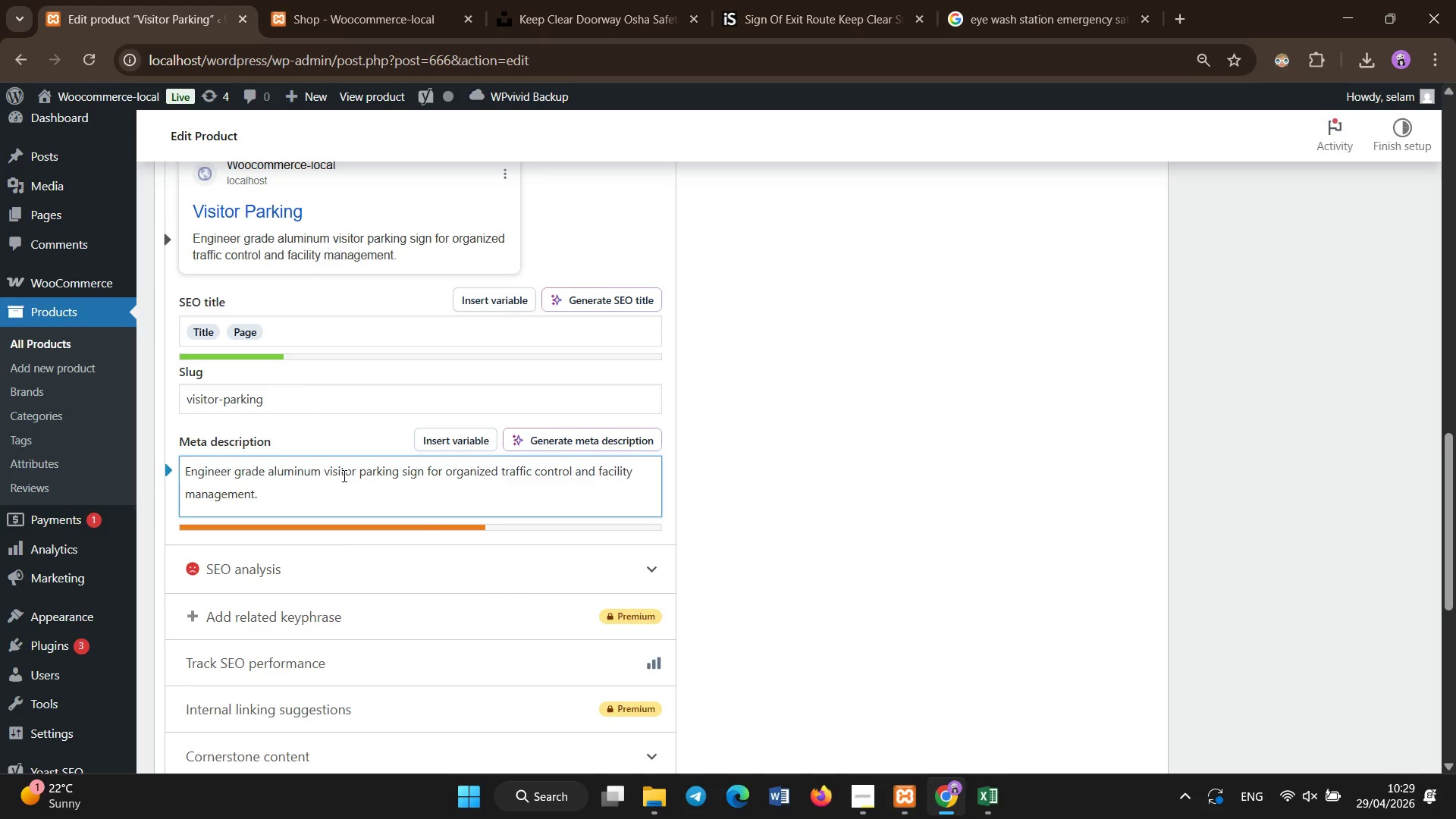 
scroll: coordinate [577, 409], scroll_direction: up, amount: 4.0
 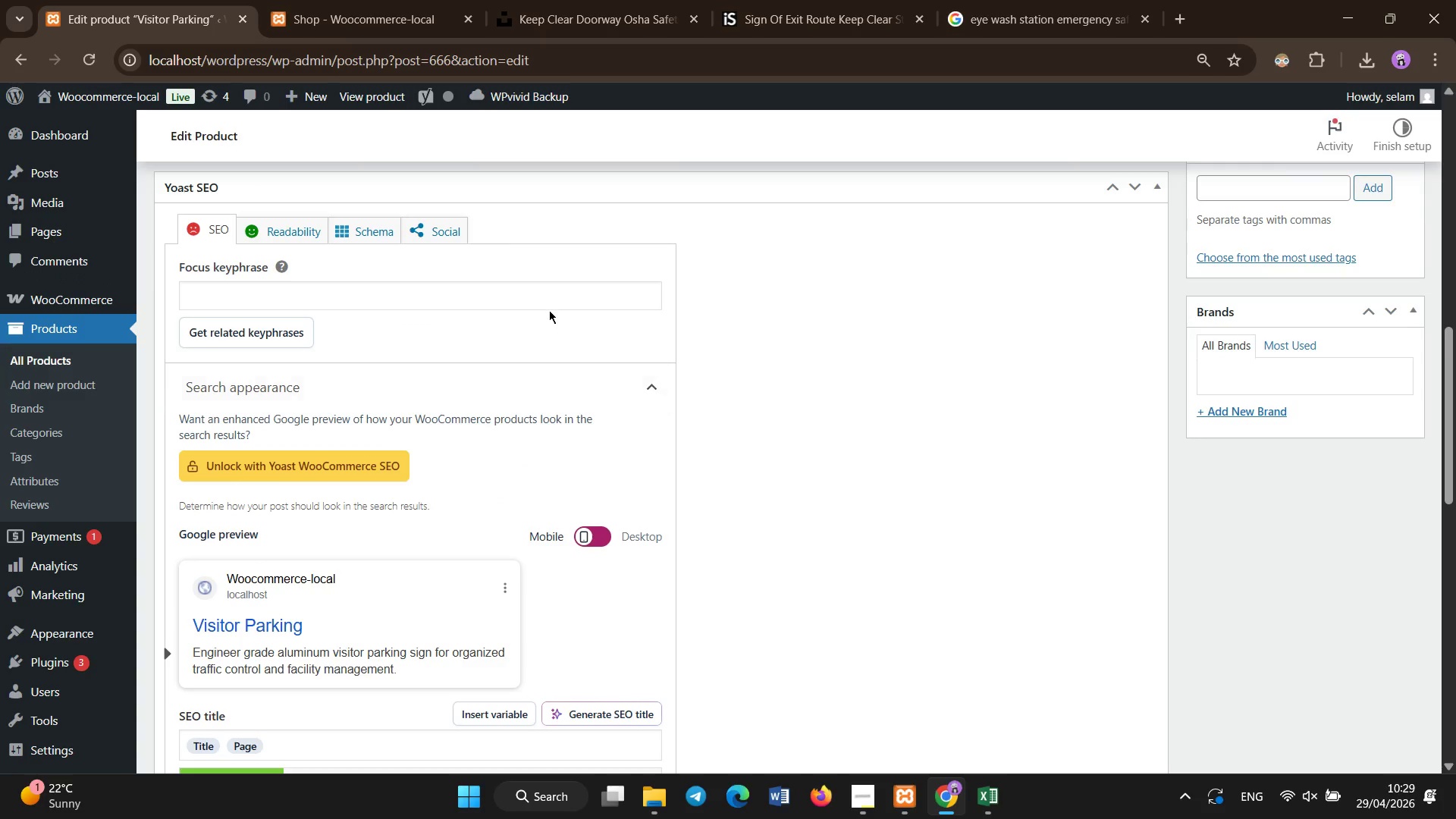 
left_click([553, 301])
 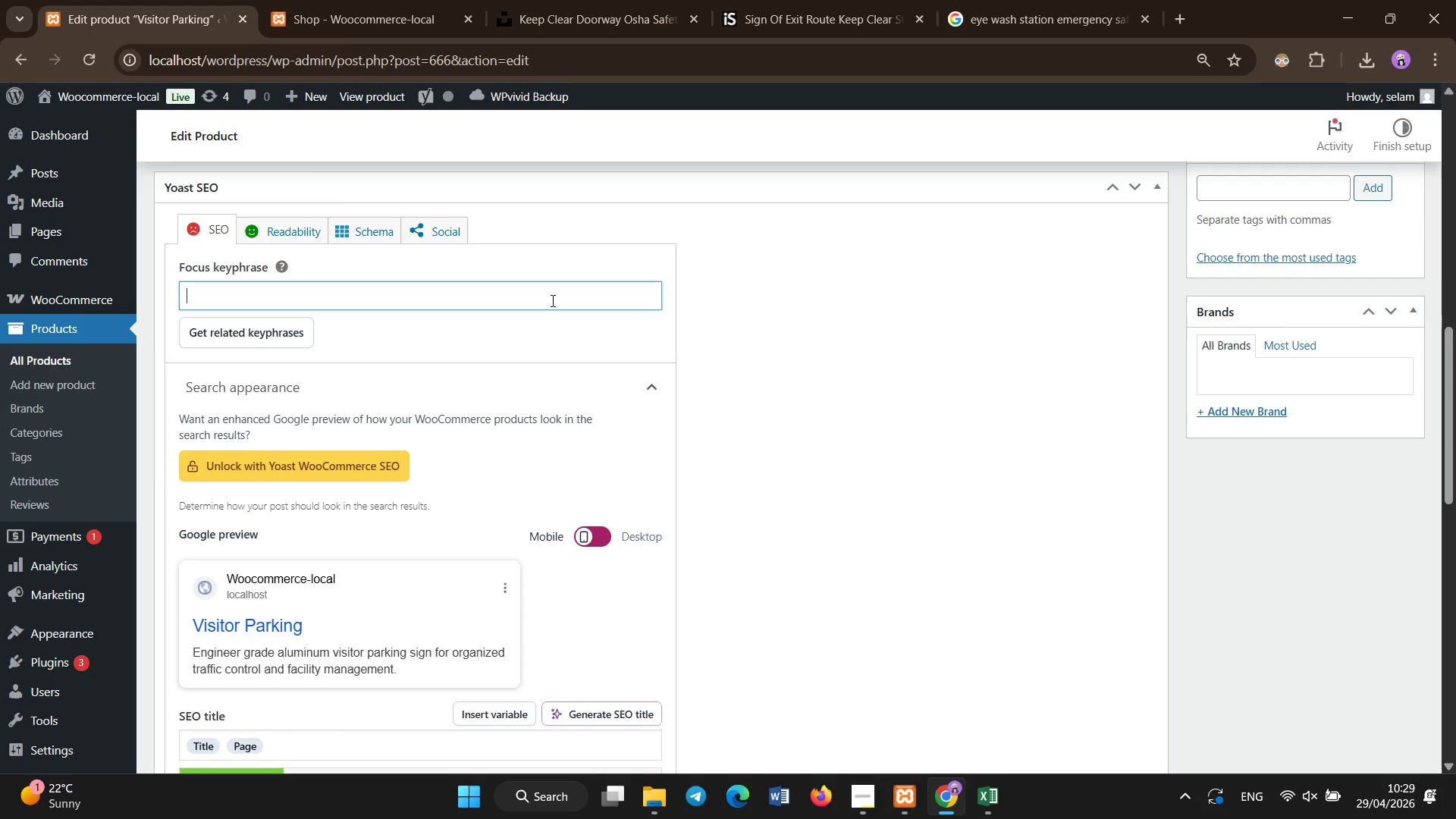 
type(vistor p)
key(Backspace)
key(Backspace)
key(Backspace)
key(Backspace)
key(Backspace)
type(itor parking traffic control safety sign)
 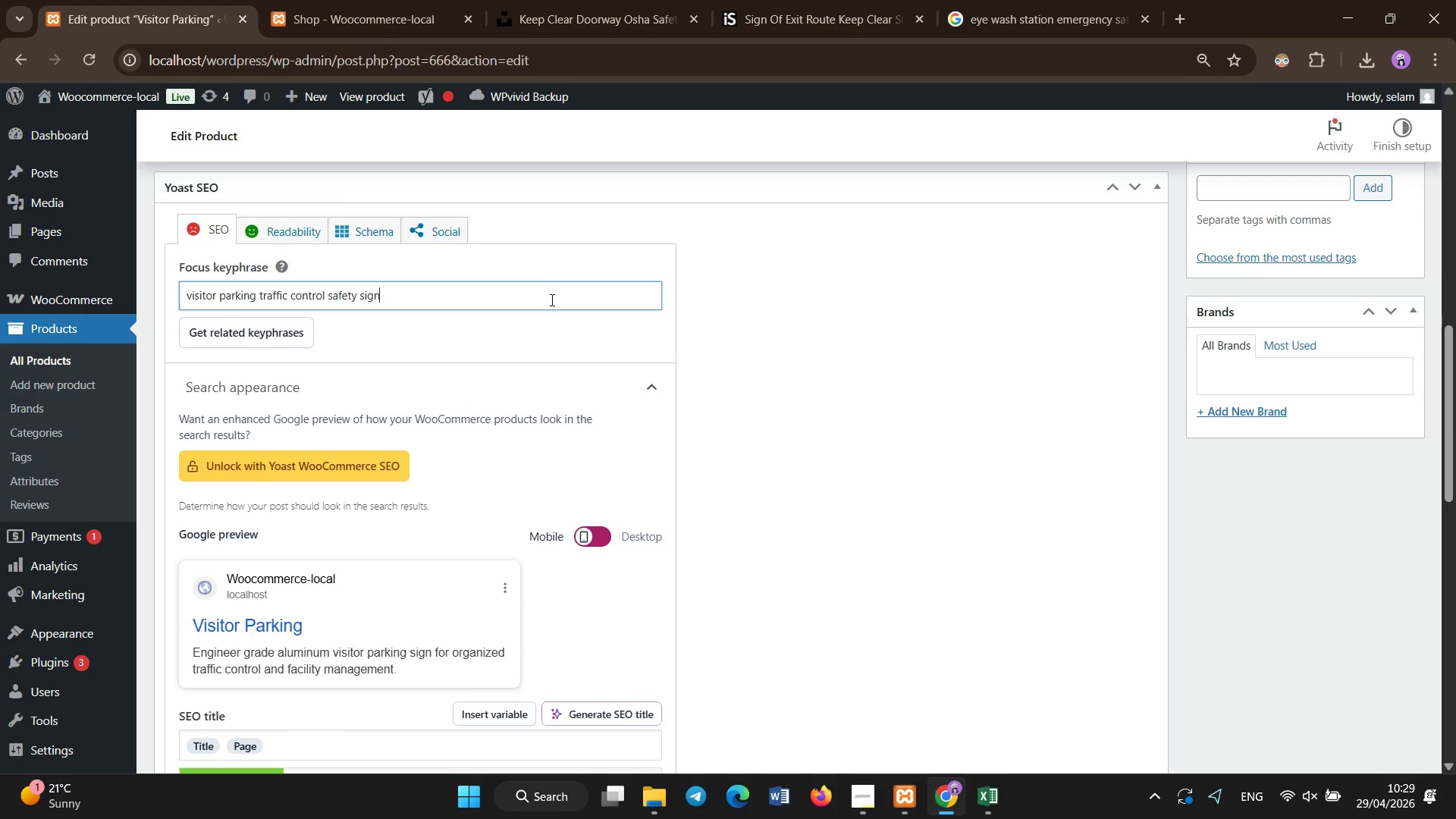 
scroll: coordinate [567, 284], scroll_direction: up, amount: 6.0
 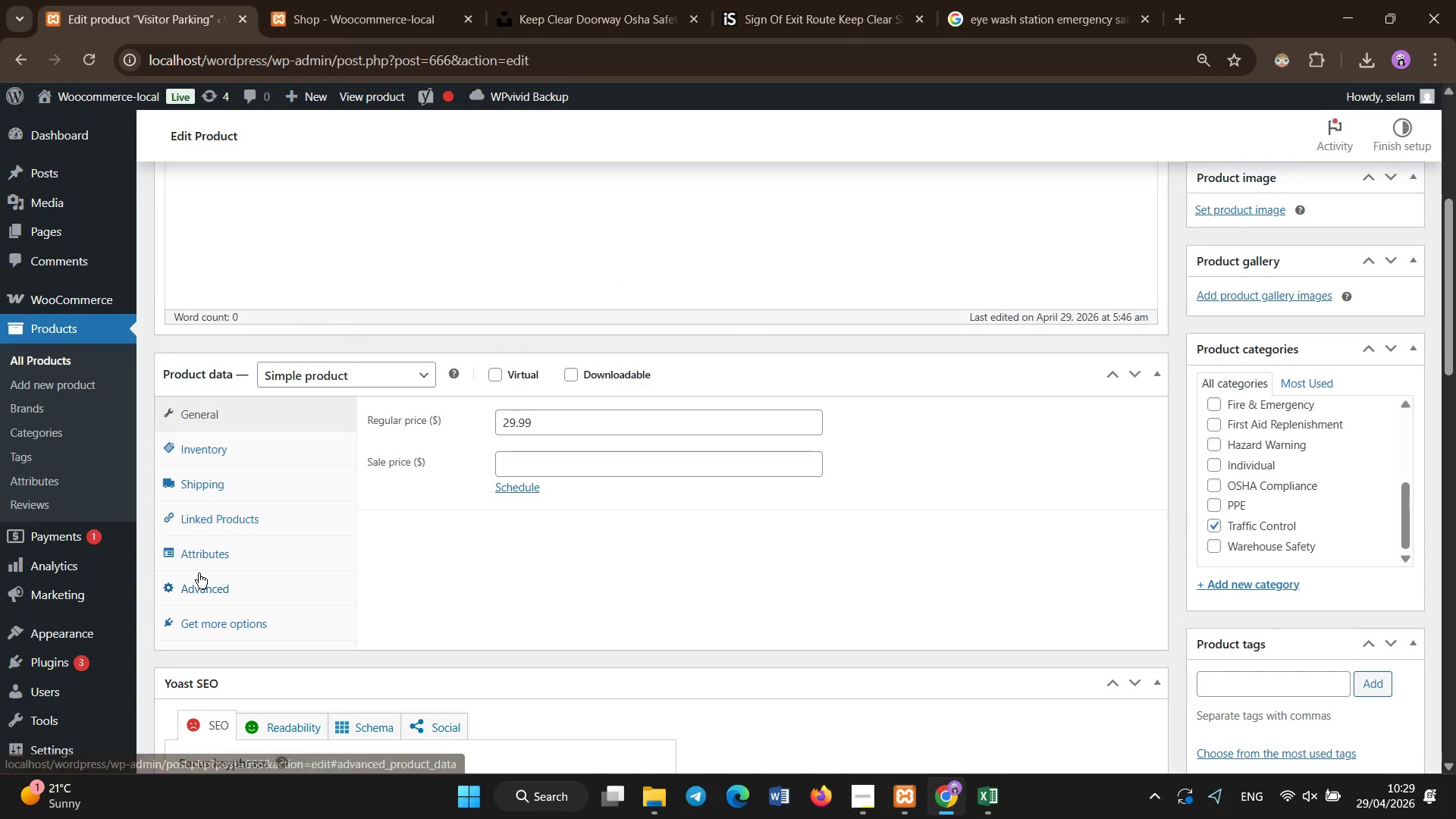 
left_click([199, 563])
 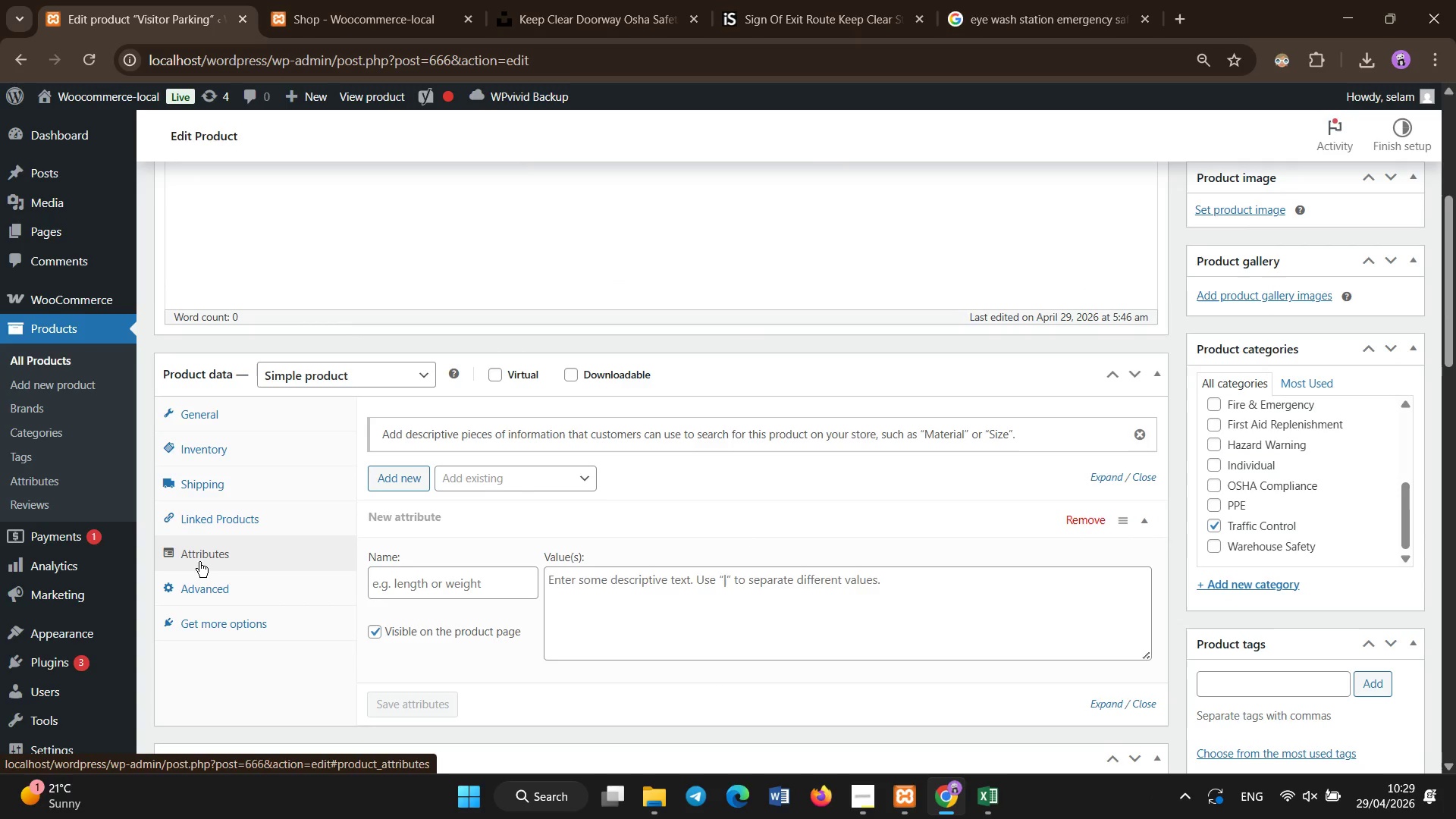 
wait(5.81)
 